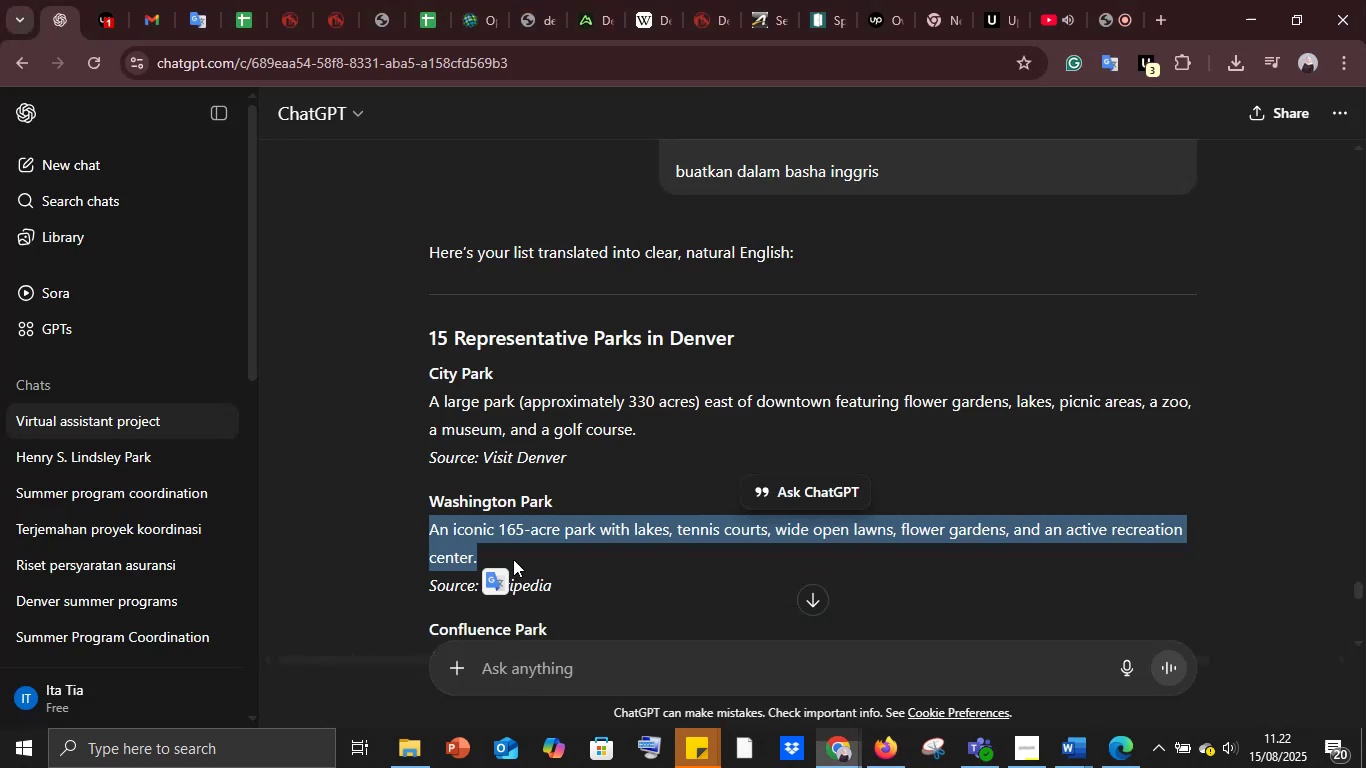 
scroll: coordinate [488, 540], scroll_direction: down, amount: 2.0
 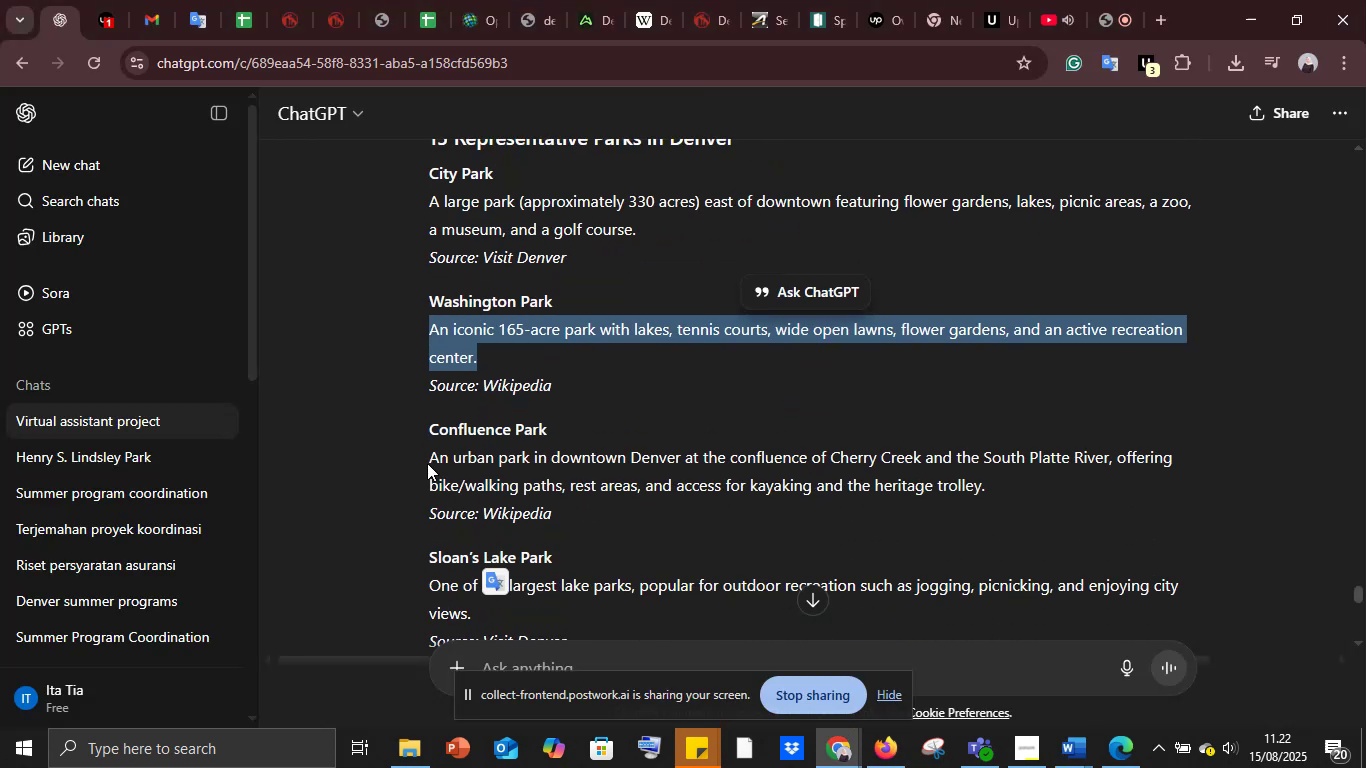 
left_click_drag(start_coordinate=[427, 458], to_coordinate=[1006, 484])
 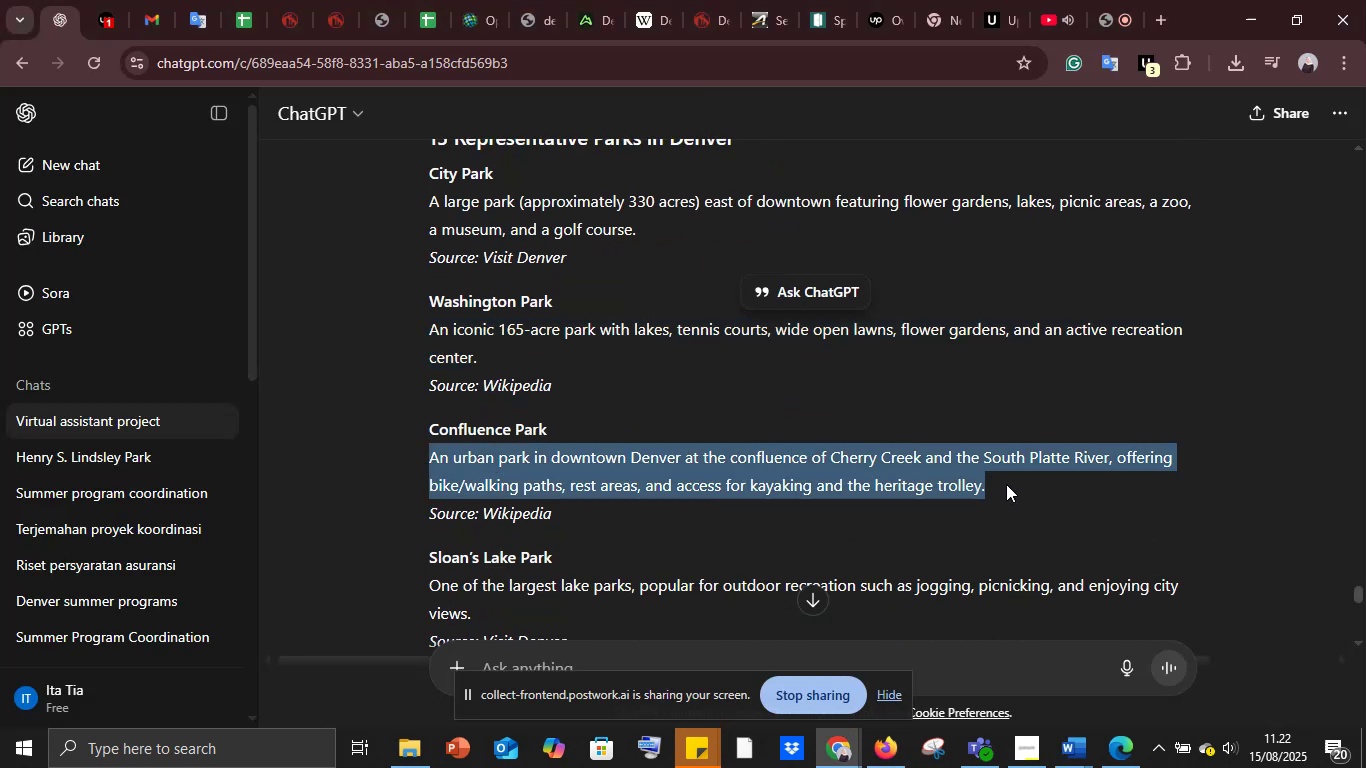 
key(Control+C)
 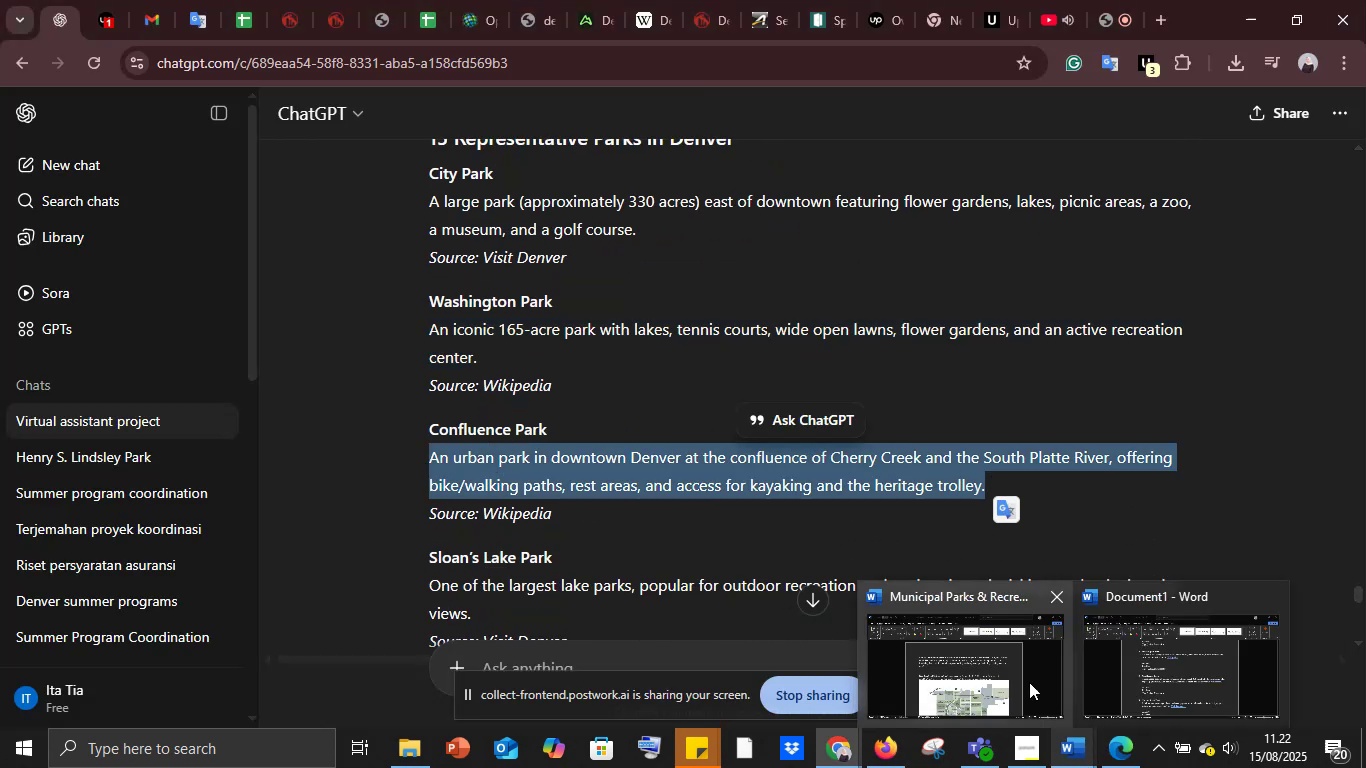 
left_click([1146, 689])
 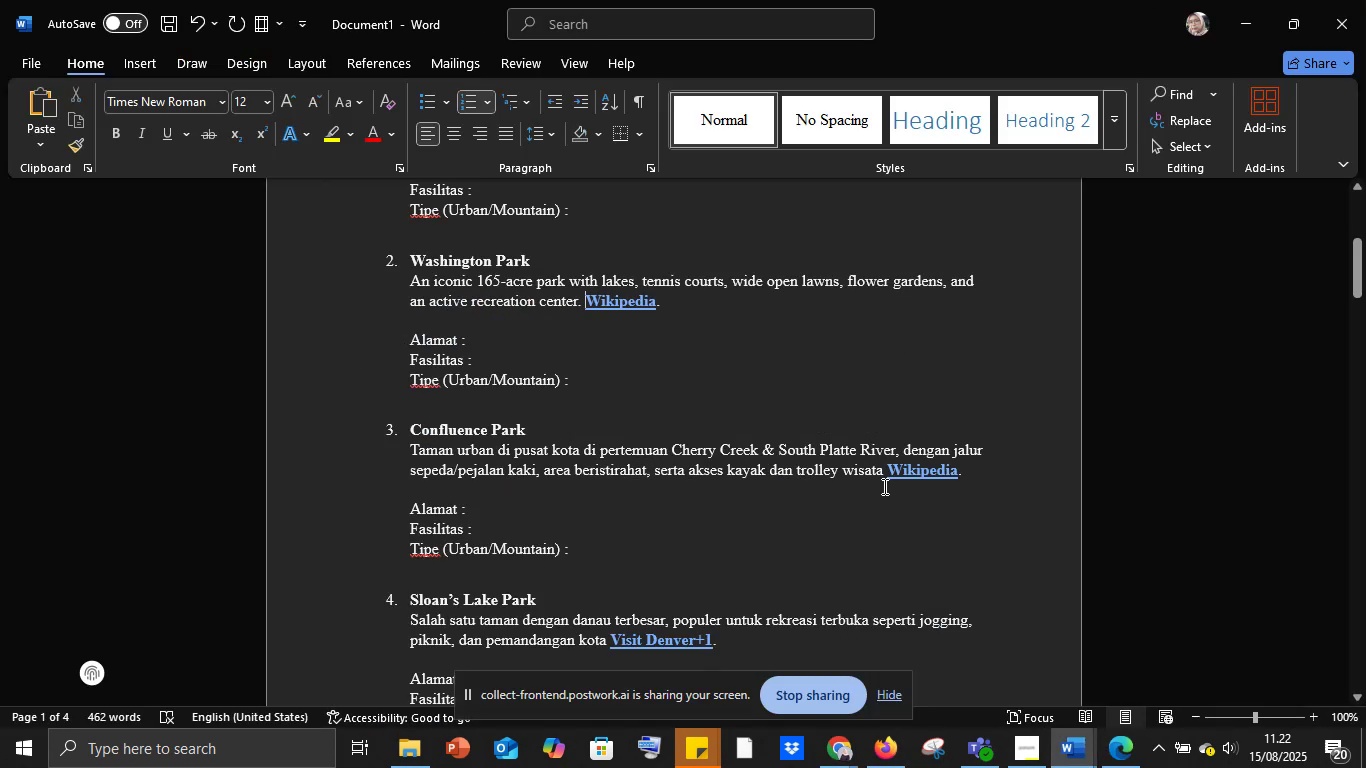 
left_click_drag(start_coordinate=[883, 475], to_coordinate=[412, 450])
 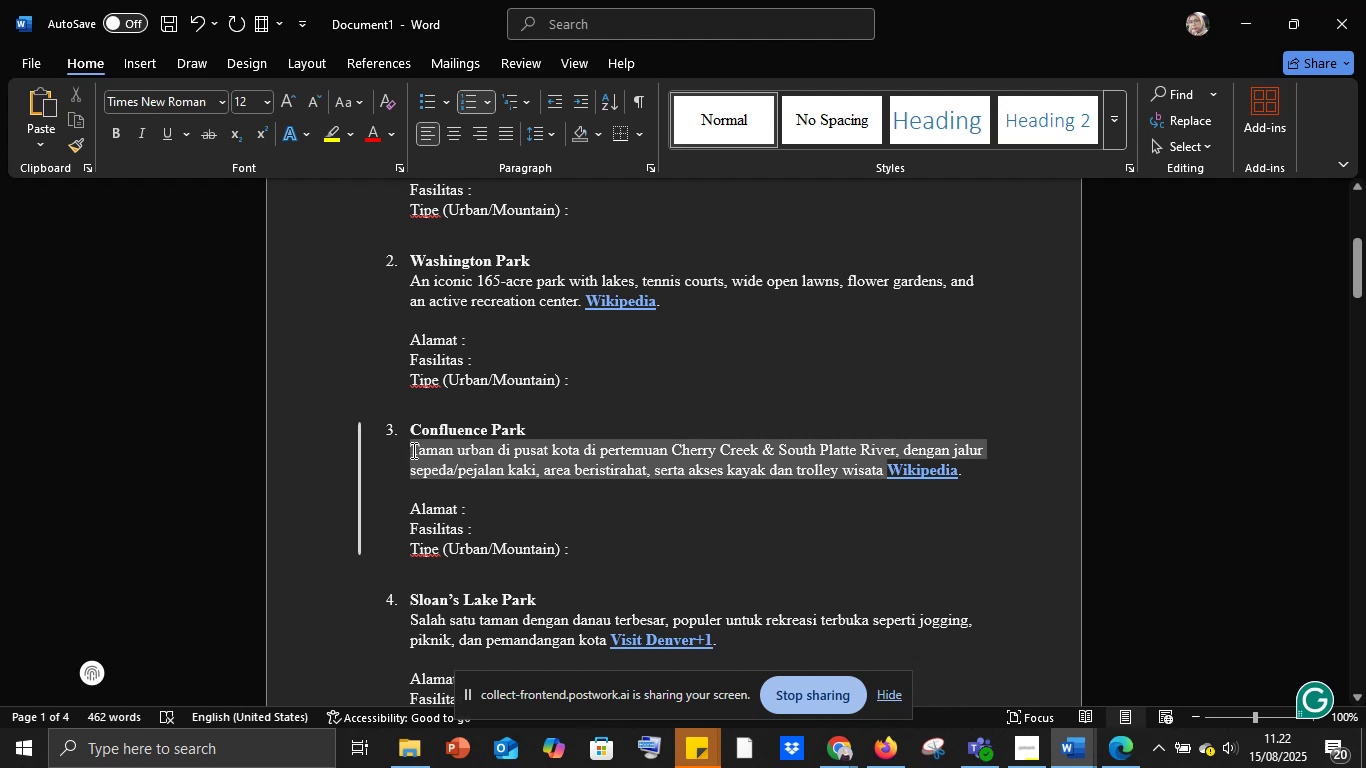 
key(Control+V)
 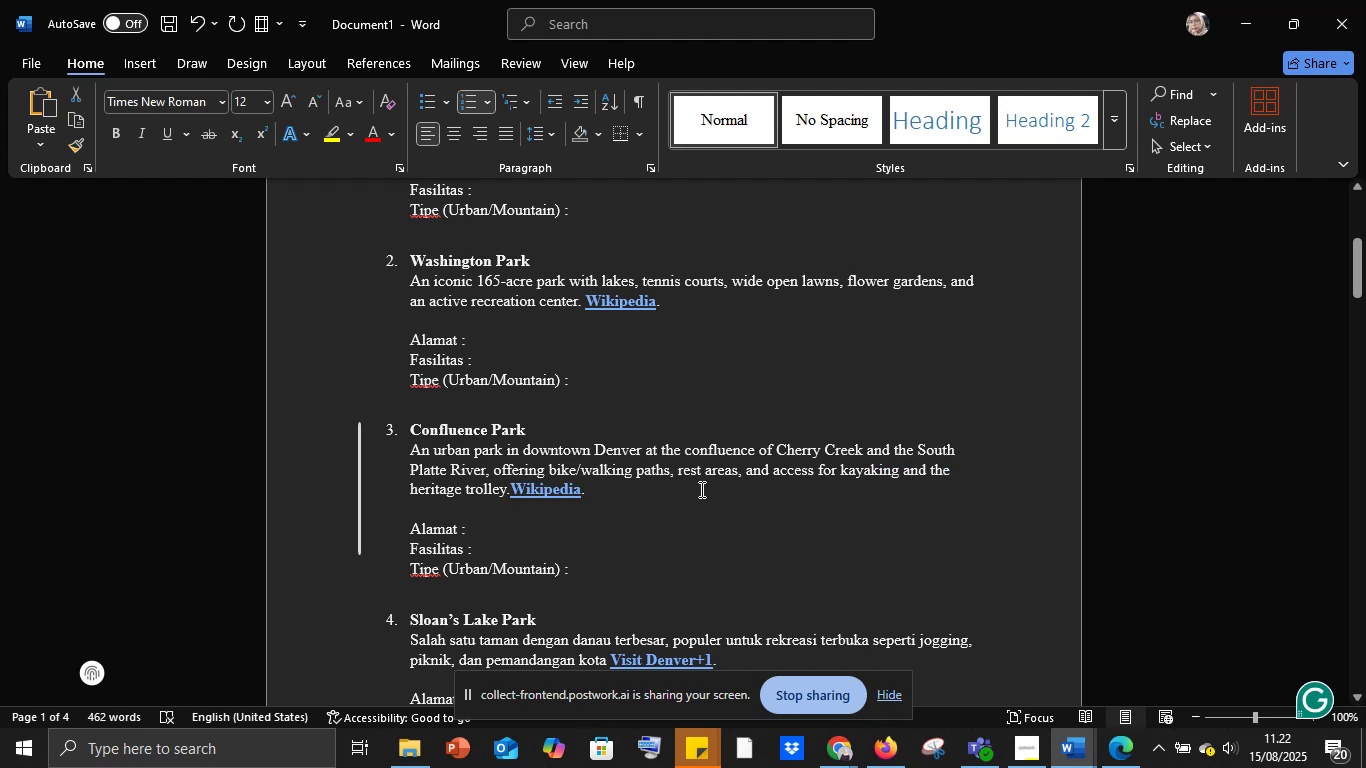 
key(Space)
 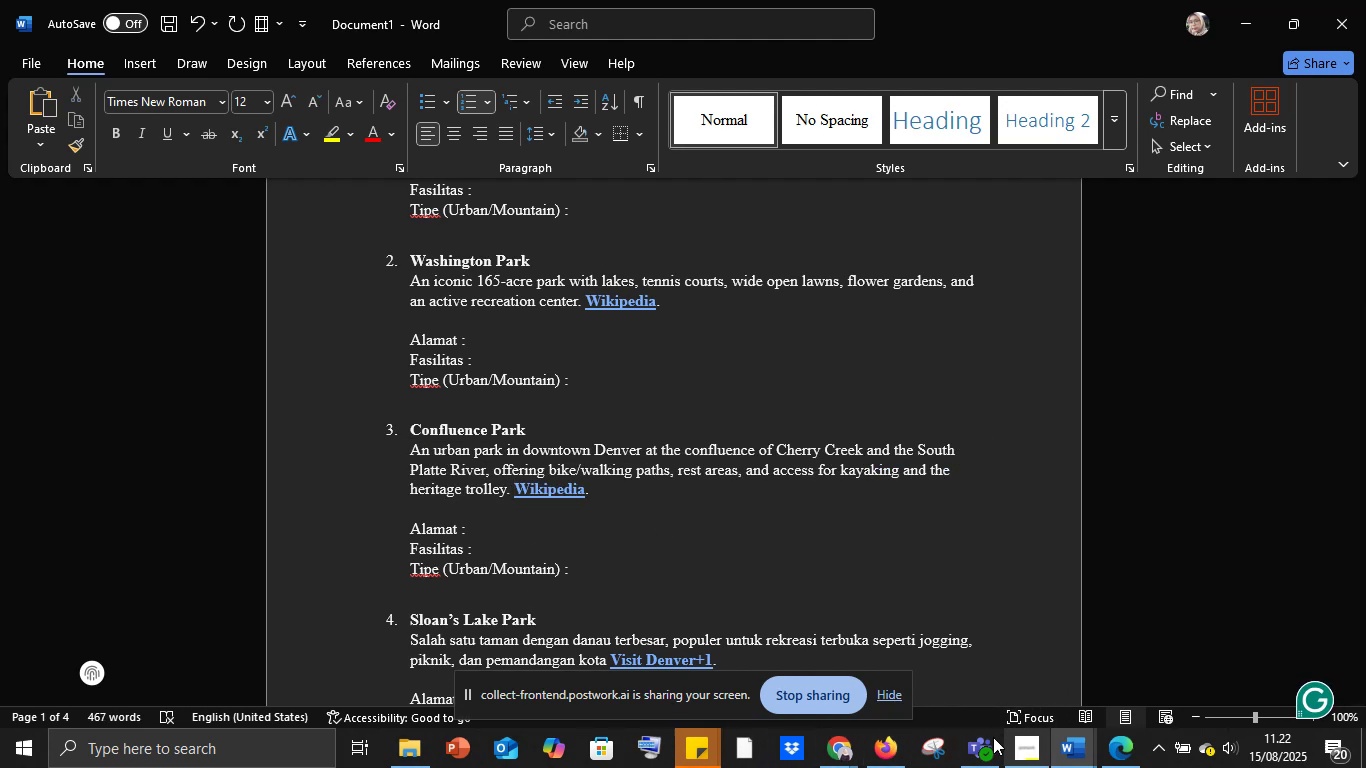 
left_click([849, 751])
 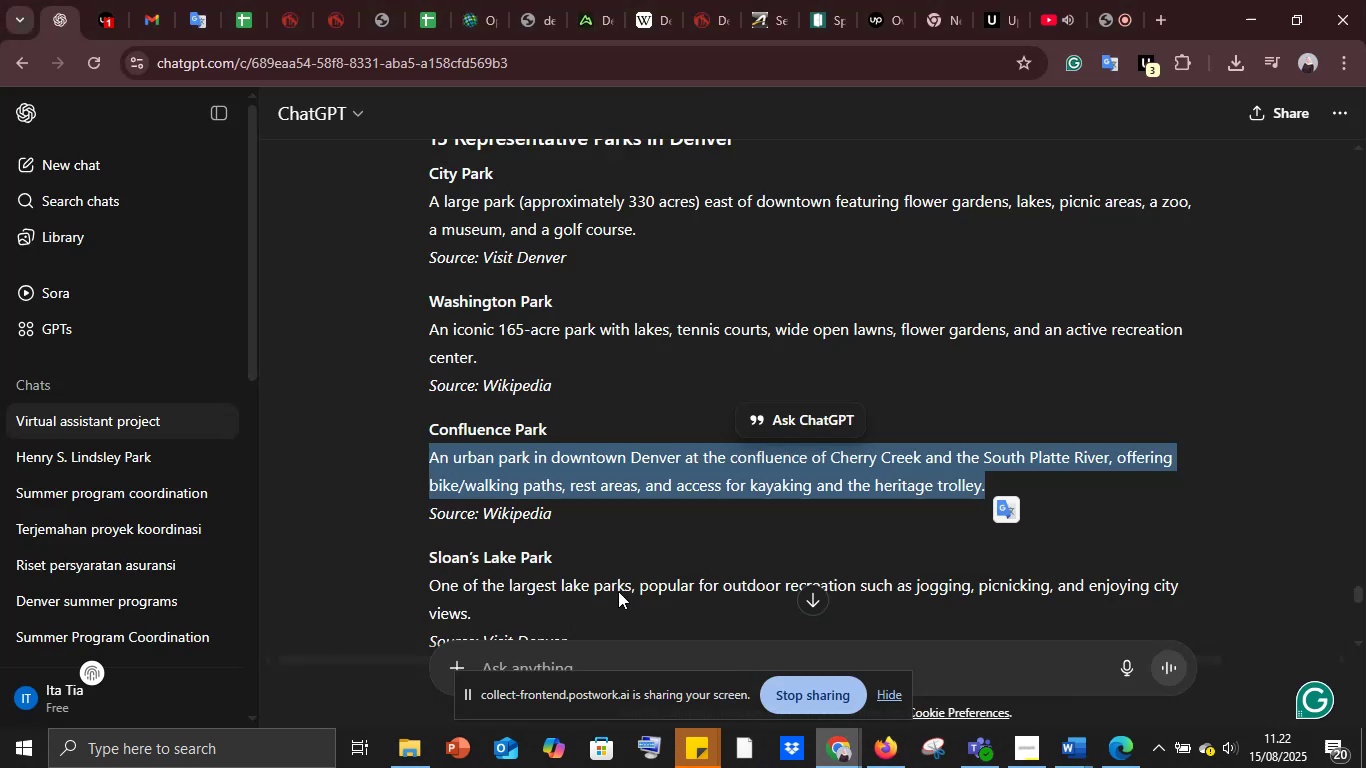 
scroll: coordinate [544, 521], scroll_direction: down, amount: 3.0
 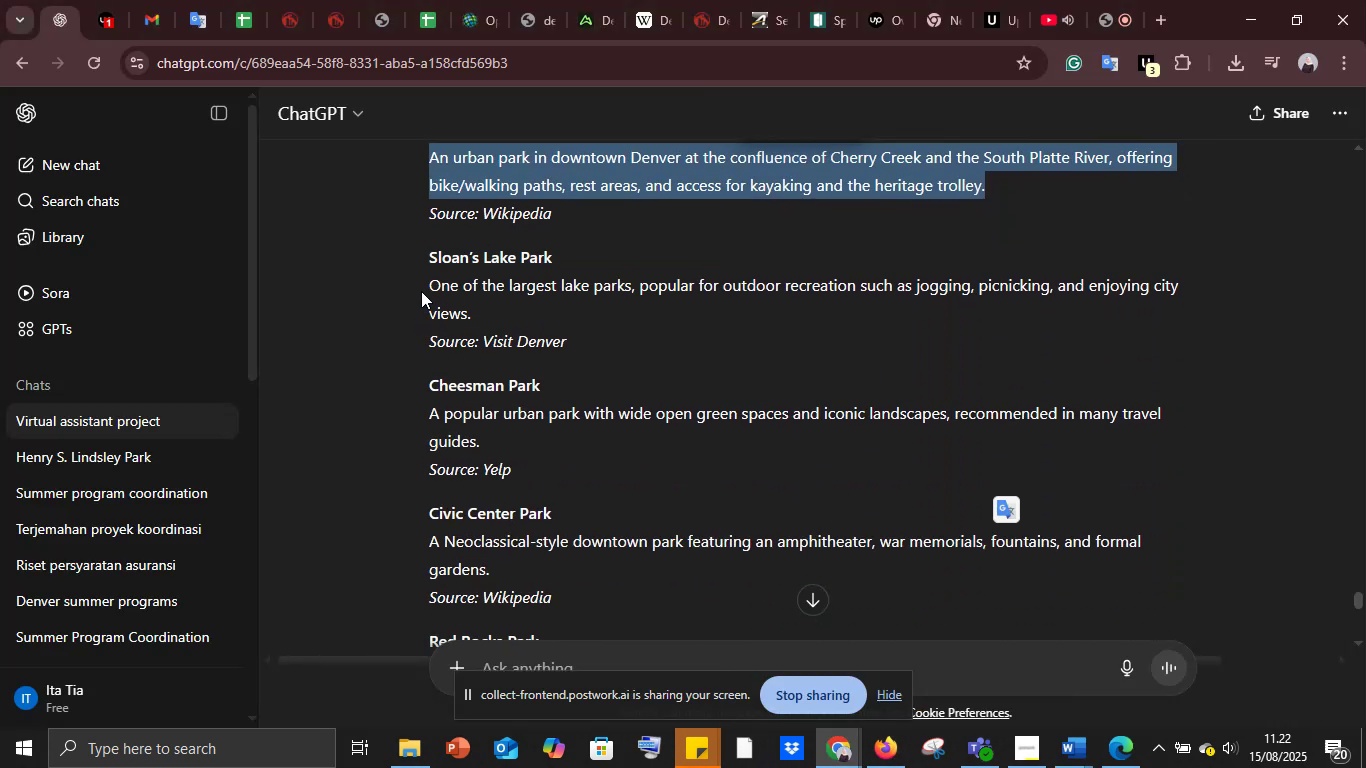 
left_click_drag(start_coordinate=[428, 280], to_coordinate=[498, 303])
 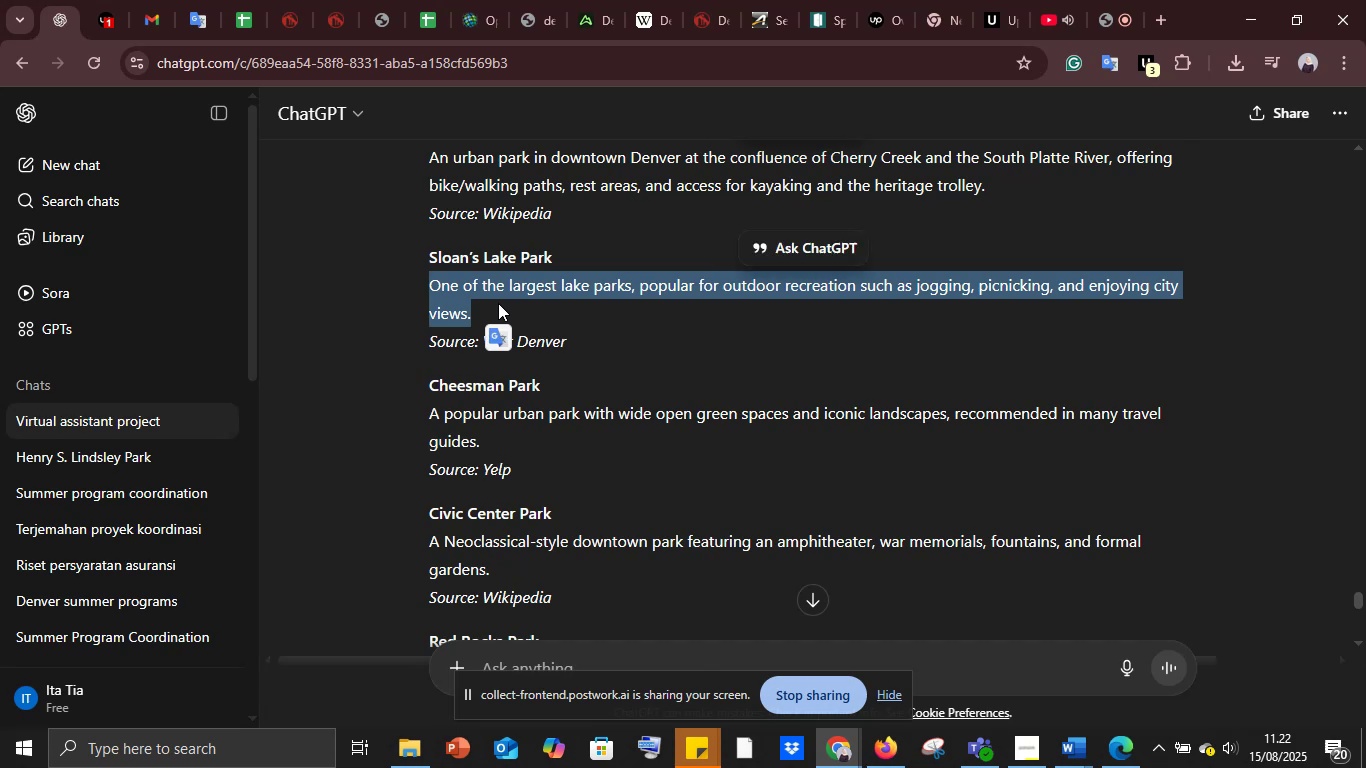 
key(Control+C)
 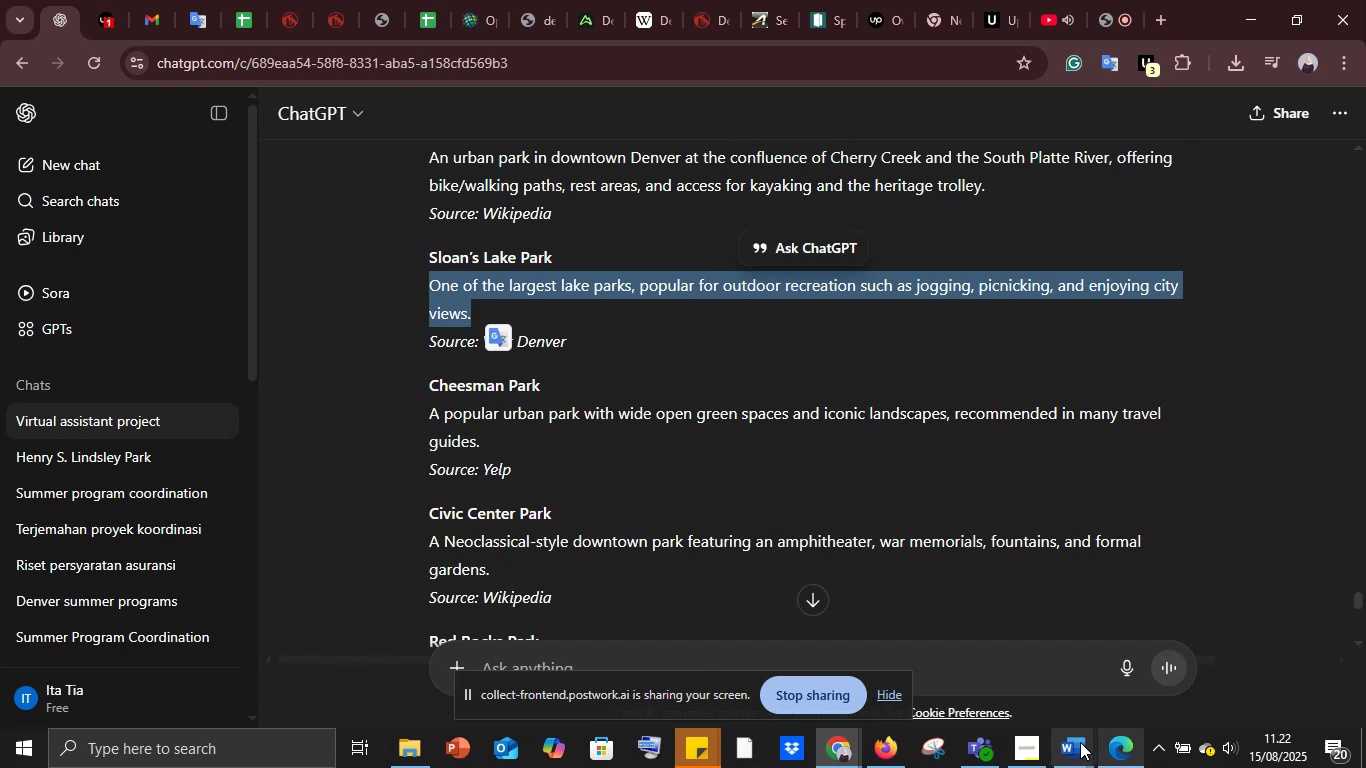 
left_click([1076, 740])
 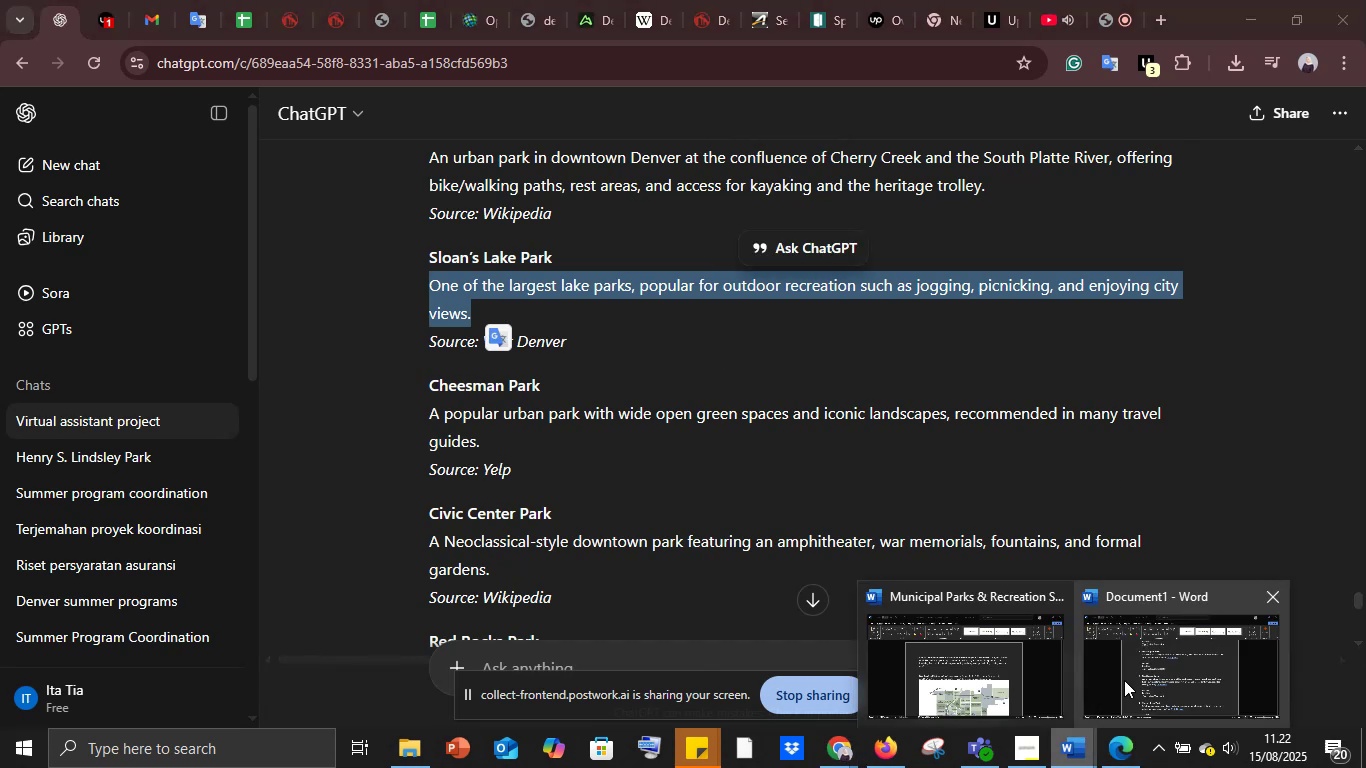 
left_click([1124, 680])
 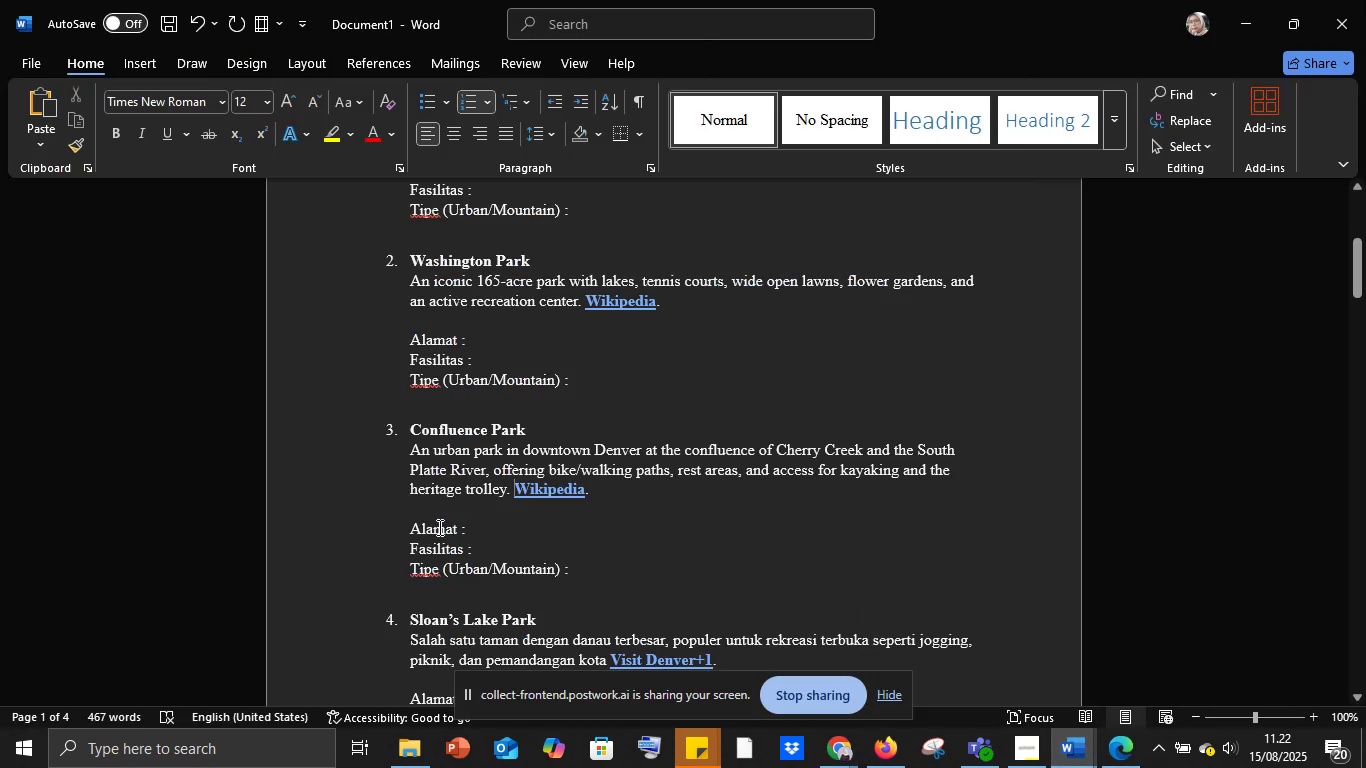 
scroll: coordinate [456, 542], scroll_direction: down, amount: 2.0
 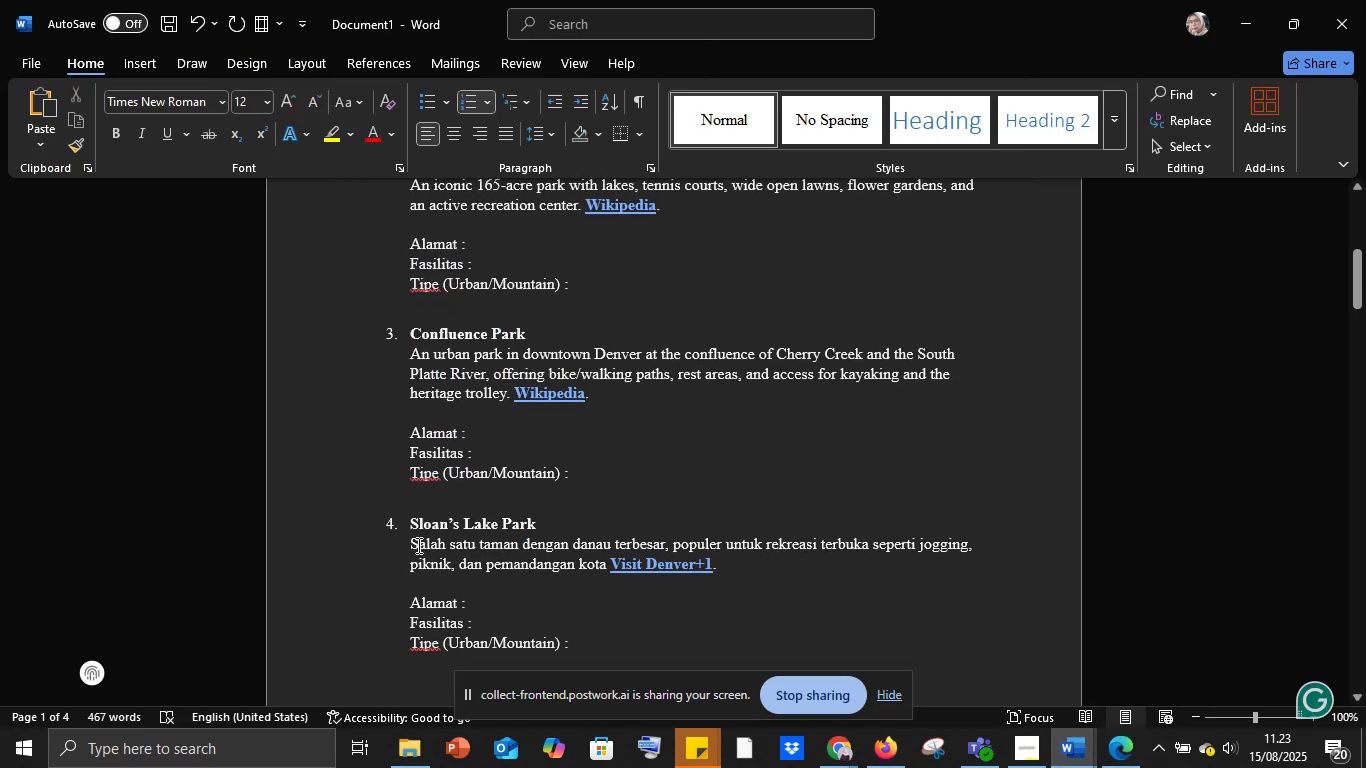 
left_click_drag(start_coordinate=[410, 543], to_coordinate=[598, 565])
 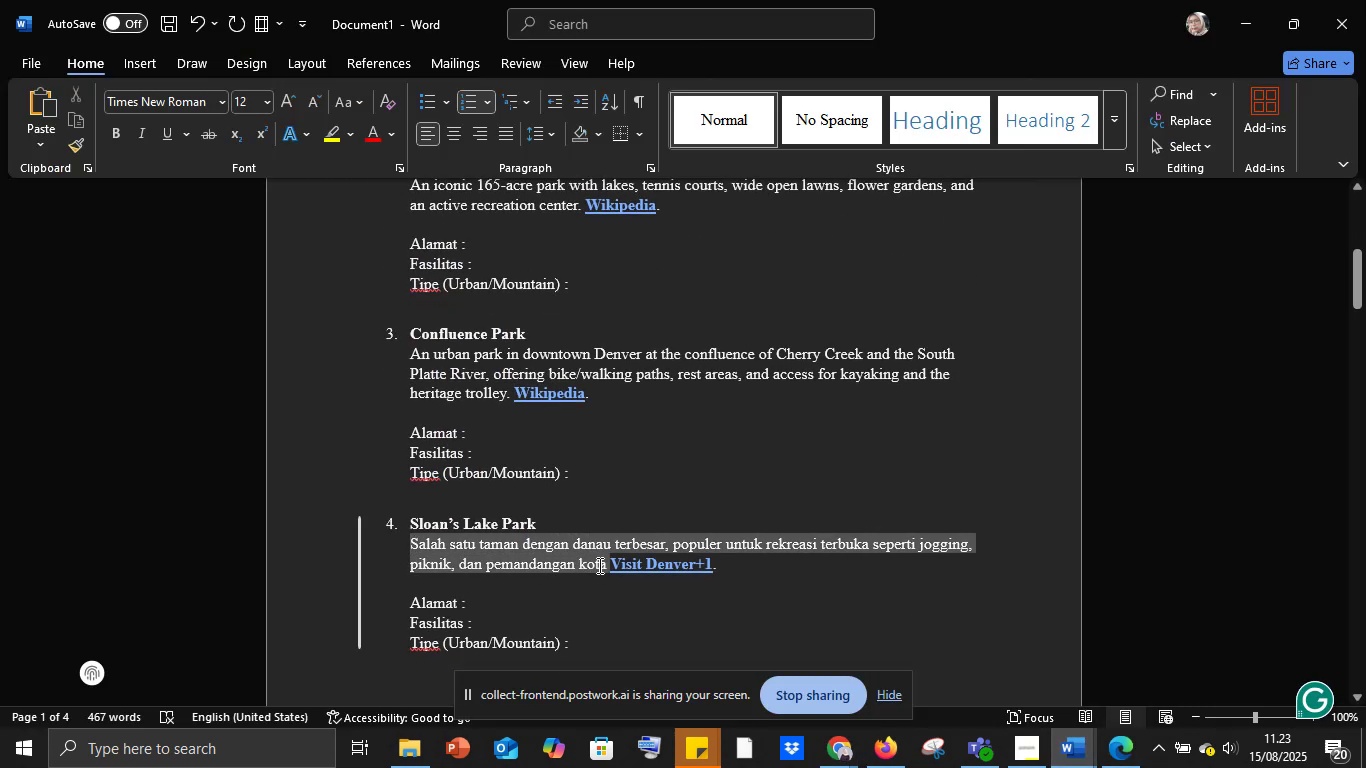 
key(Control+V)
 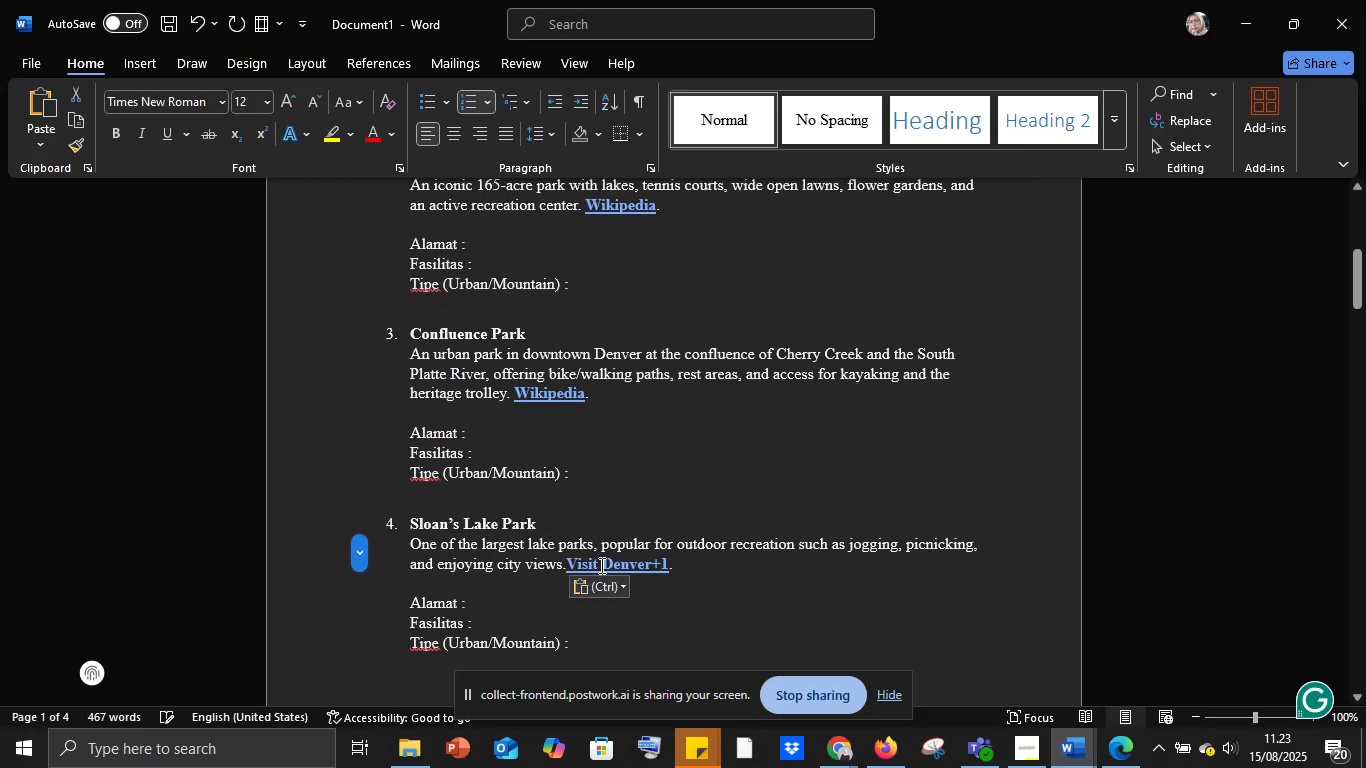 
key(Space)
 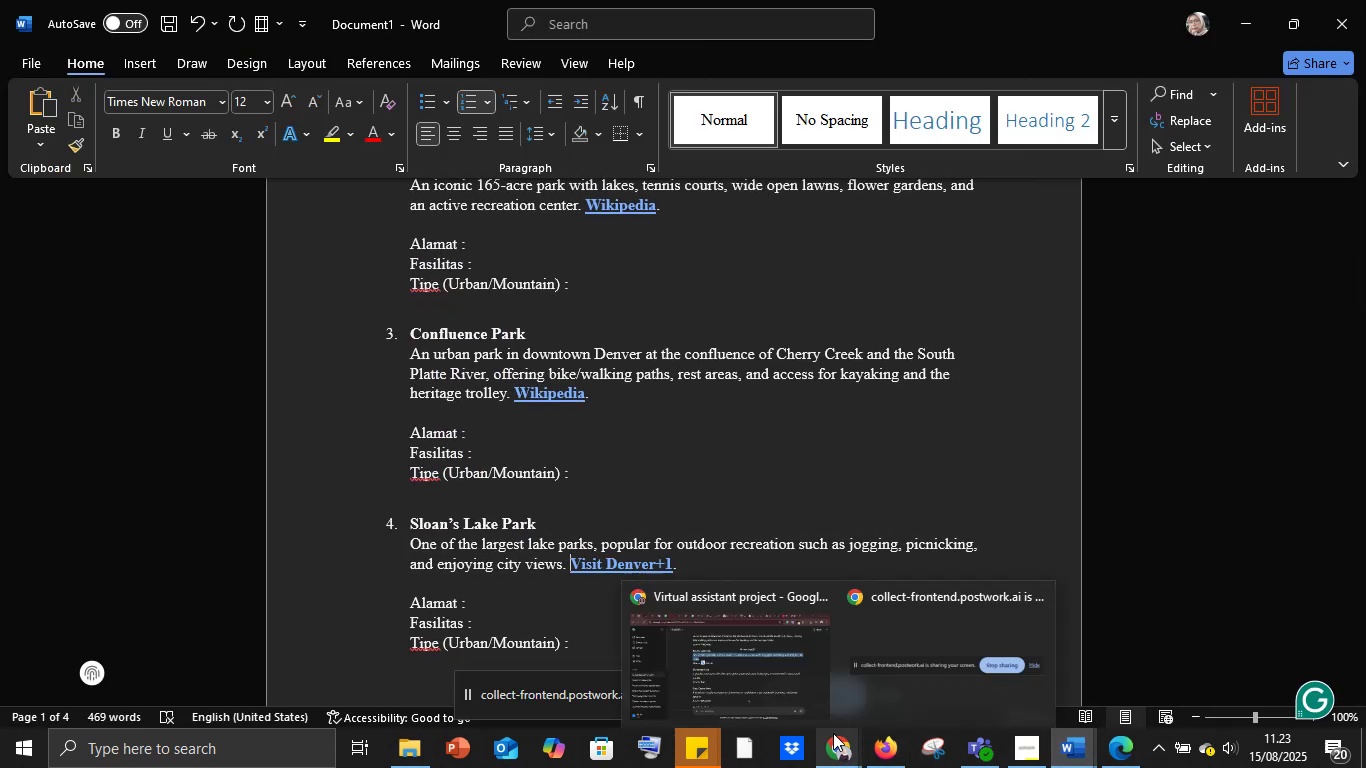 
left_click([780, 678])
 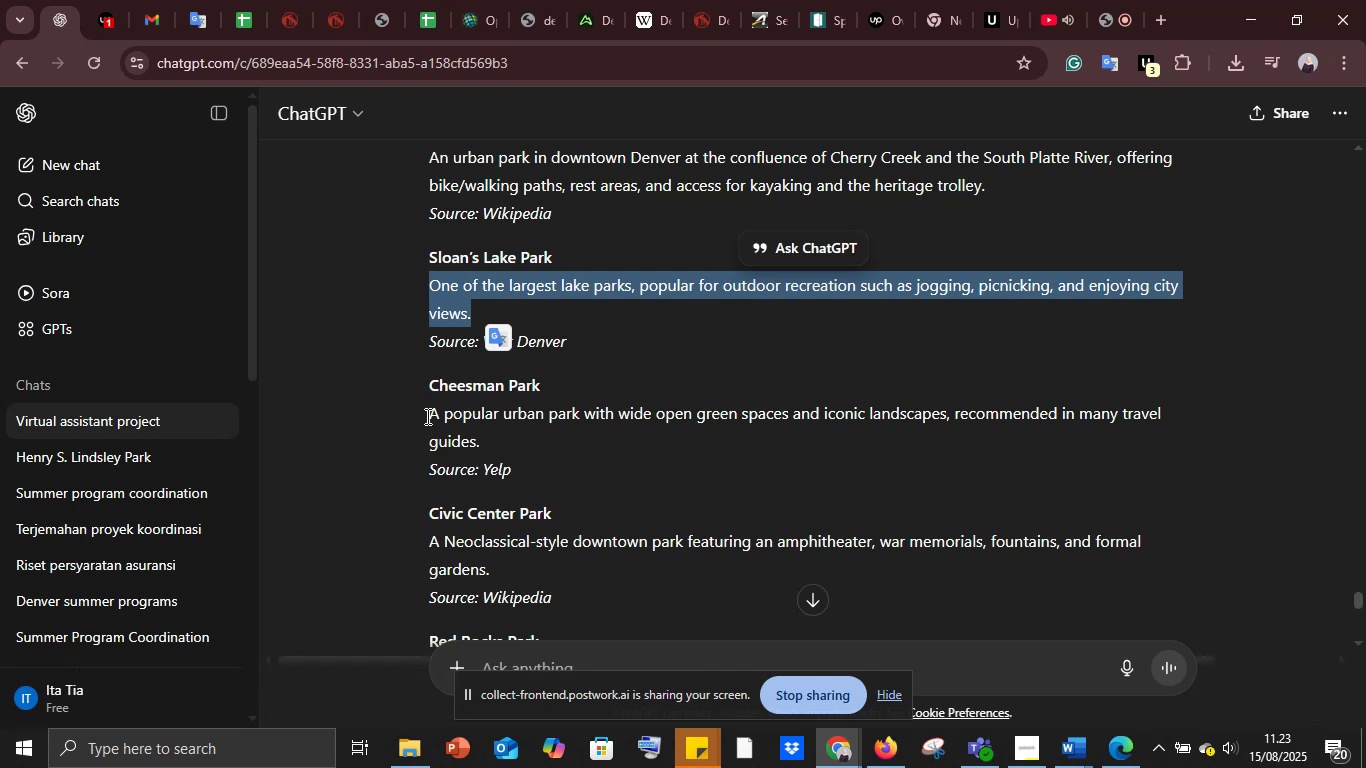 
left_click_drag(start_coordinate=[428, 412], to_coordinate=[518, 436])
 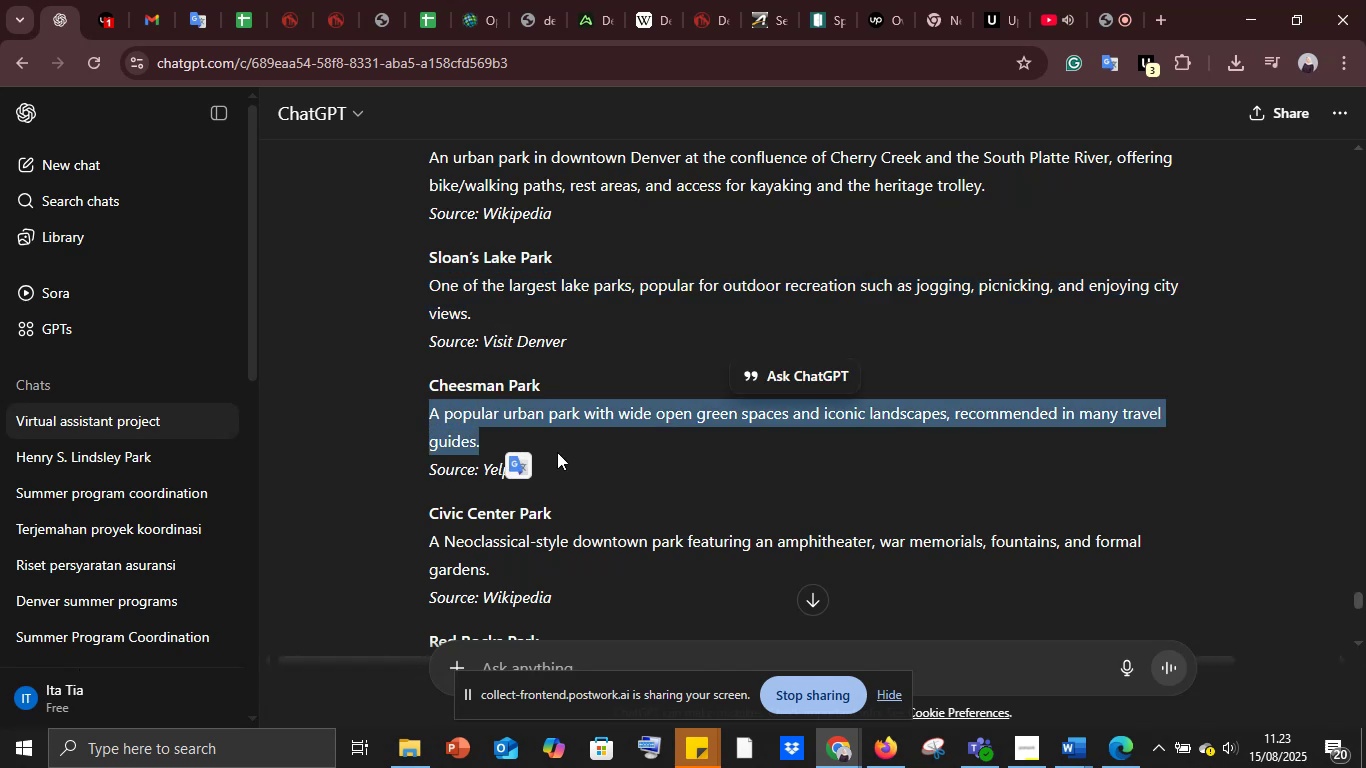 
key(Control+C)
 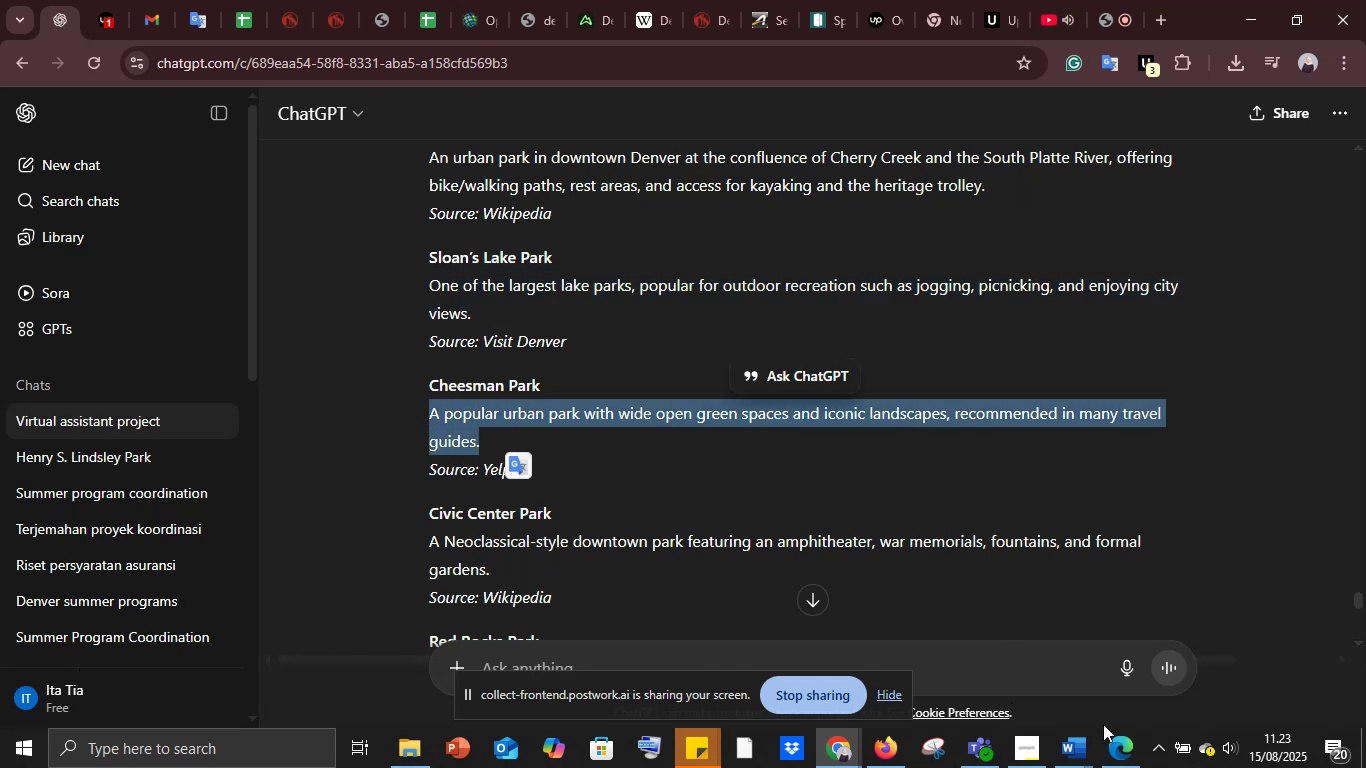 
left_click([1109, 751])
 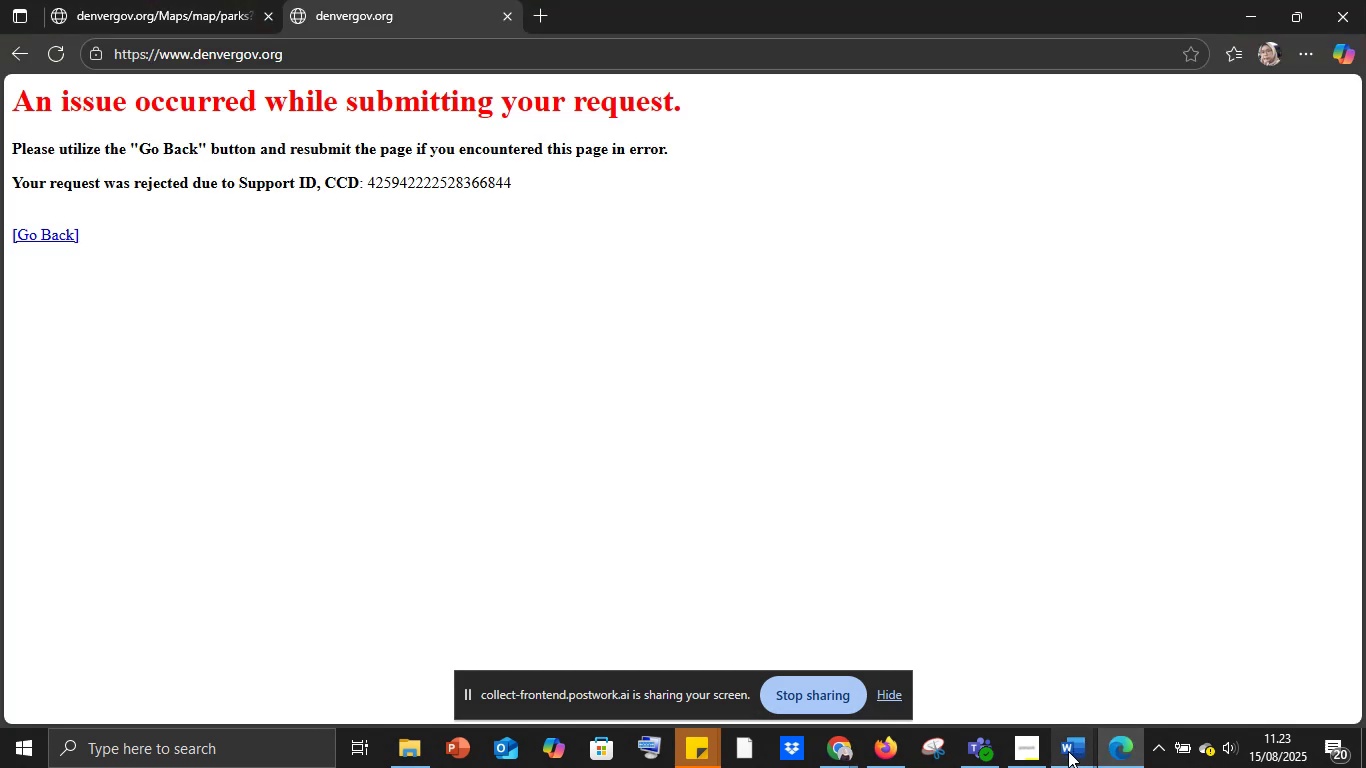 
left_click([1068, 751])
 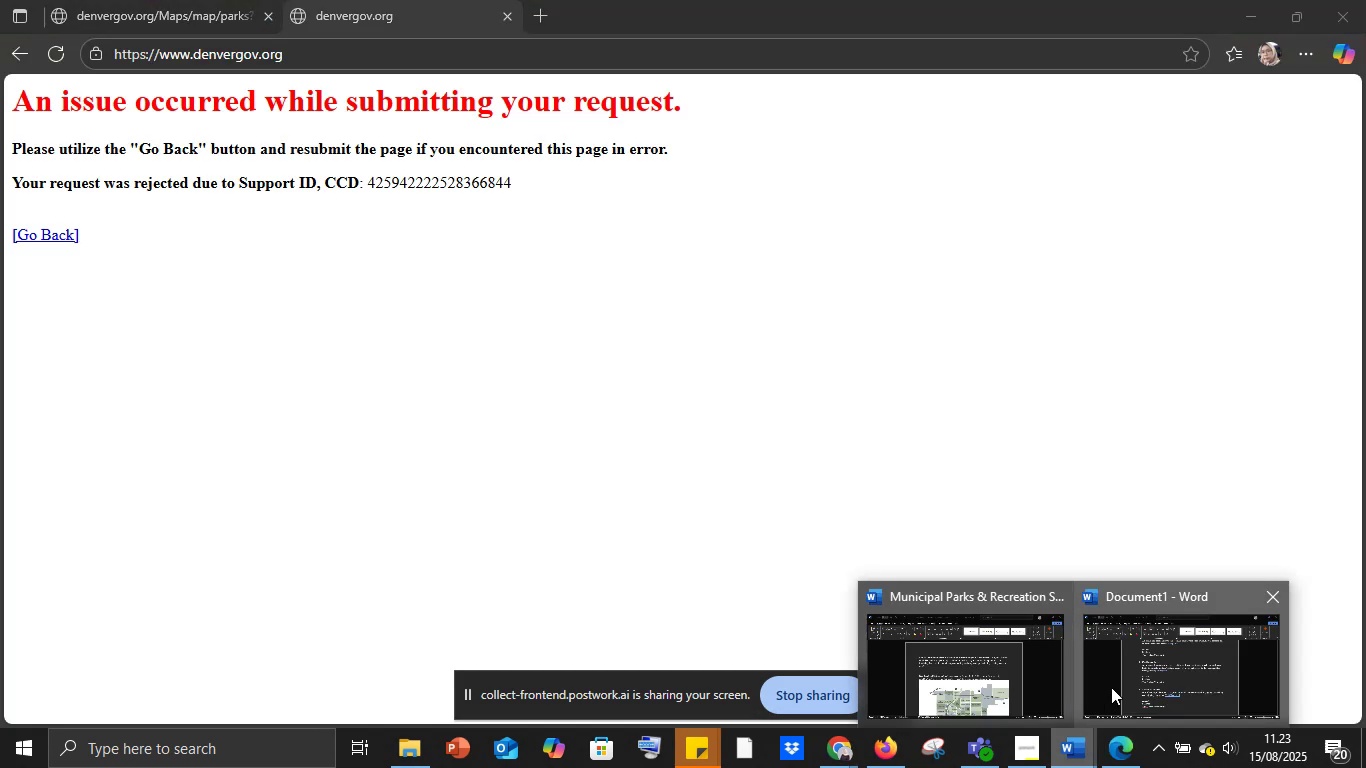 
left_click([1136, 683])
 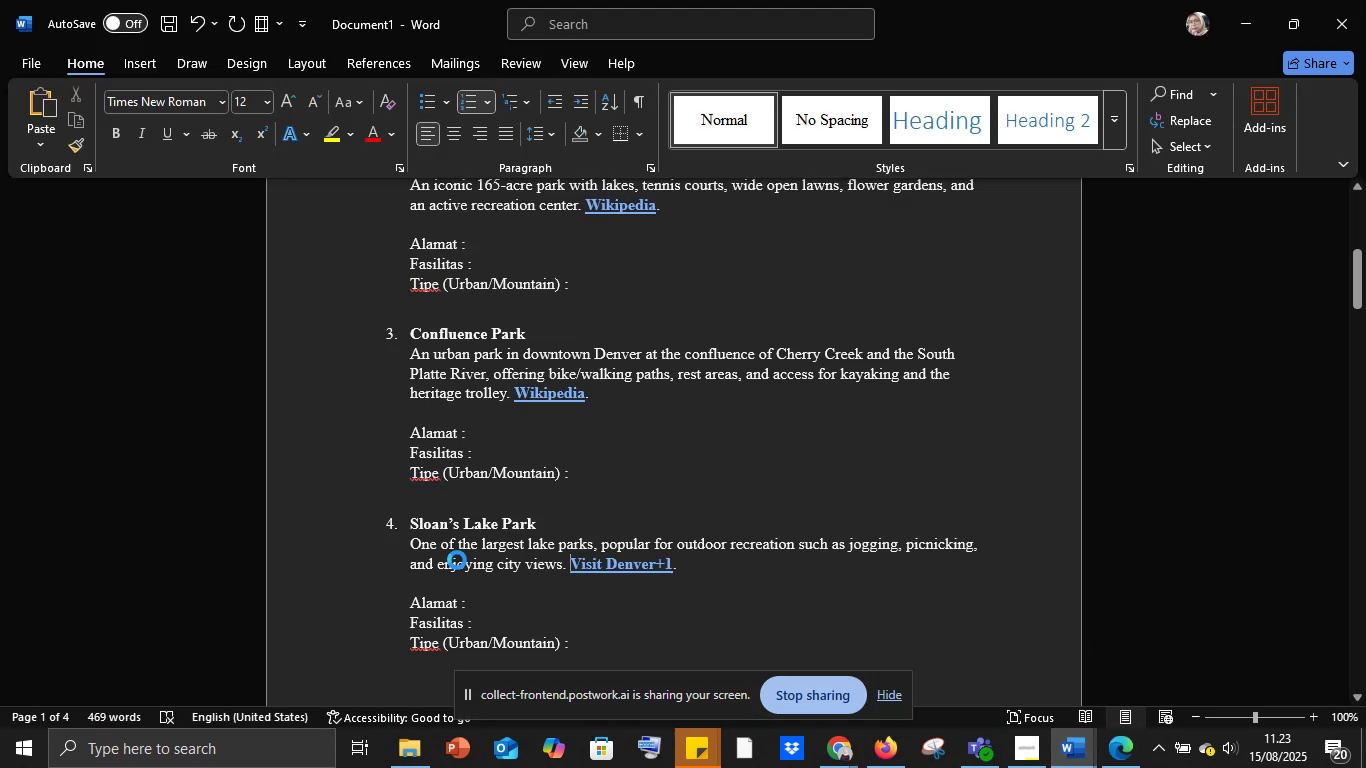 
scroll: coordinate [458, 558], scroll_direction: down, amount: 9.0
 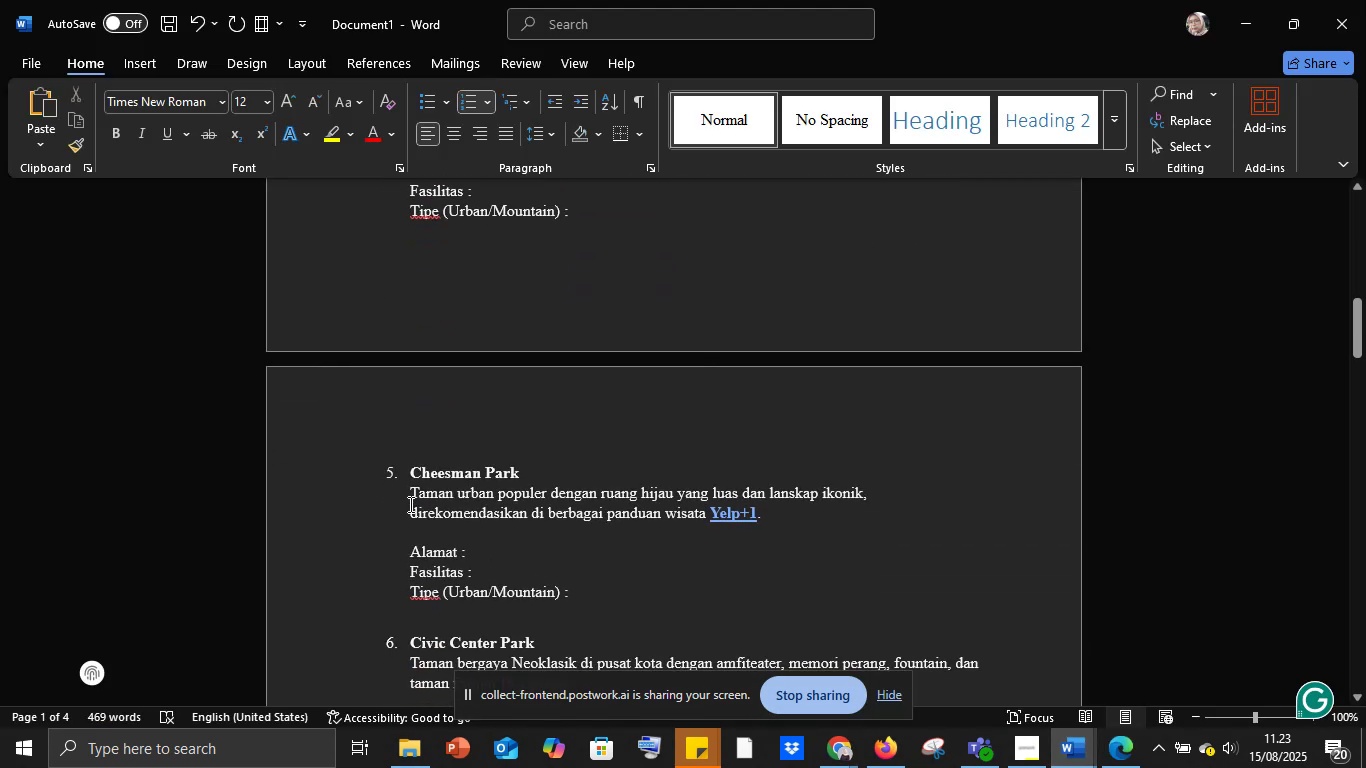 
left_click_drag(start_coordinate=[411, 498], to_coordinate=[696, 517])
 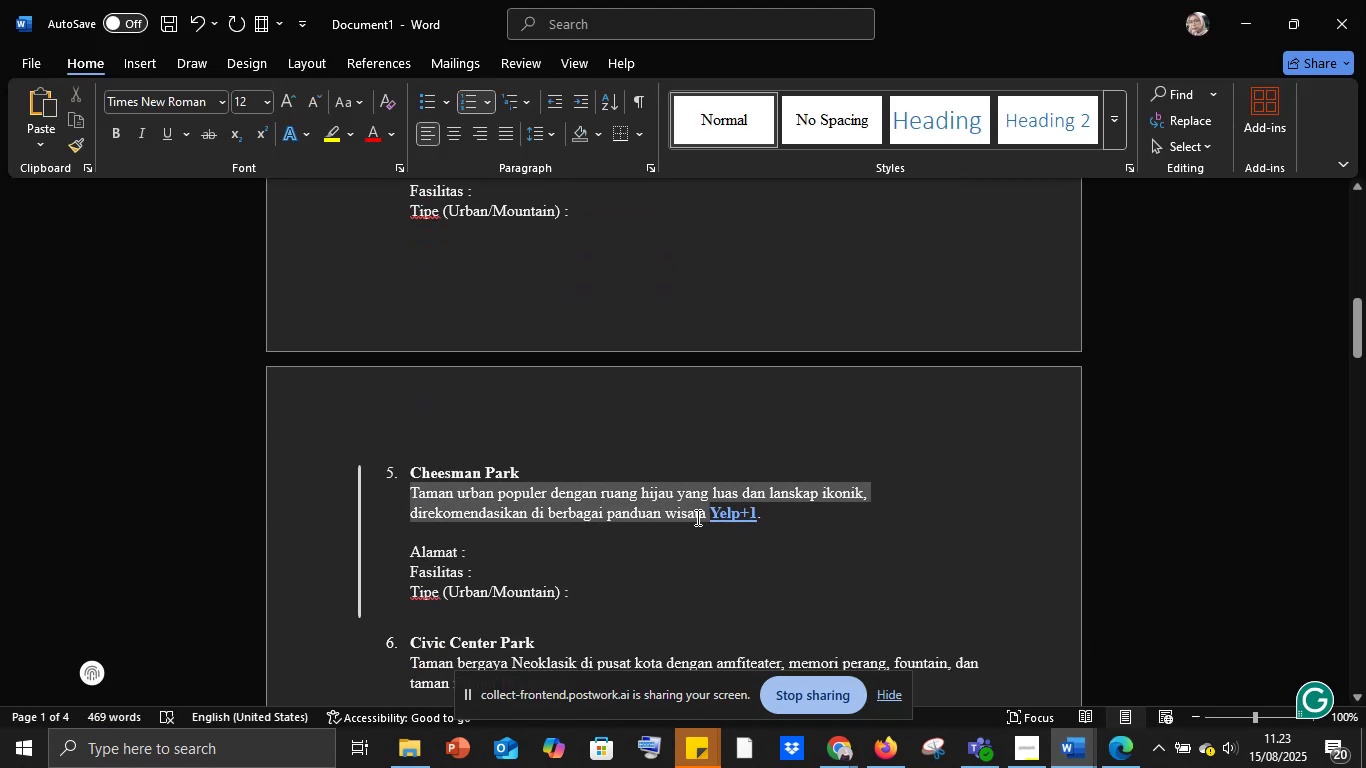 
key(Control+V)
 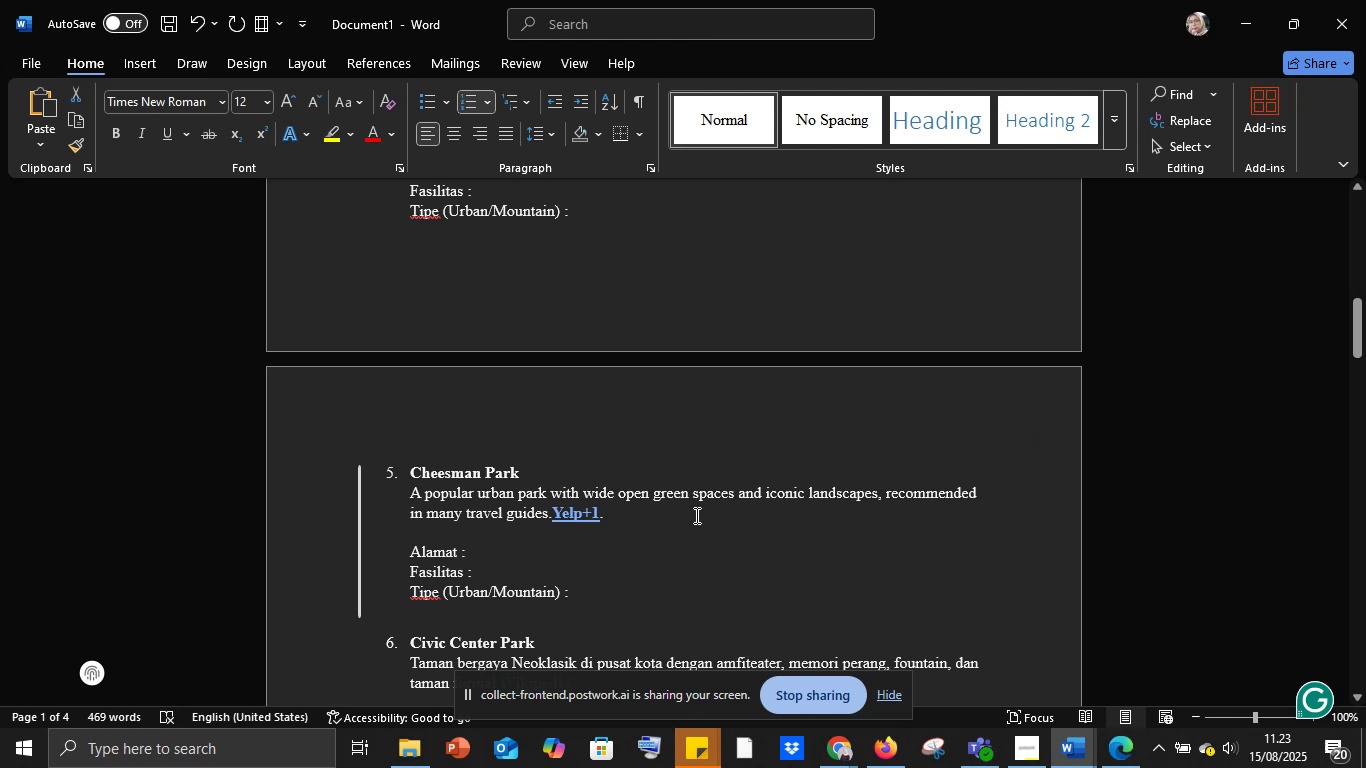 
key(Space)
 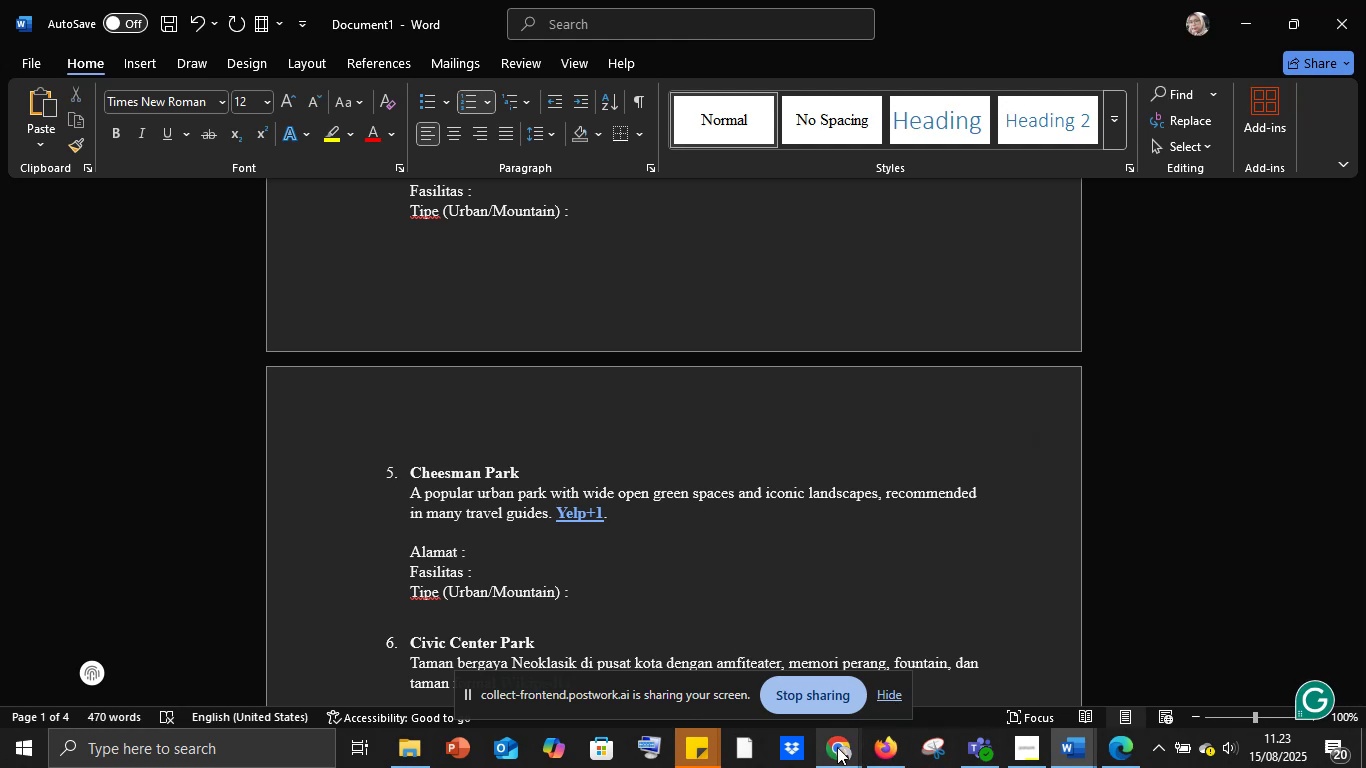 
left_click([709, 659])
 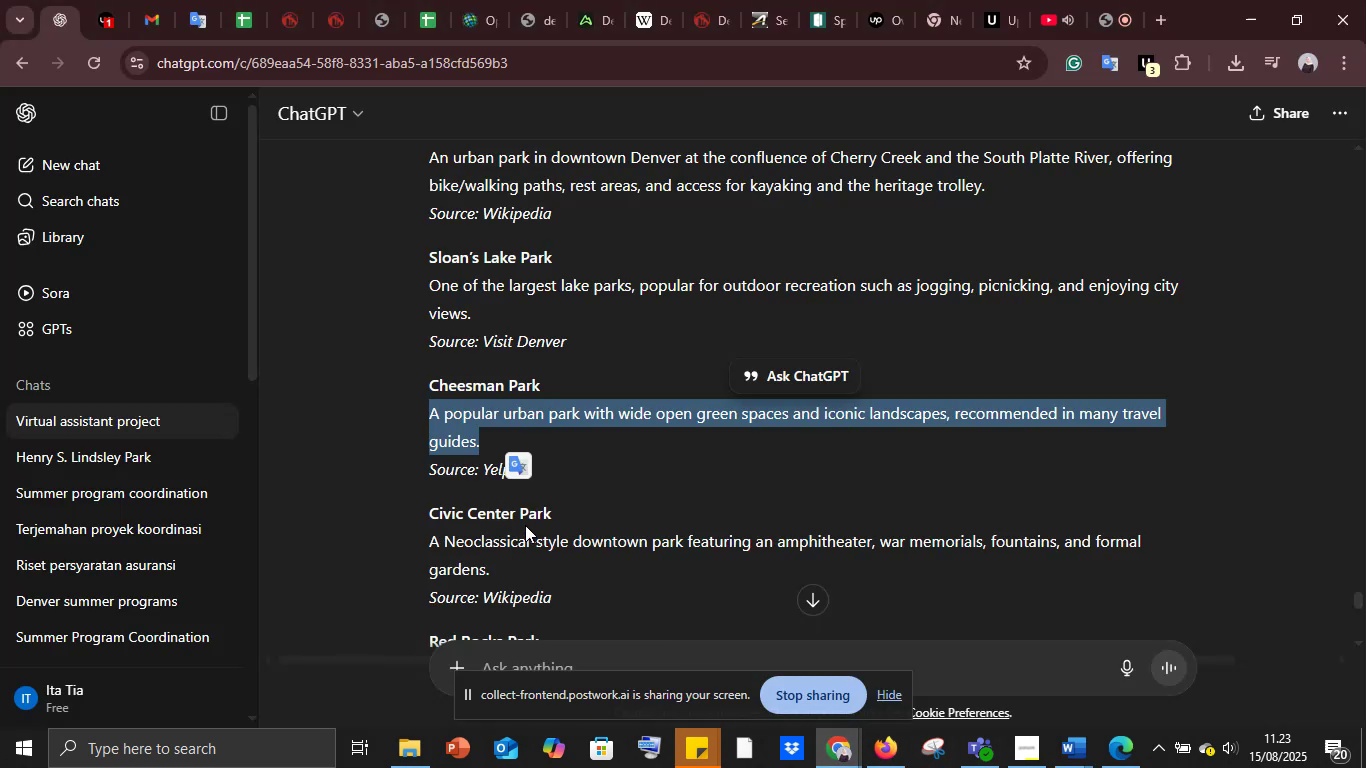 
scroll: coordinate [525, 524], scroll_direction: down, amount: 2.0
 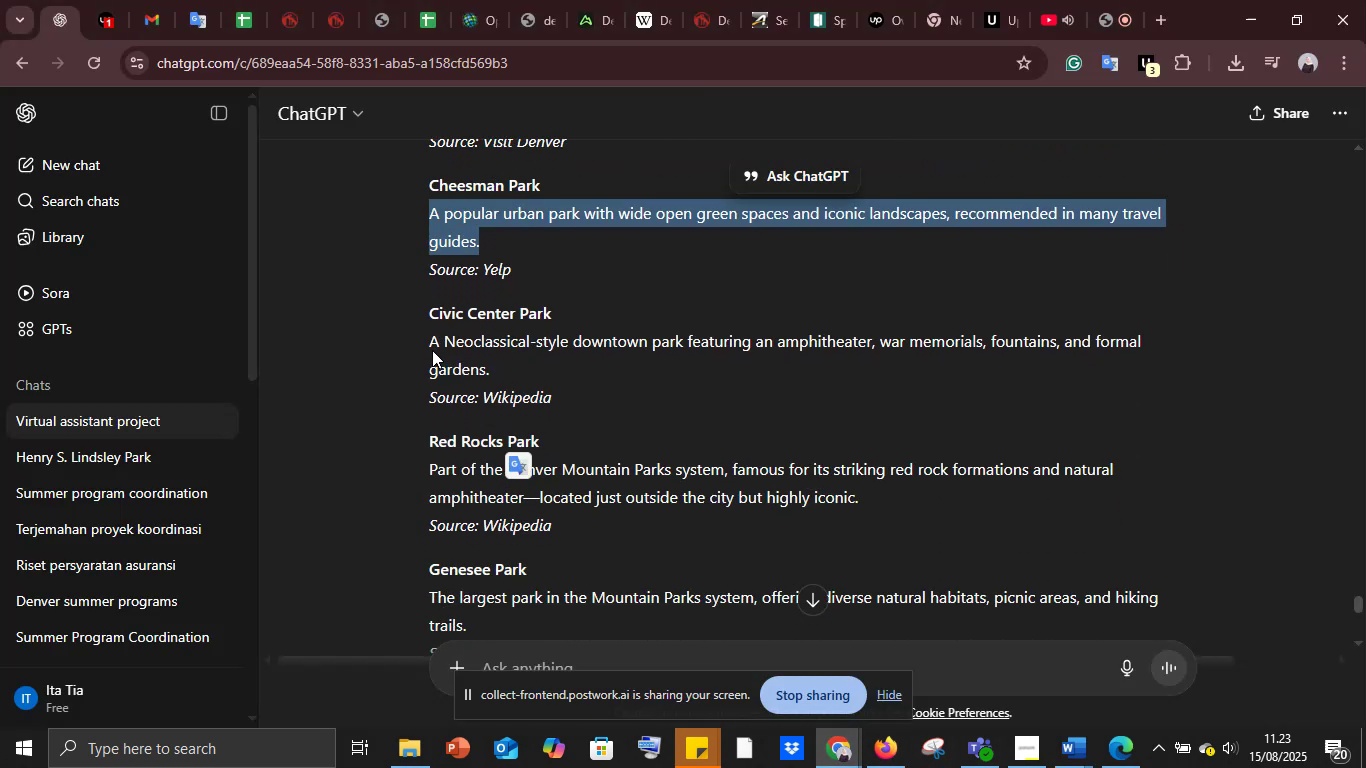 
left_click_drag(start_coordinate=[427, 339], to_coordinate=[505, 365])
 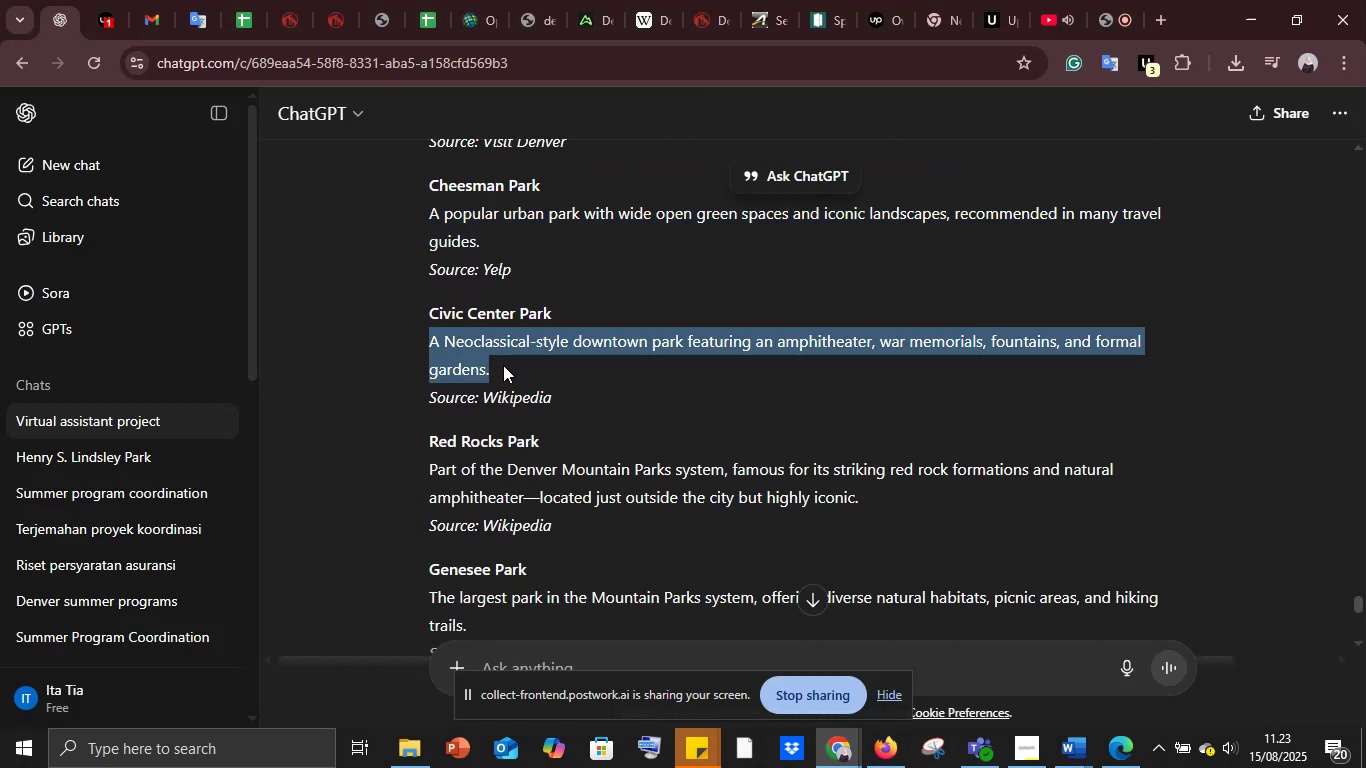 
key(Control+C)
 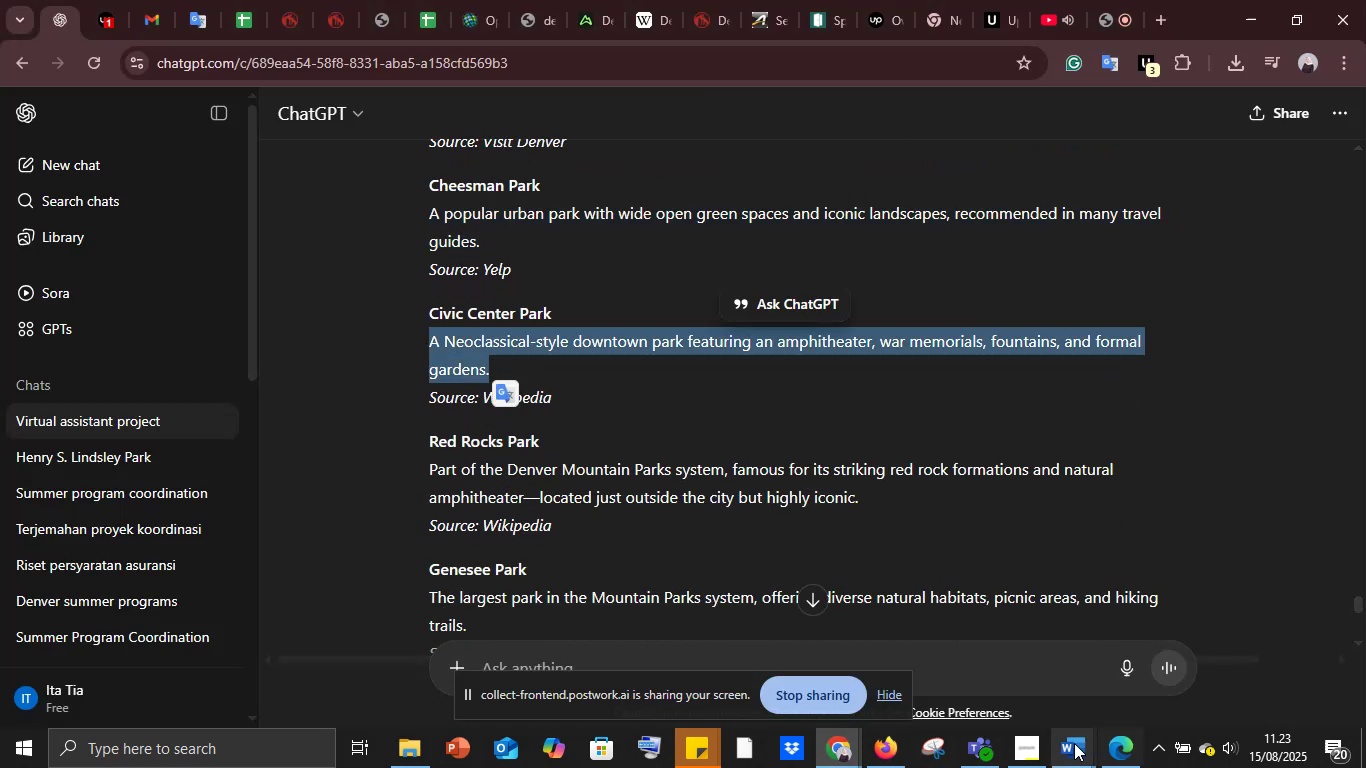 
left_click([1074, 743])
 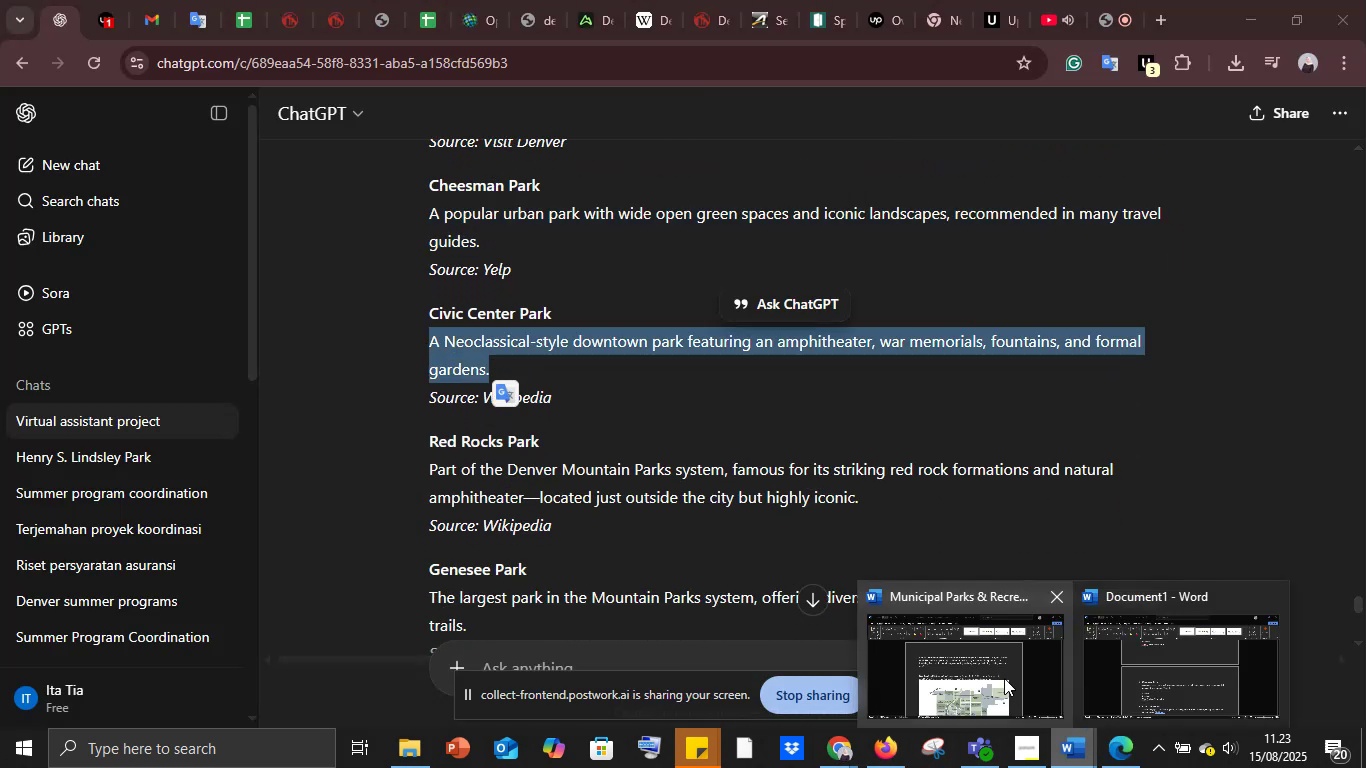 
left_click([1004, 678])
 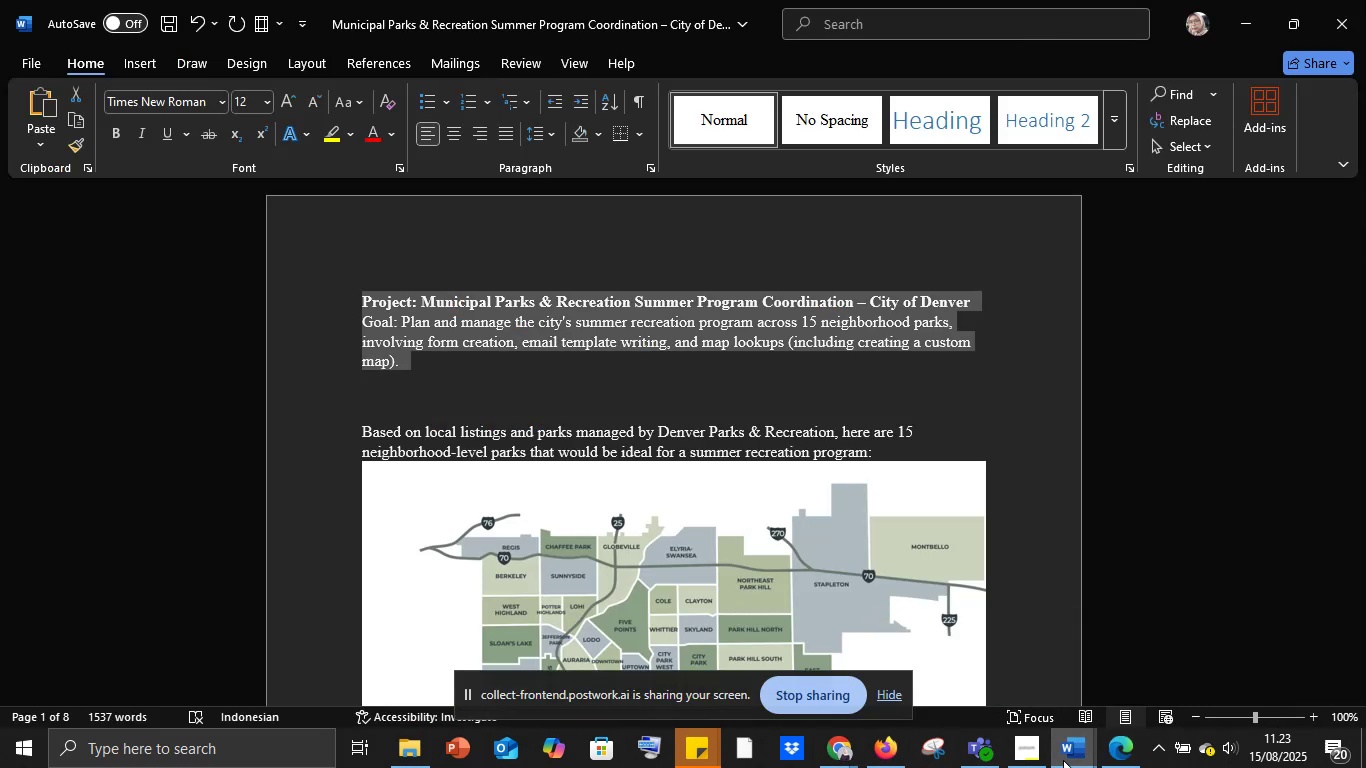 
double_click([1145, 670])
 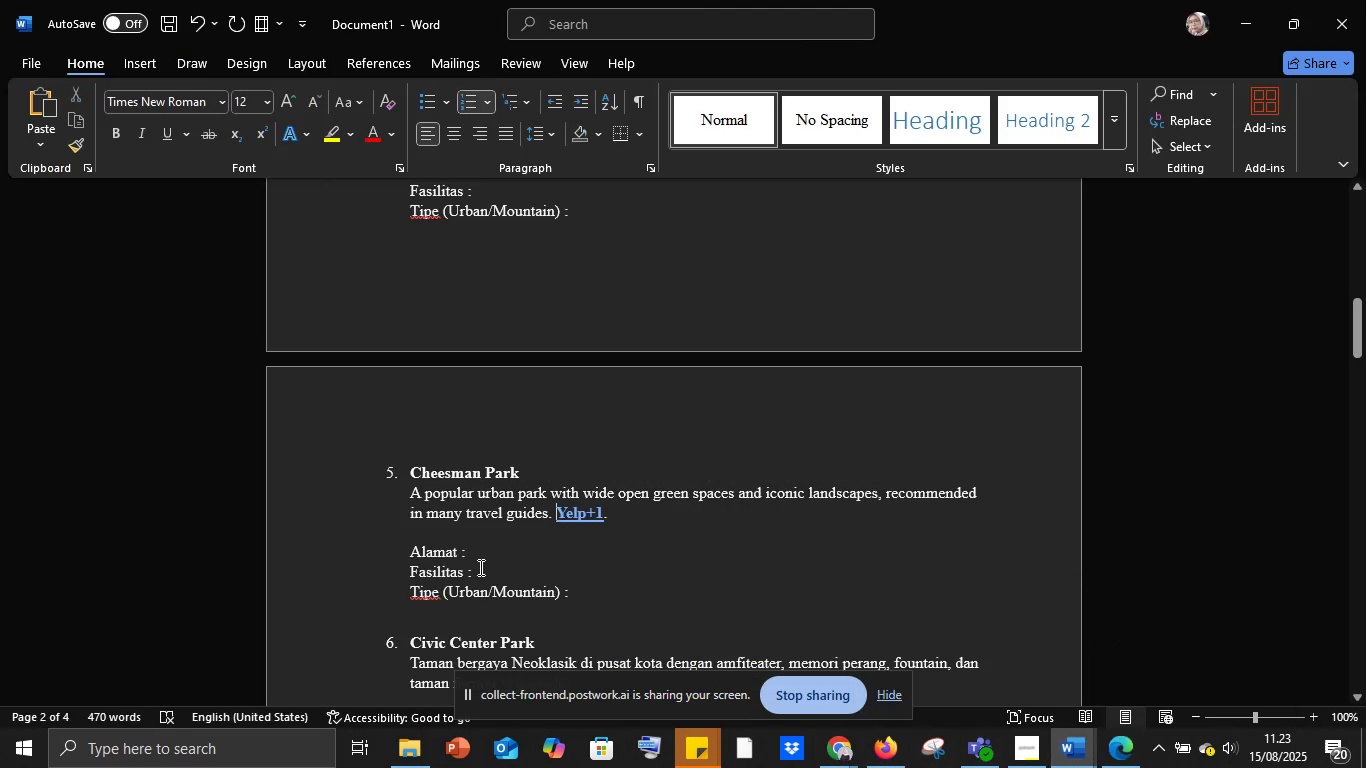 
scroll: coordinate [478, 567], scroll_direction: down, amount: 2.0
 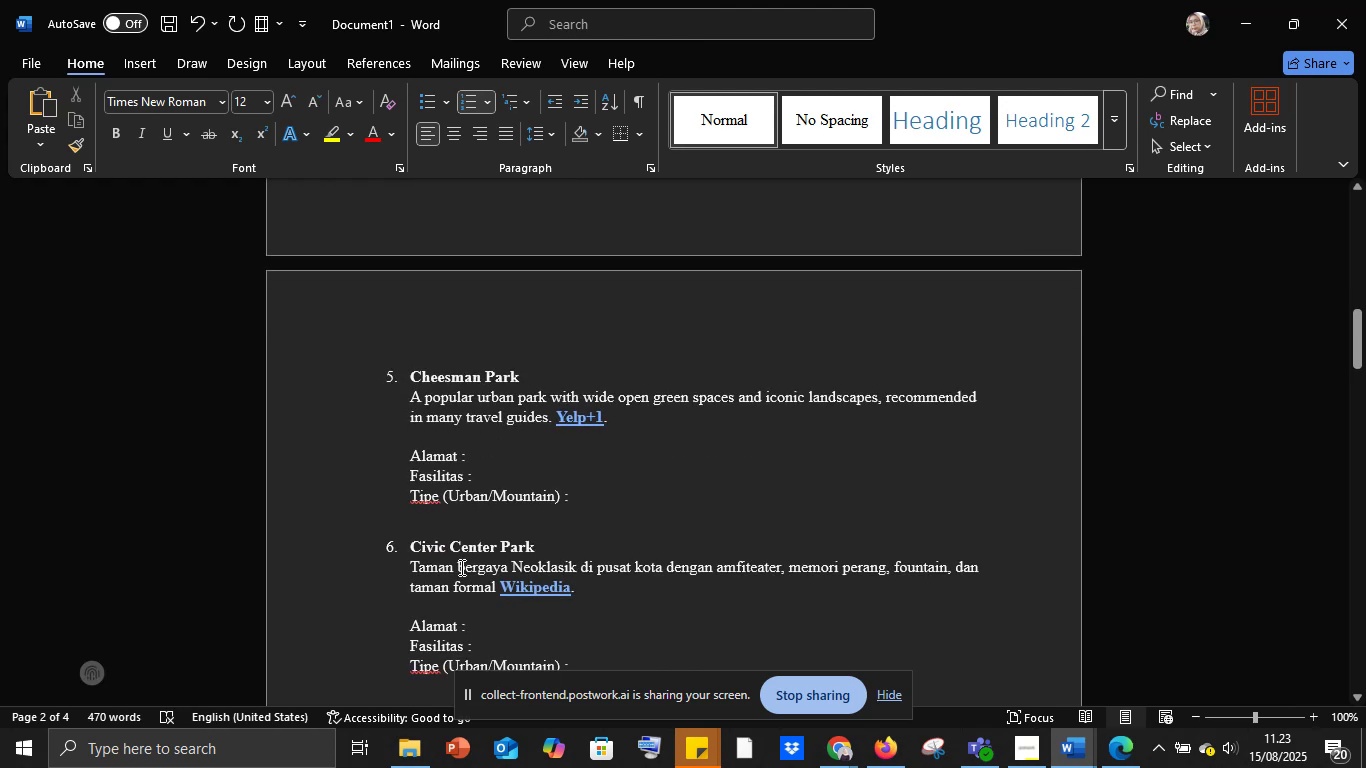 
left_click_drag(start_coordinate=[411, 566], to_coordinate=[492, 586])
 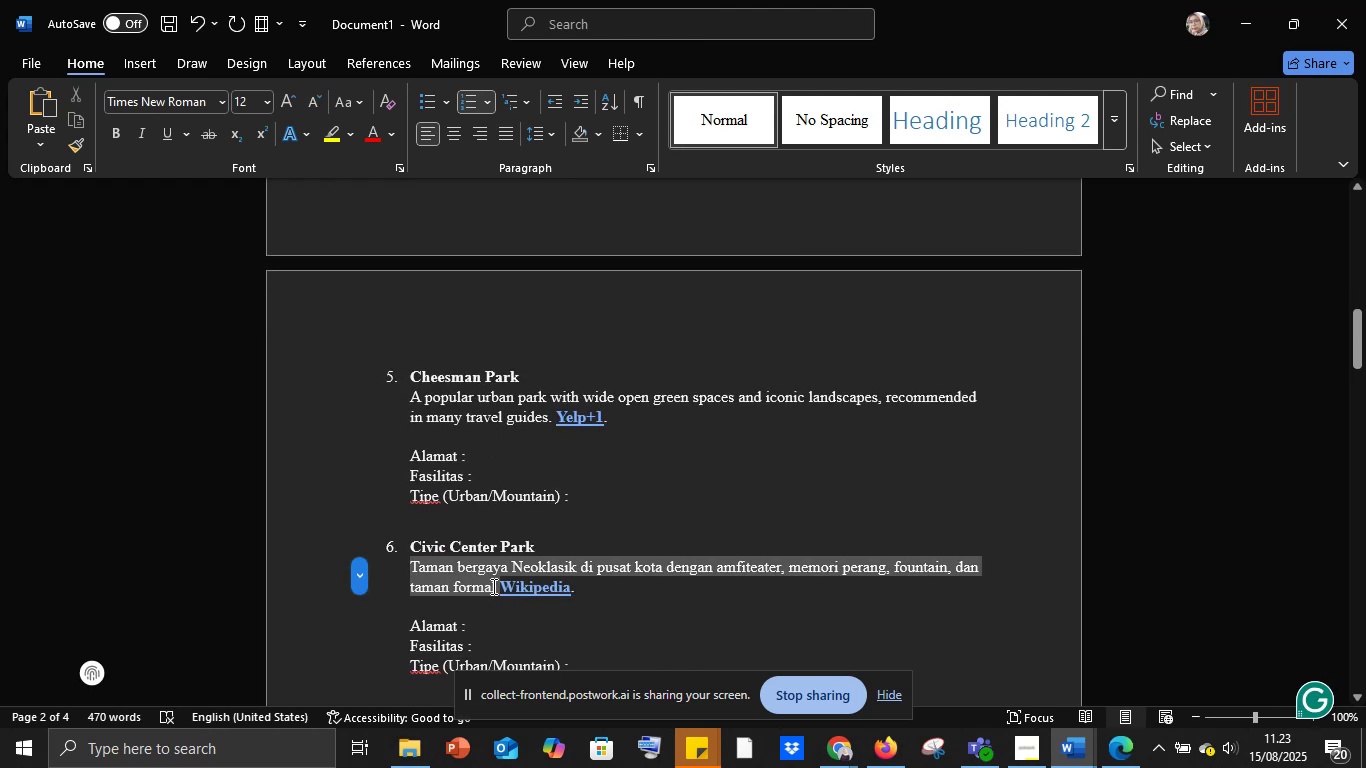 
key(Control+V)
 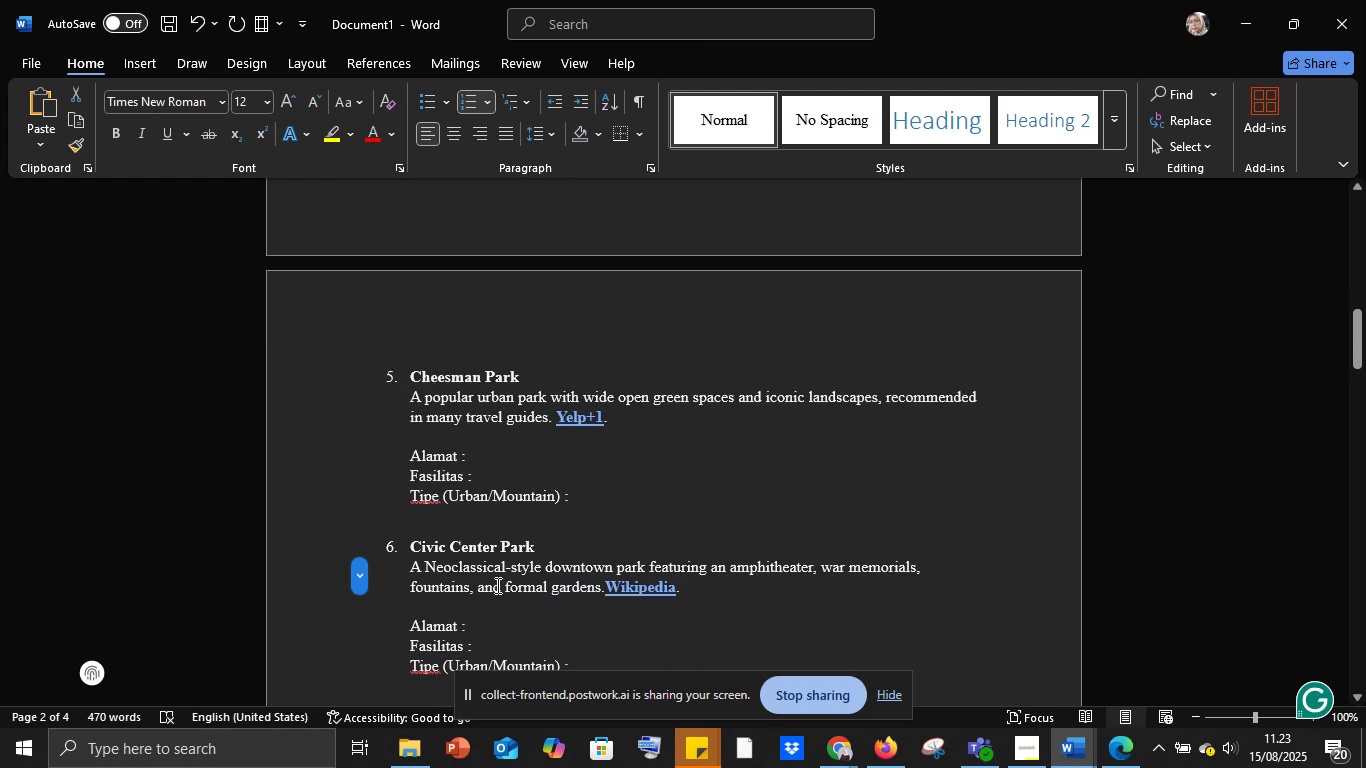 
key(Space)
 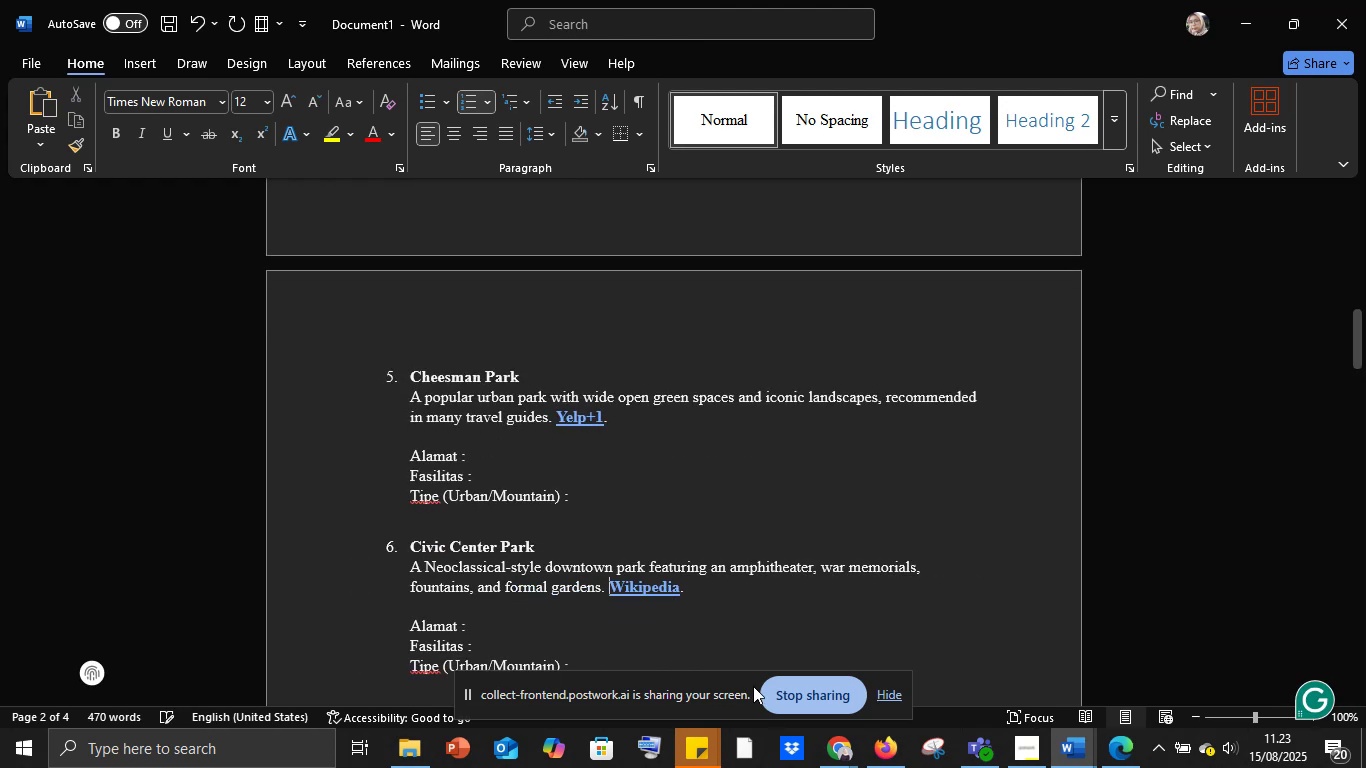 
scroll: coordinate [607, 555], scroll_direction: down, amount: 5.0
 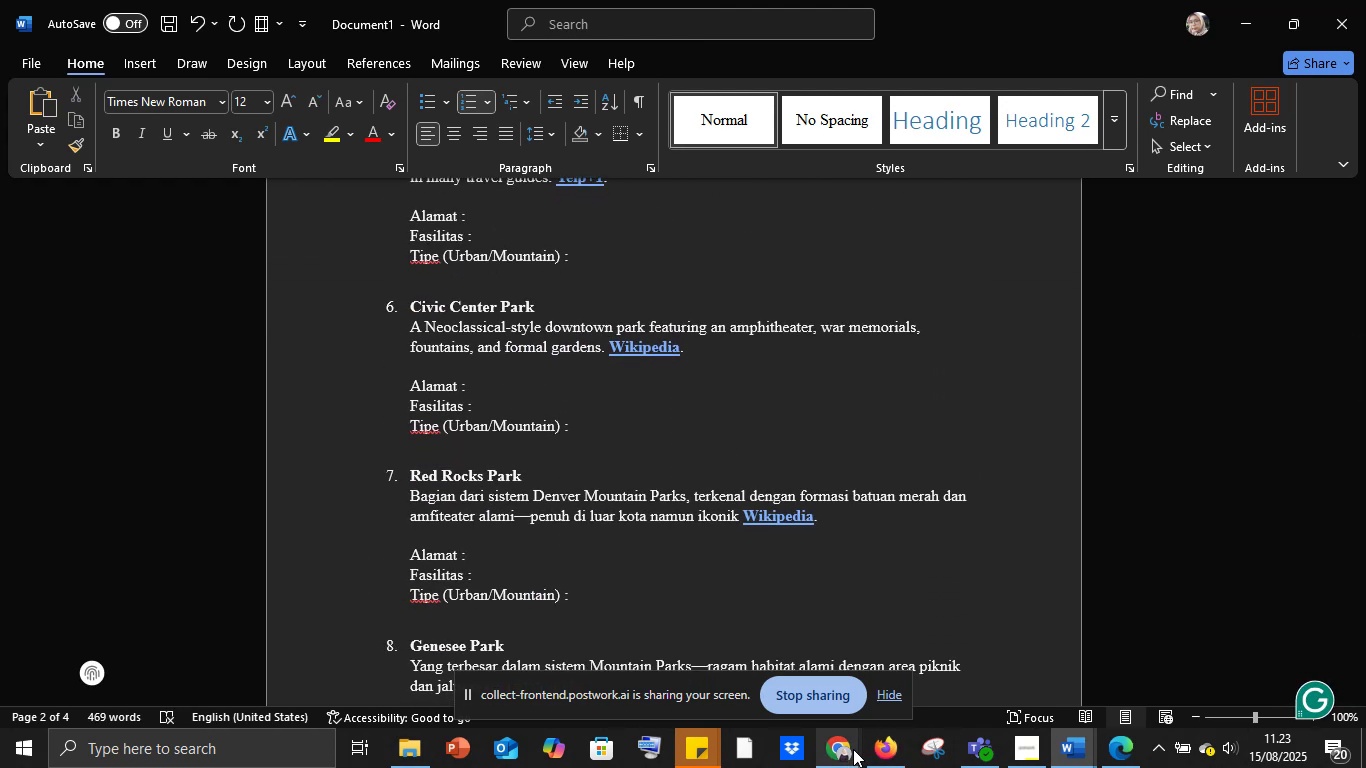 
left_click([800, 656])
 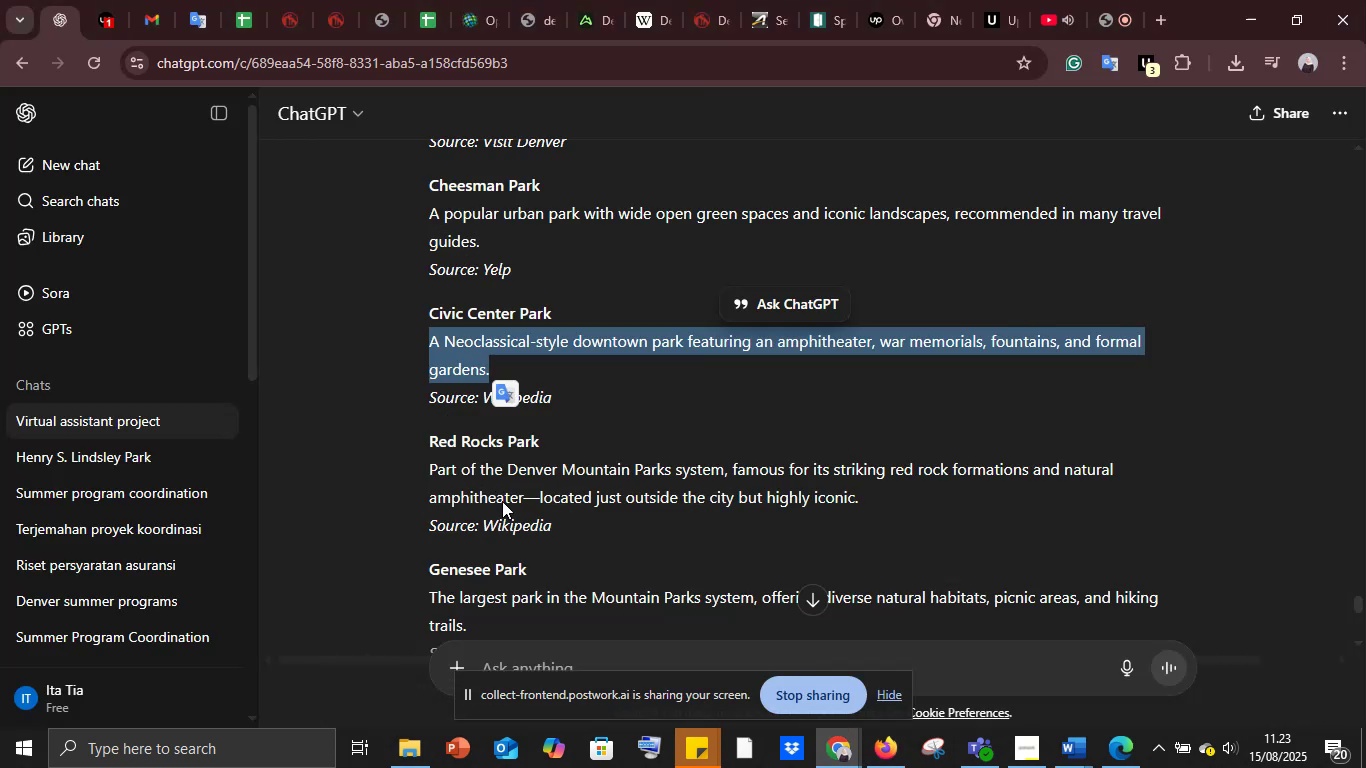 
scroll: coordinate [502, 500], scroll_direction: down, amount: 2.0
 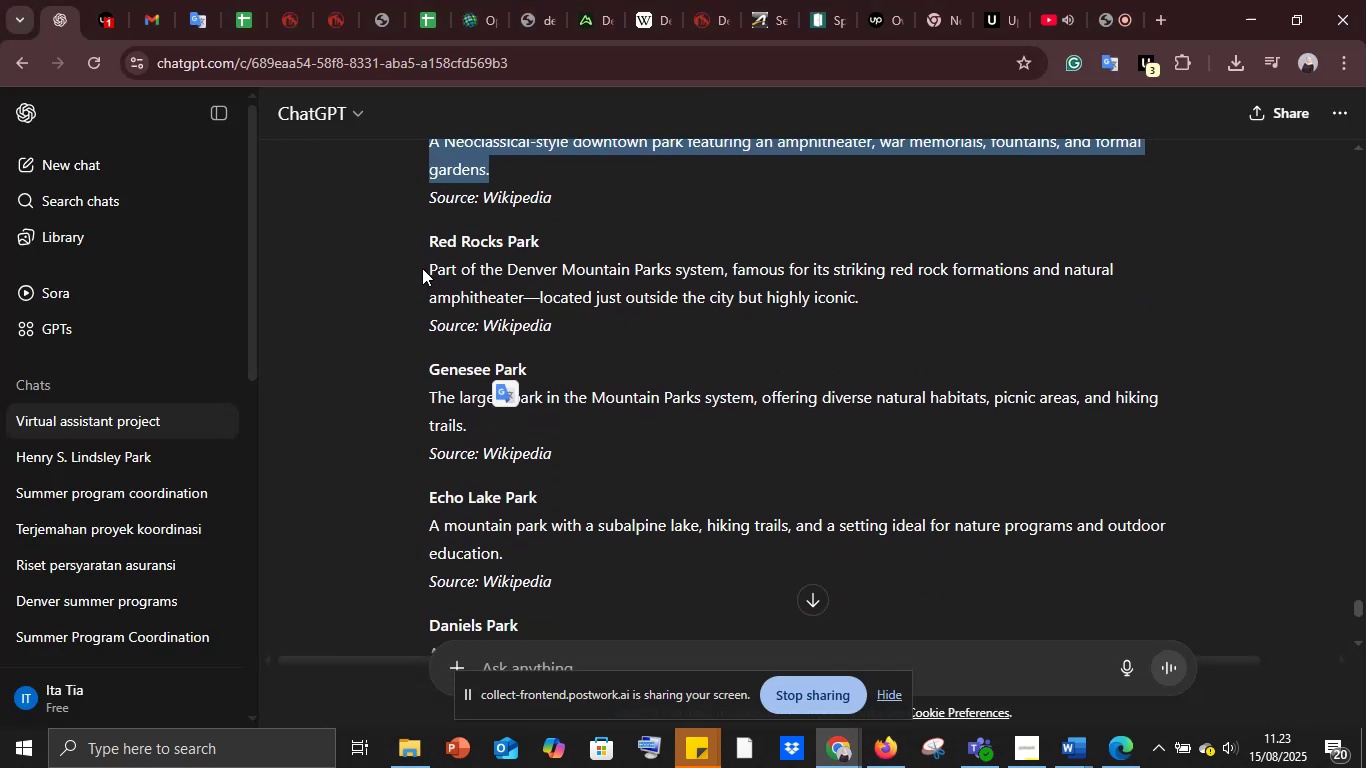 
left_click_drag(start_coordinate=[426, 264], to_coordinate=[868, 299])
 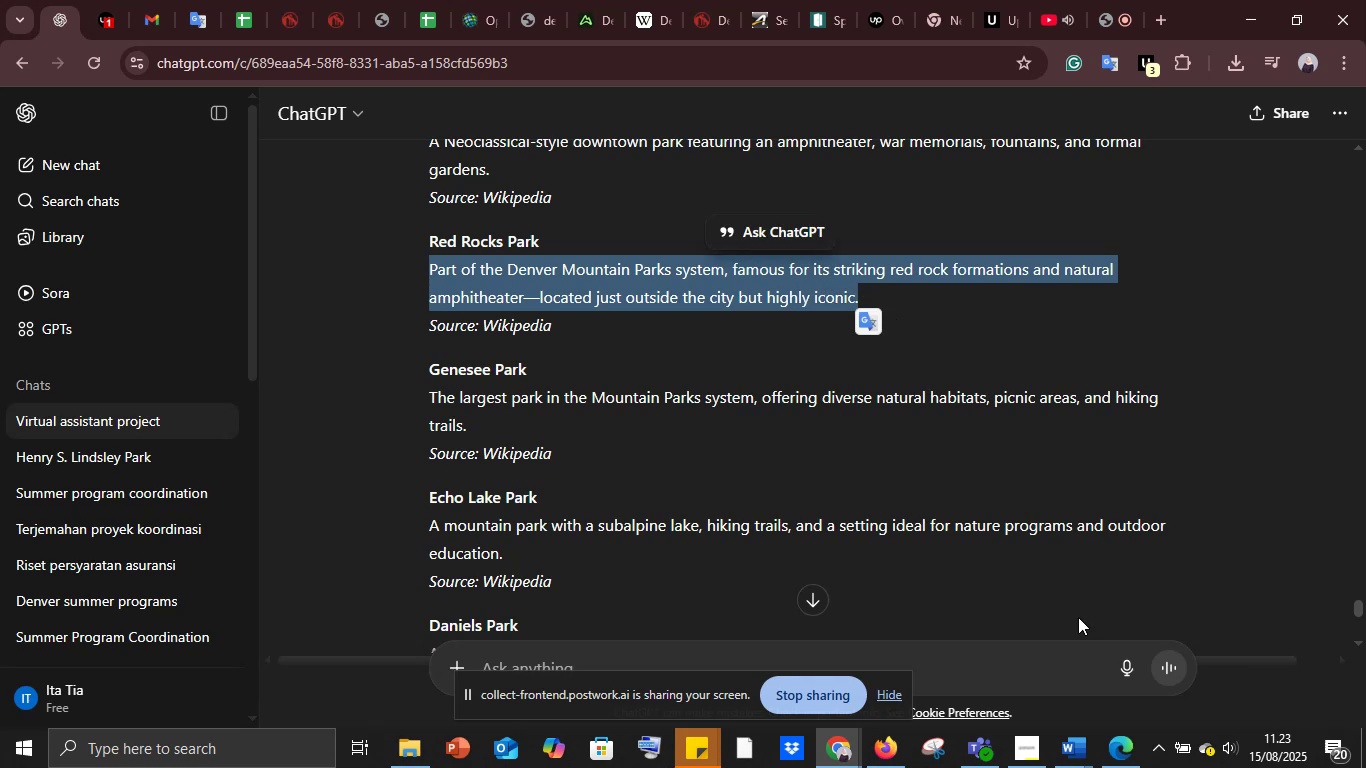 
key(Control+C)
 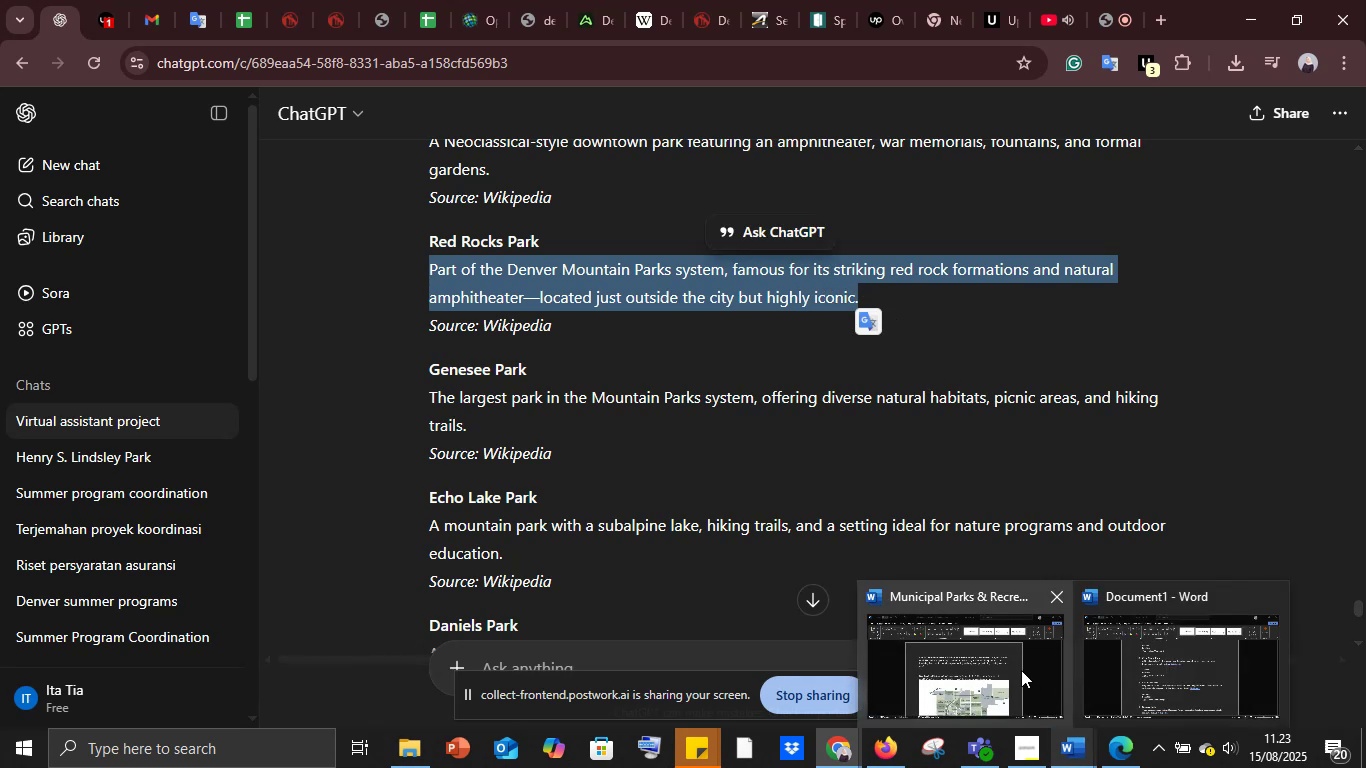 
left_click([1139, 680])
 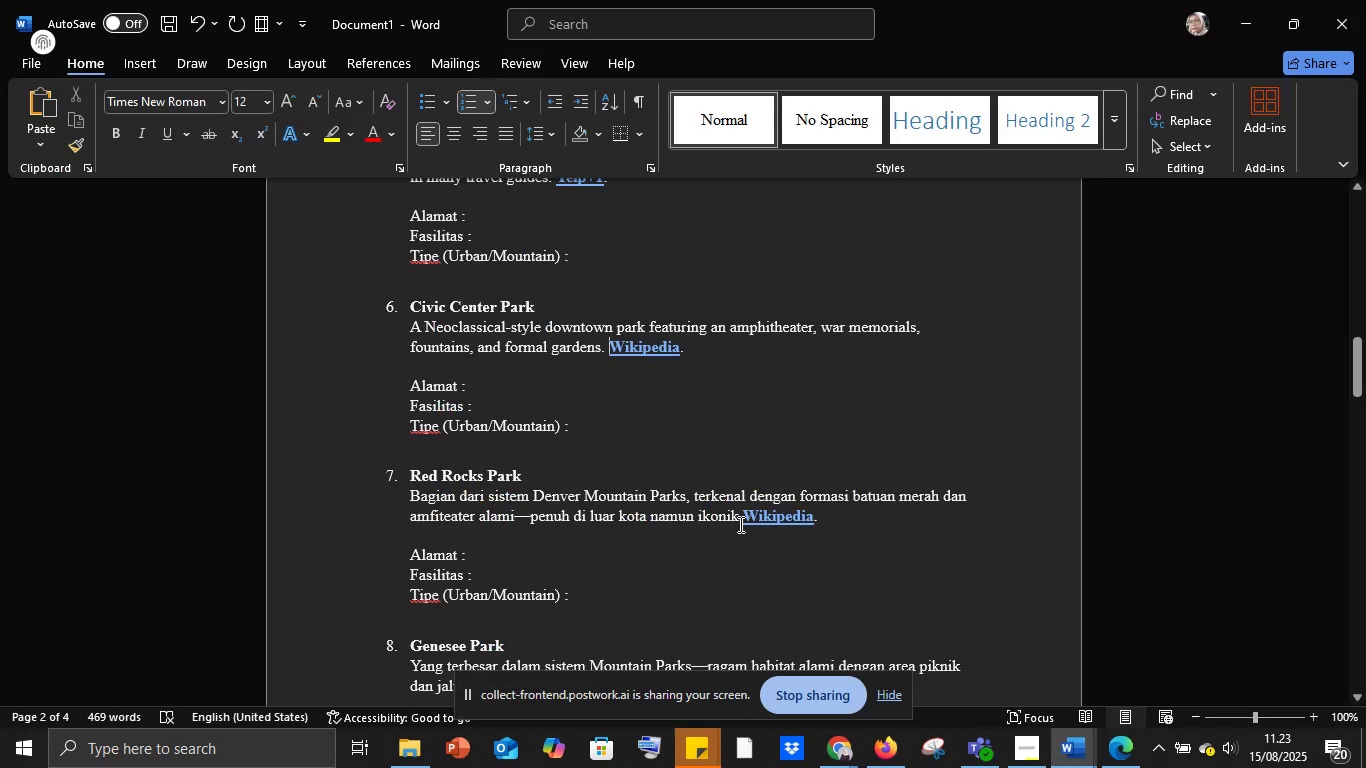 
left_click_drag(start_coordinate=[741, 520], to_coordinate=[408, 497])
 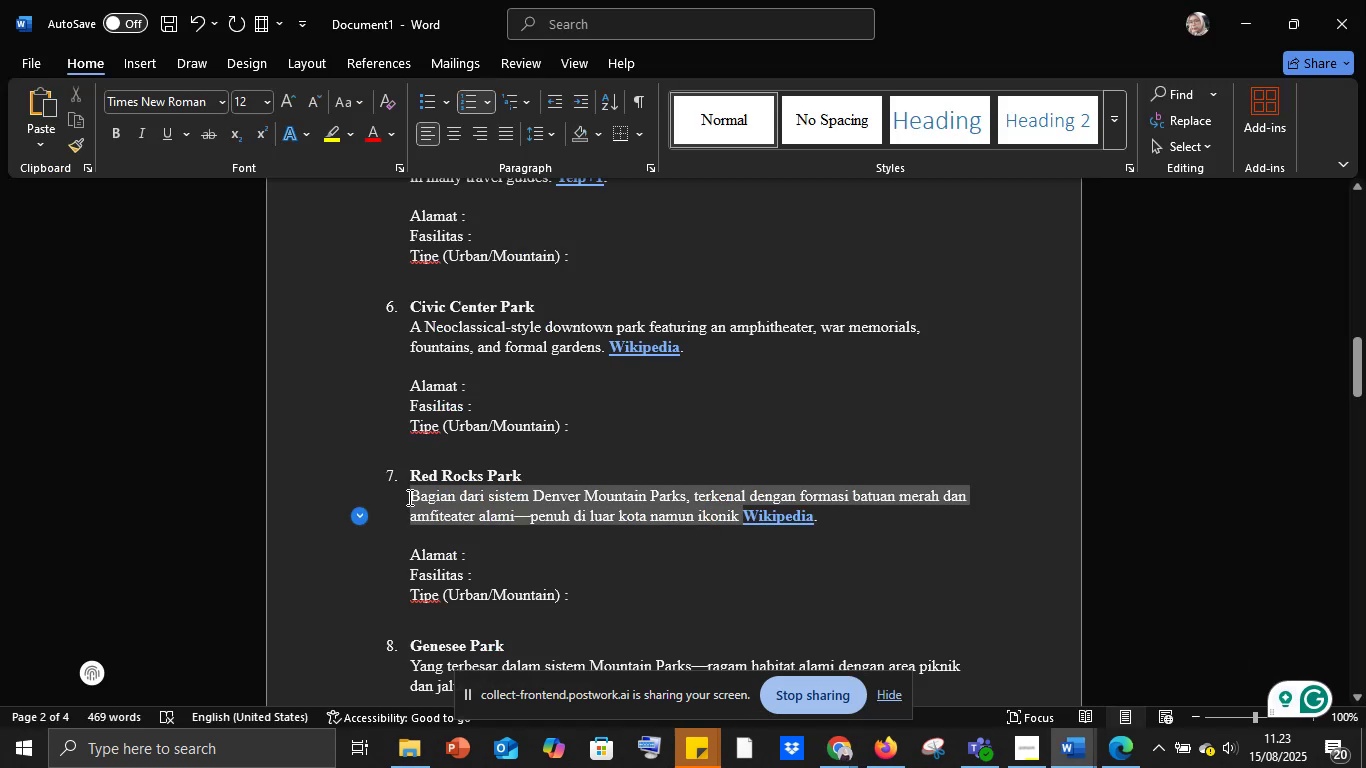 
key(Control+V)
 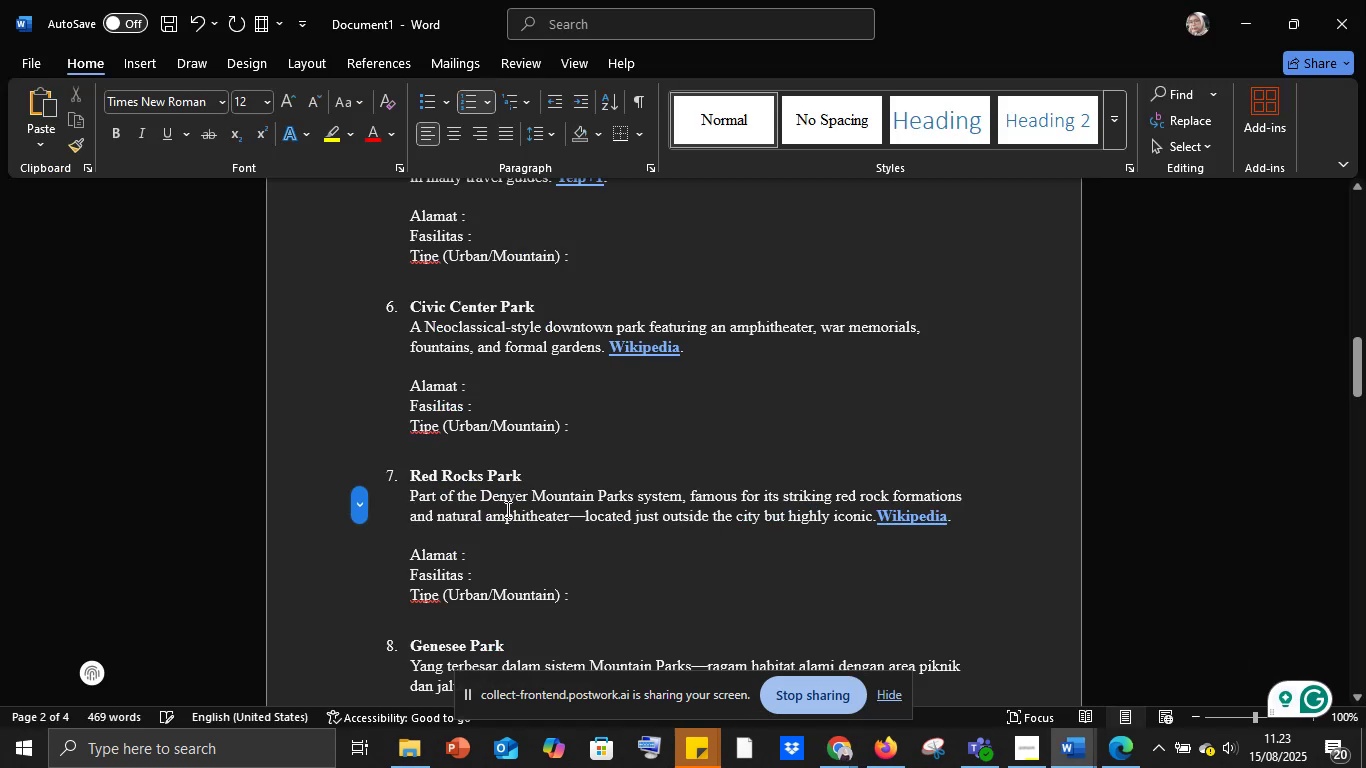 
key(Space)
 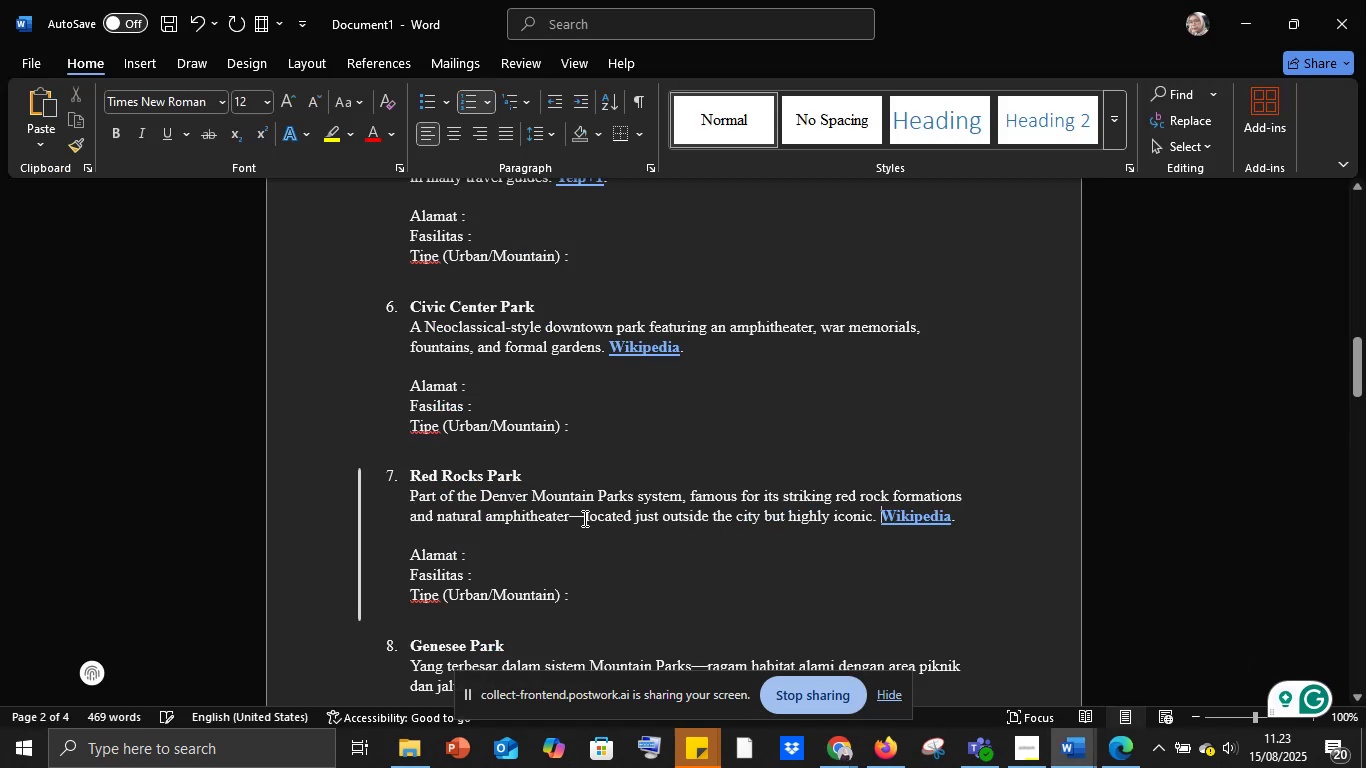 
left_click([583, 517])
 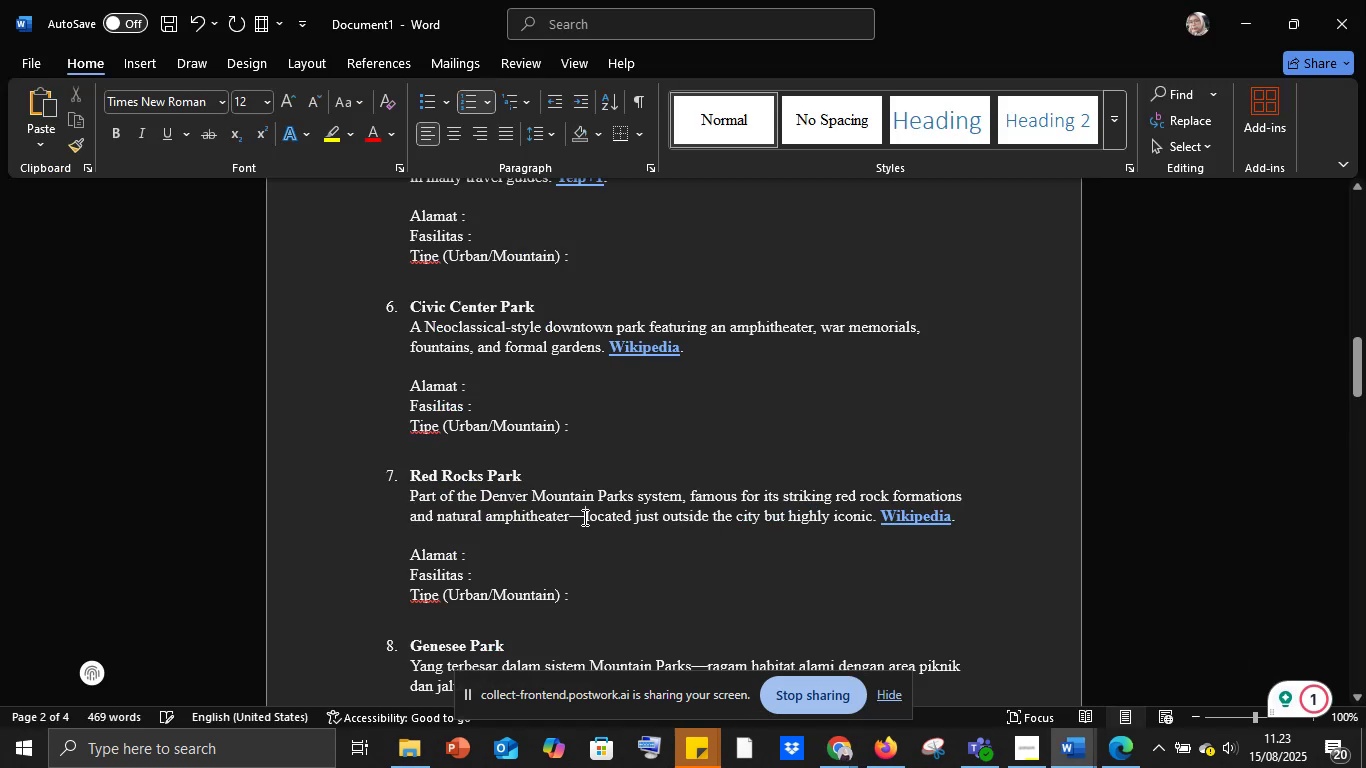 
key(Backspace)
 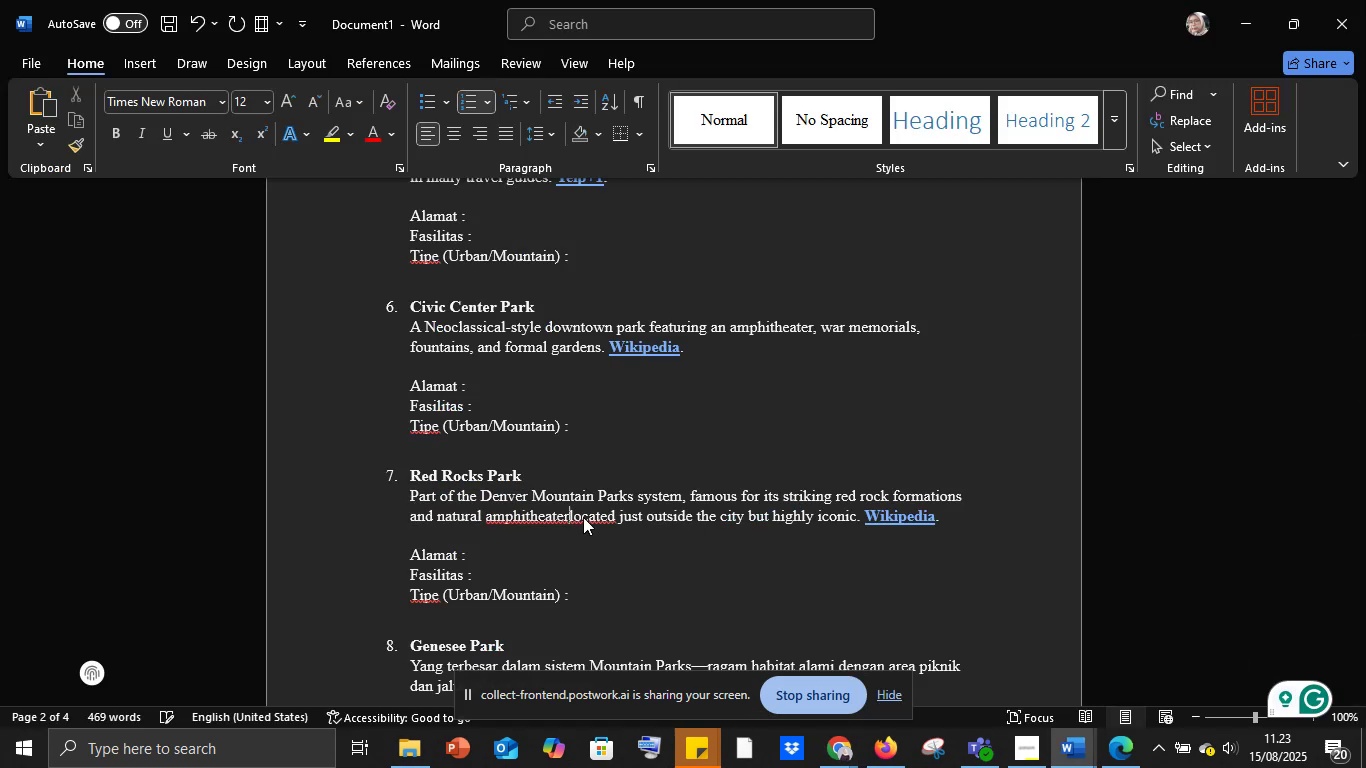 
key(Space)
 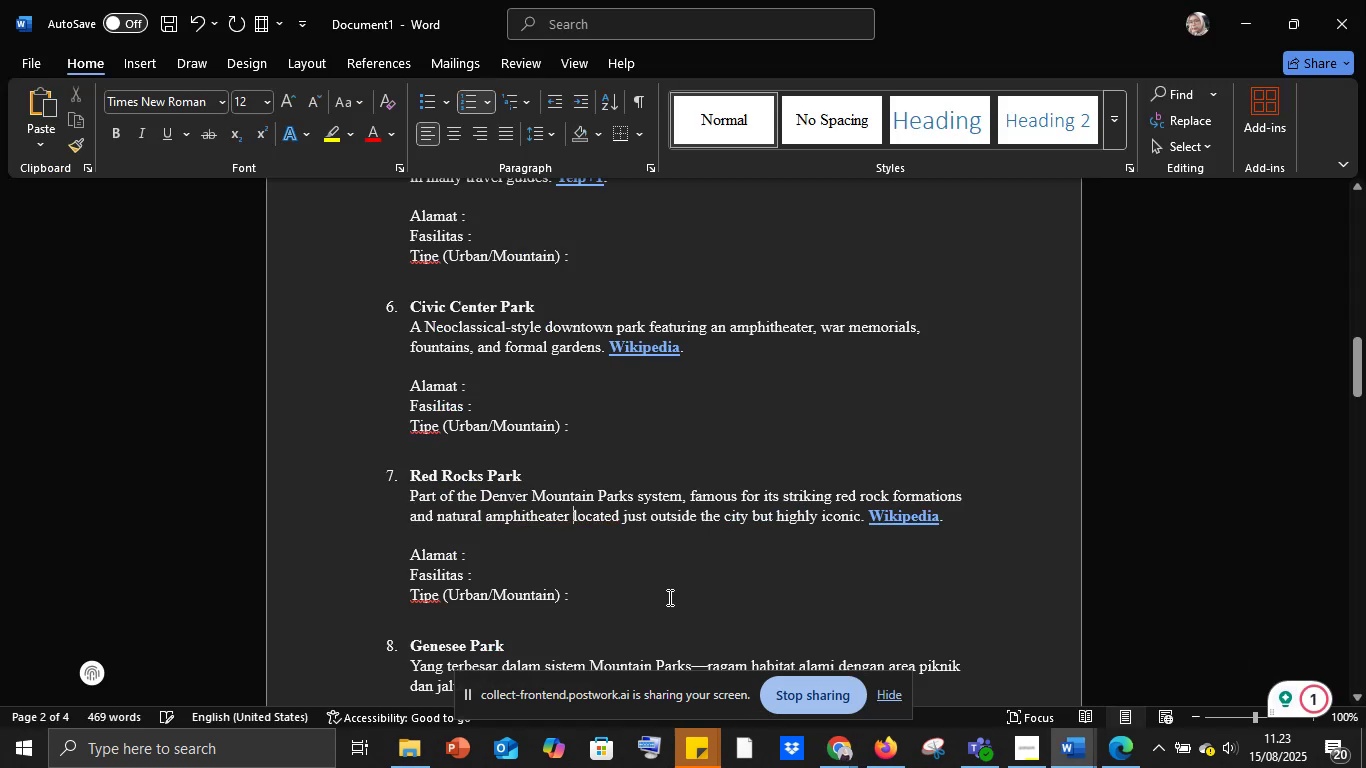 
left_click([668, 597])
 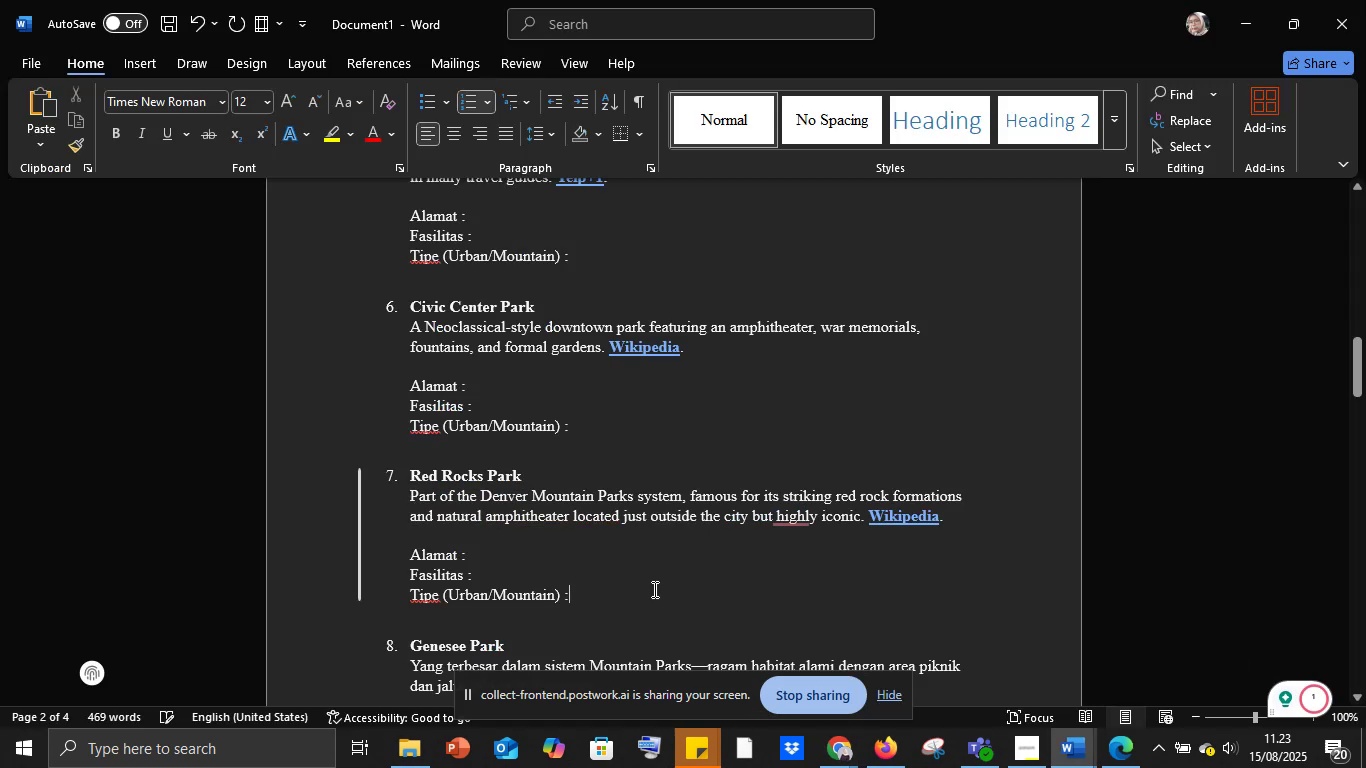 
scroll: coordinate [653, 589], scroll_direction: down, amount: 2.0
 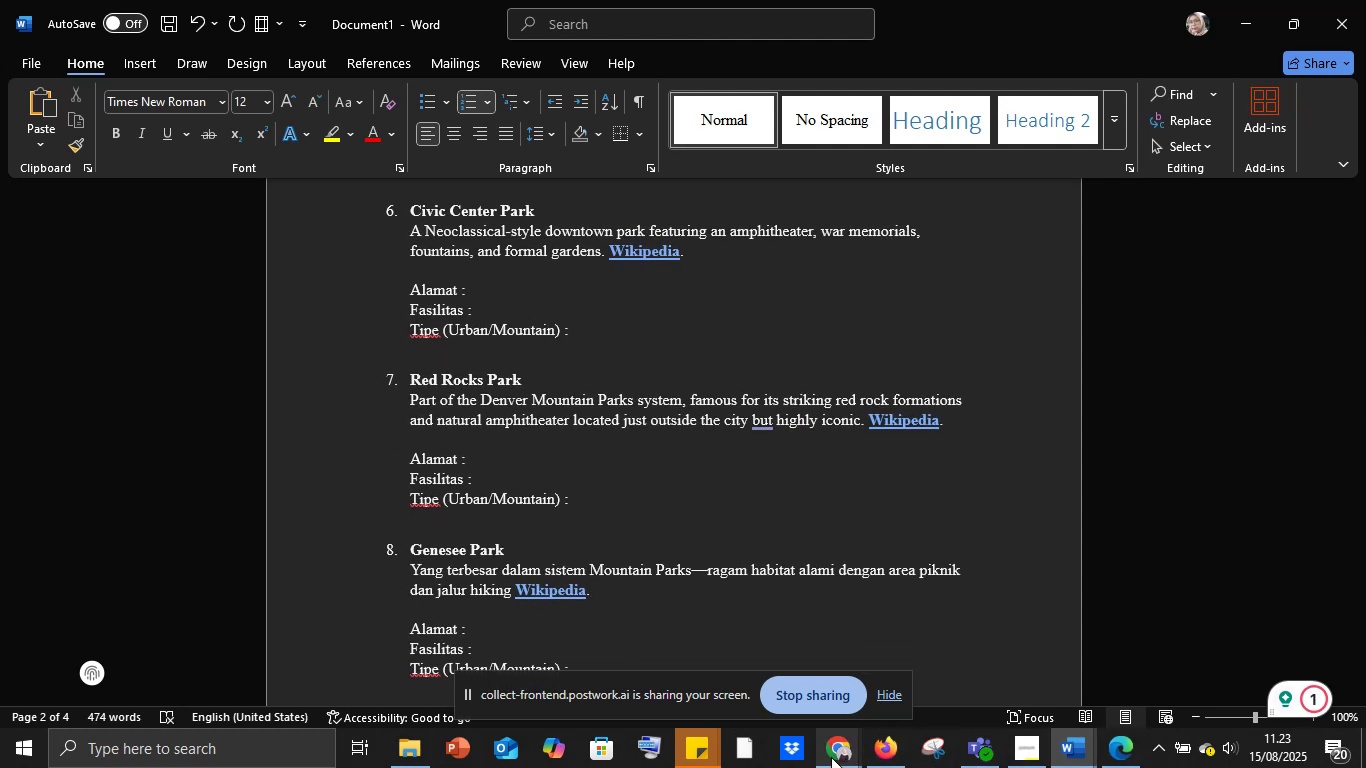 
wait(6.43)
 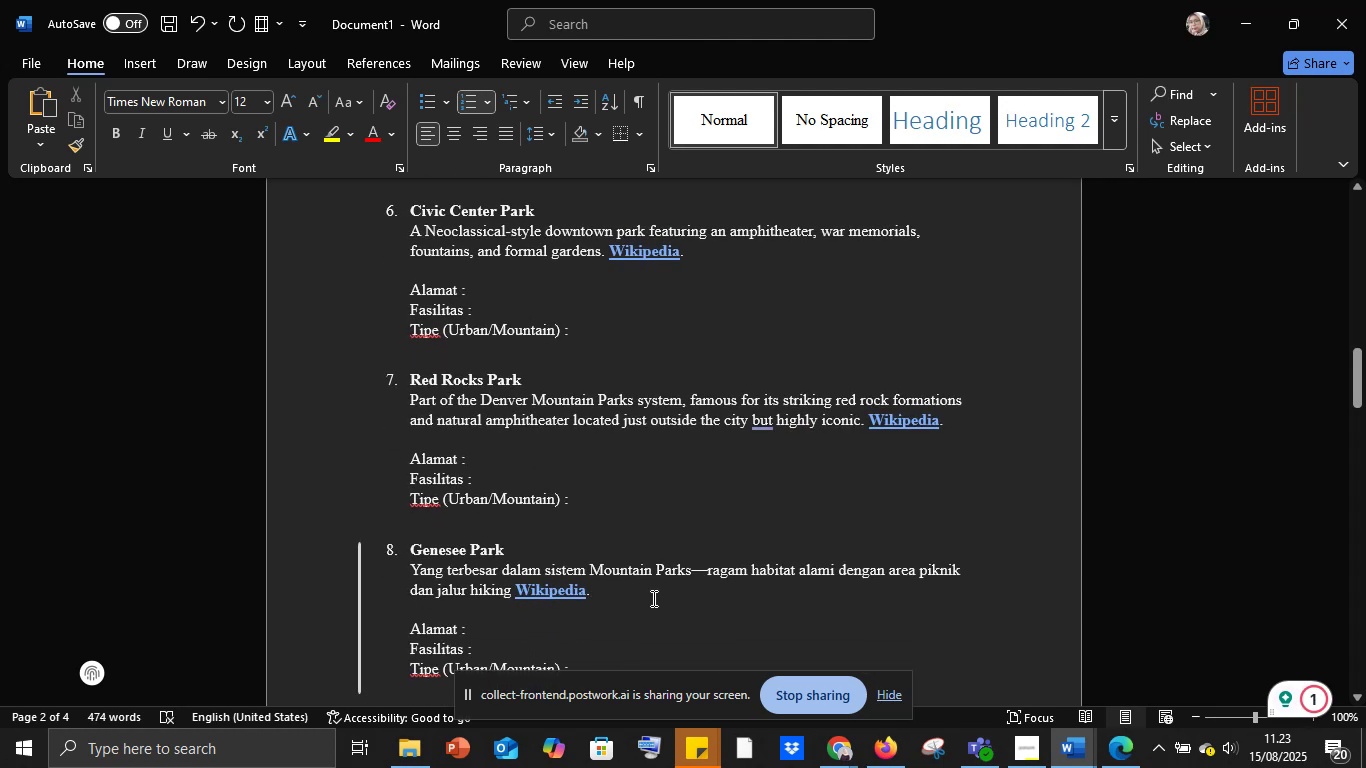 
left_click_drag(start_coordinate=[426, 397], to_coordinate=[519, 423])
 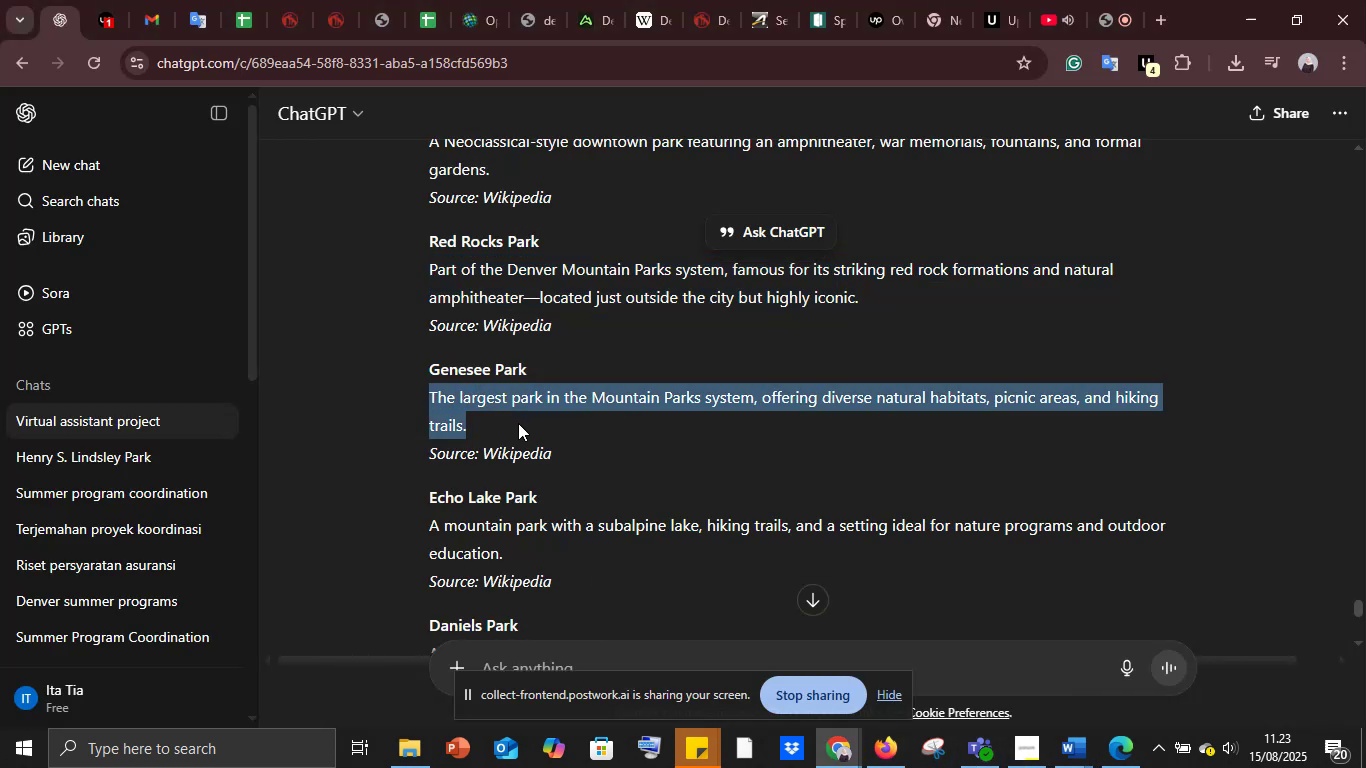 
key(Control+C)
 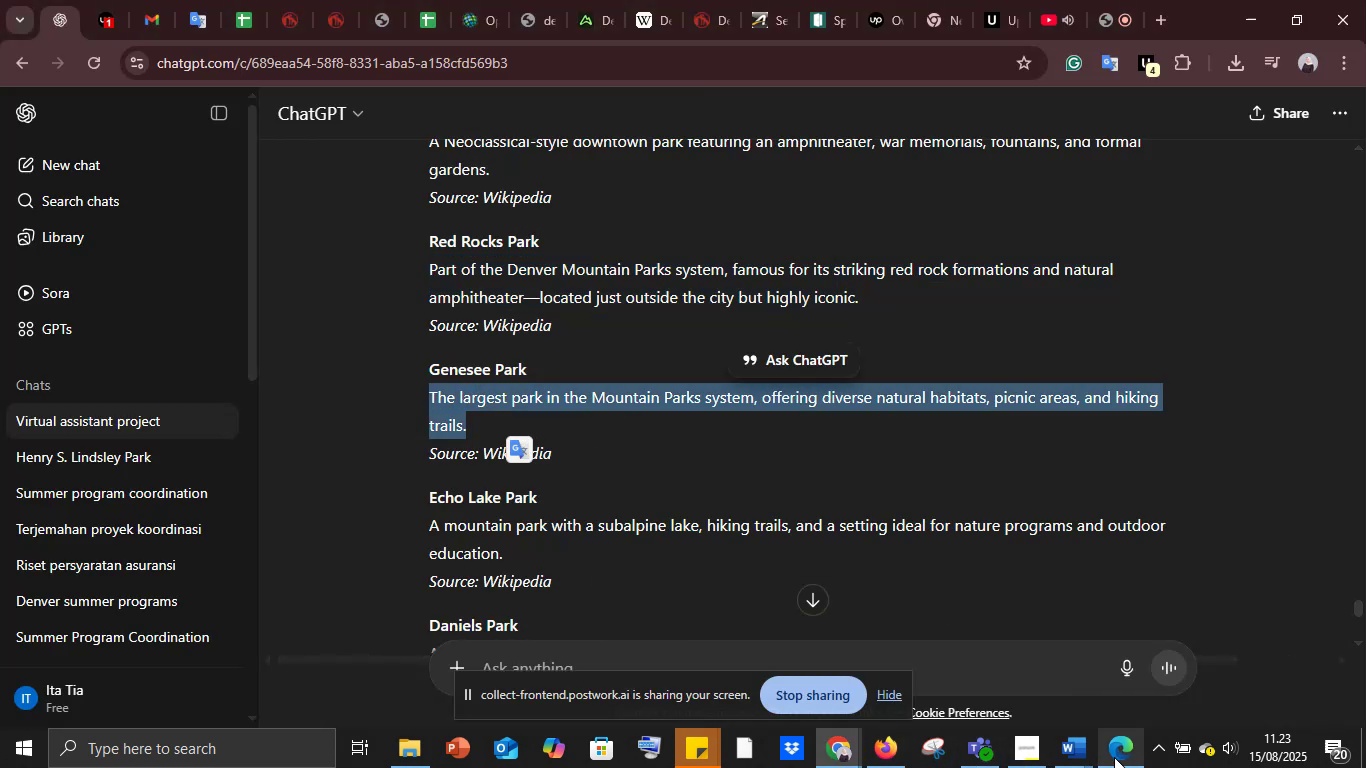 
mouse_move([1079, 730])
 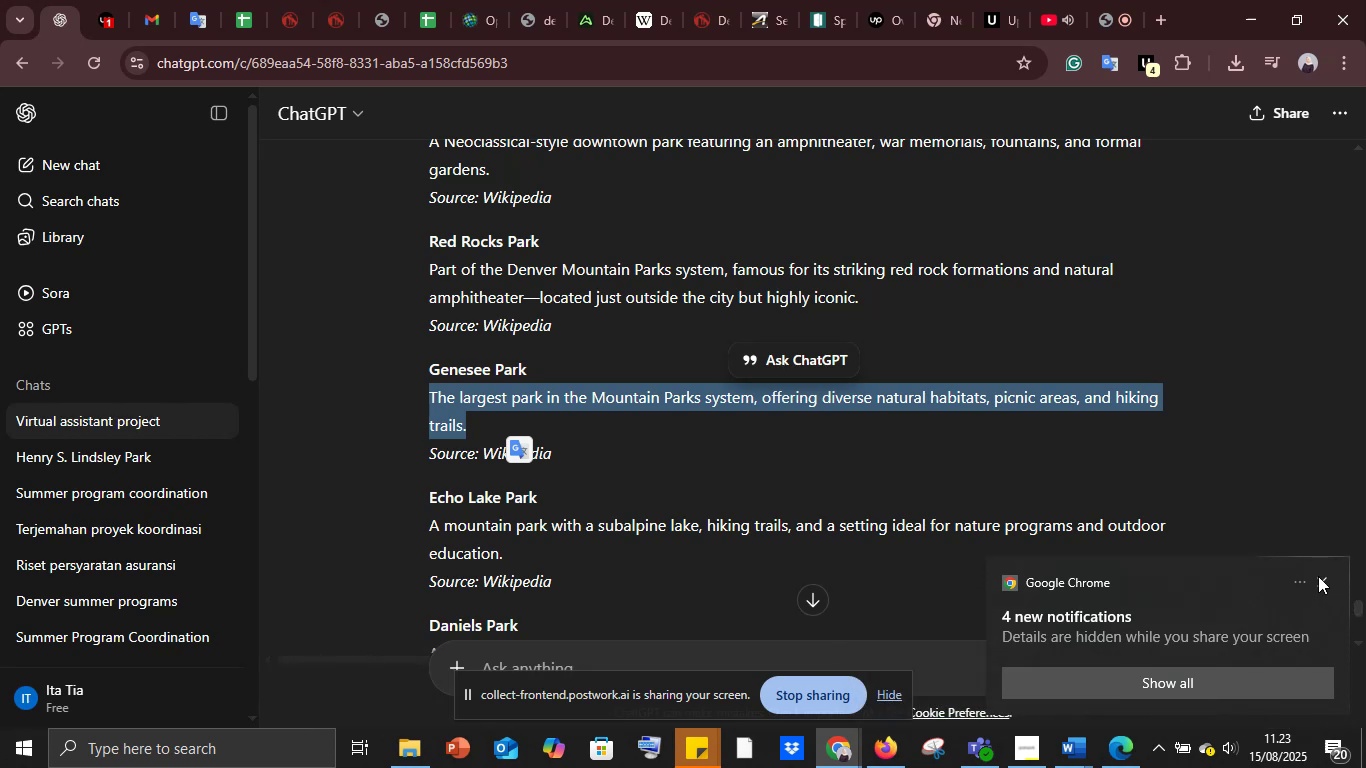 
left_click([1321, 575])
 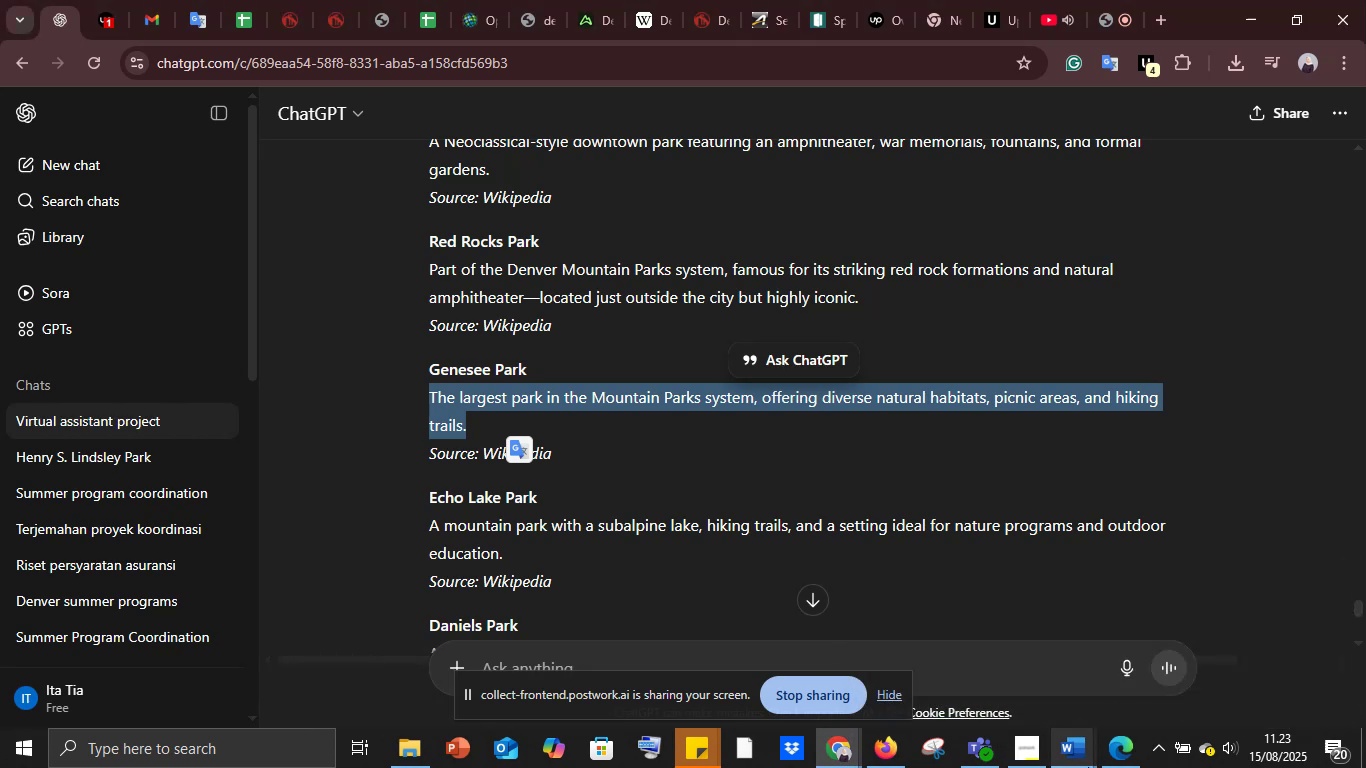 
left_click([1088, 765])
 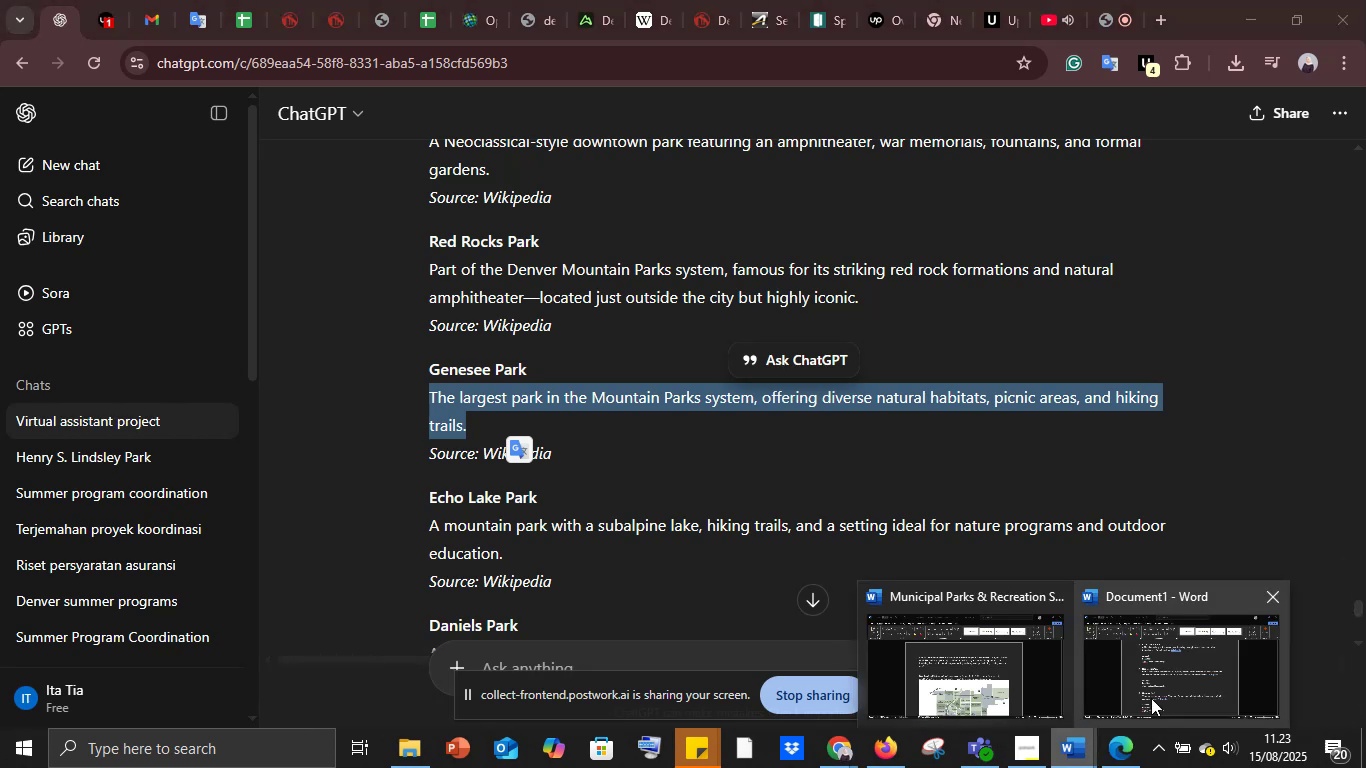 
left_click([1165, 683])
 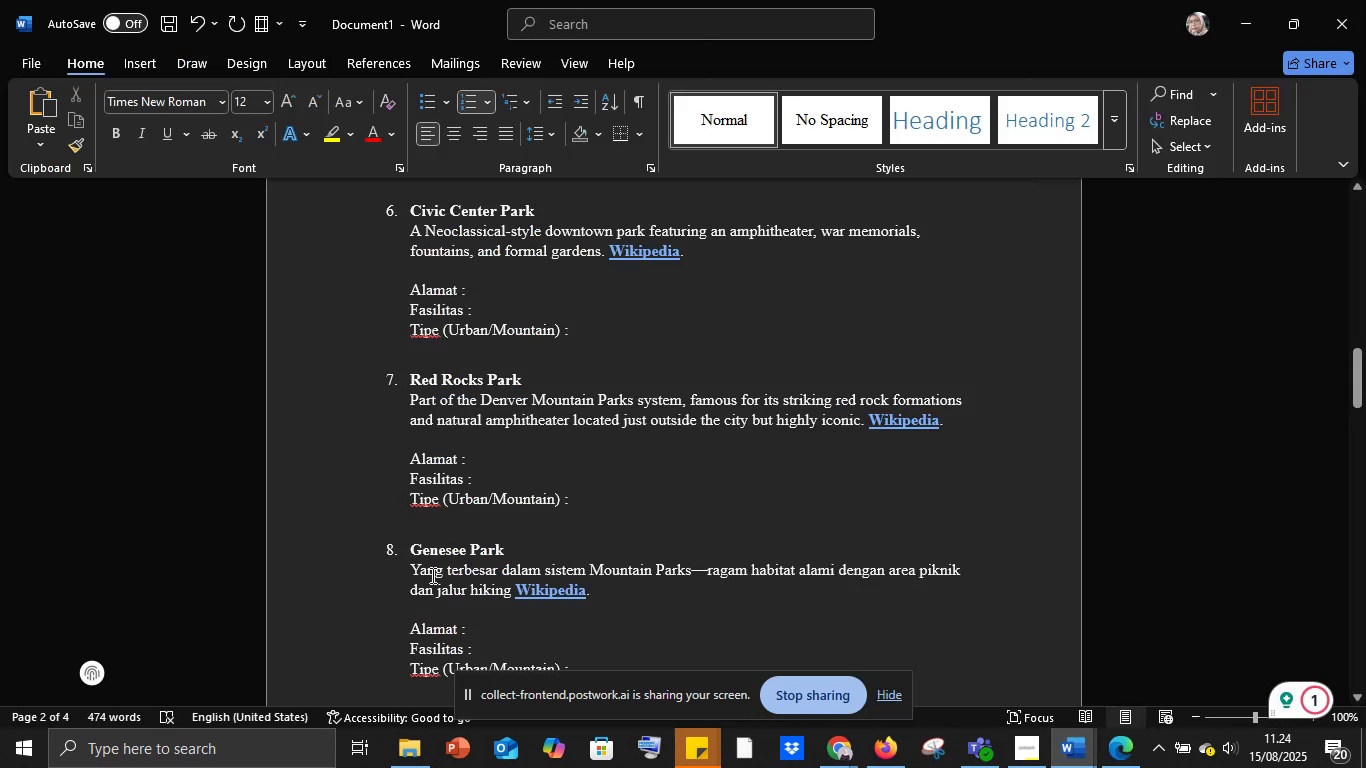 
left_click_drag(start_coordinate=[412, 570], to_coordinate=[512, 595])
 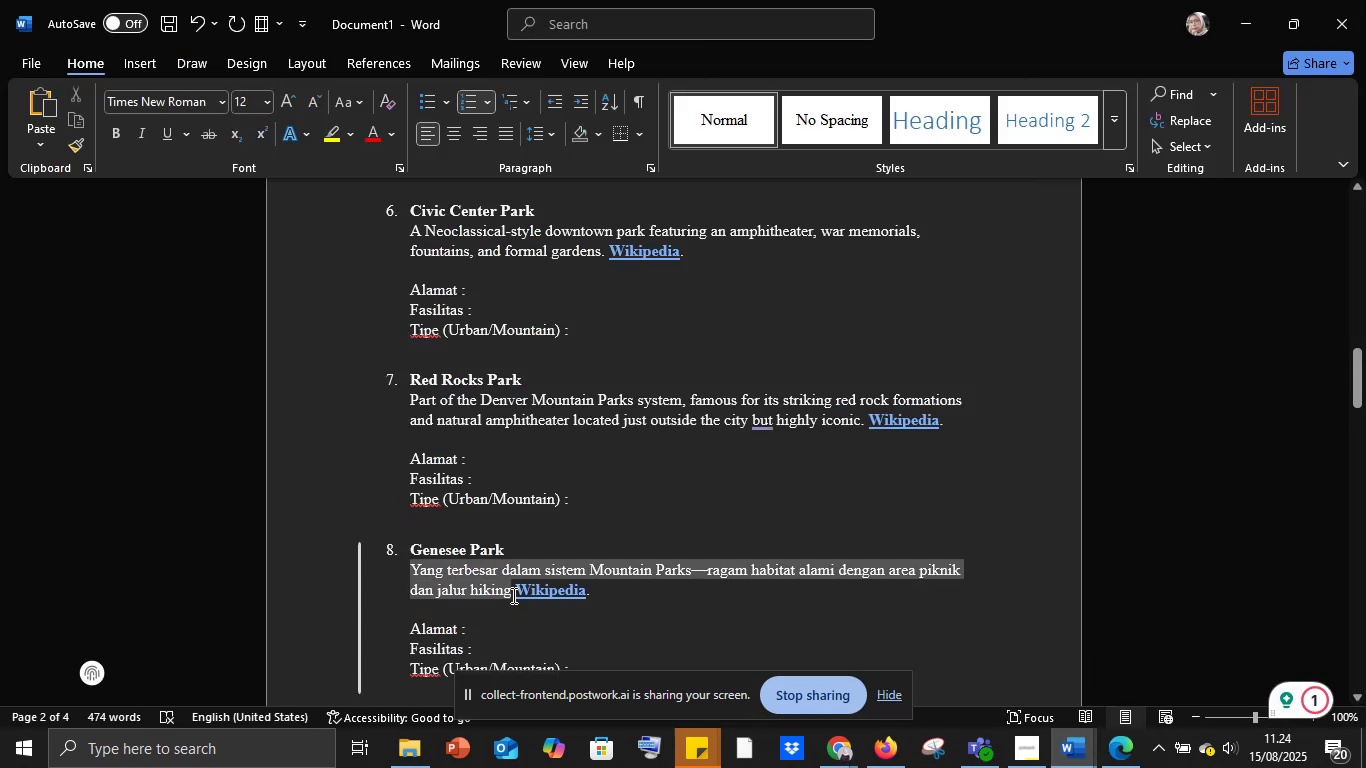 
key(Control+V)
 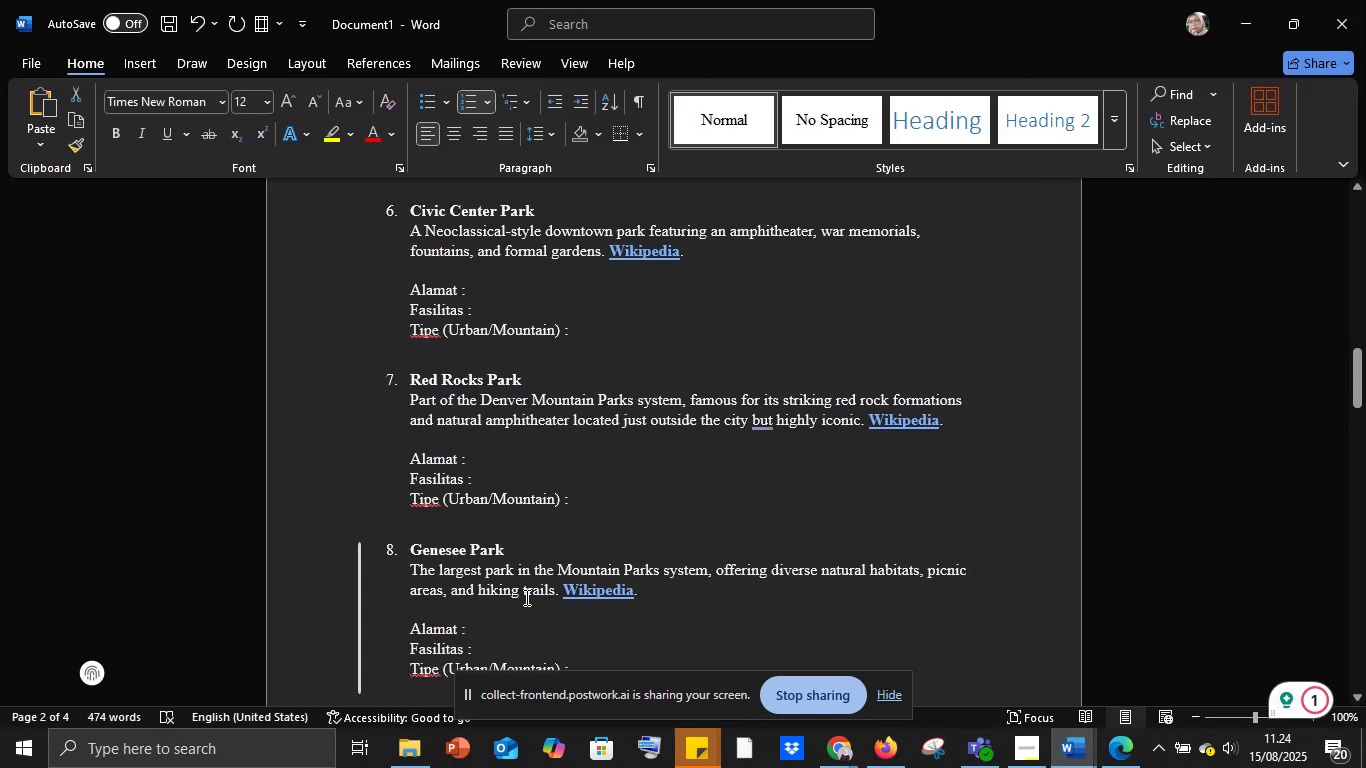 
key(Space)
 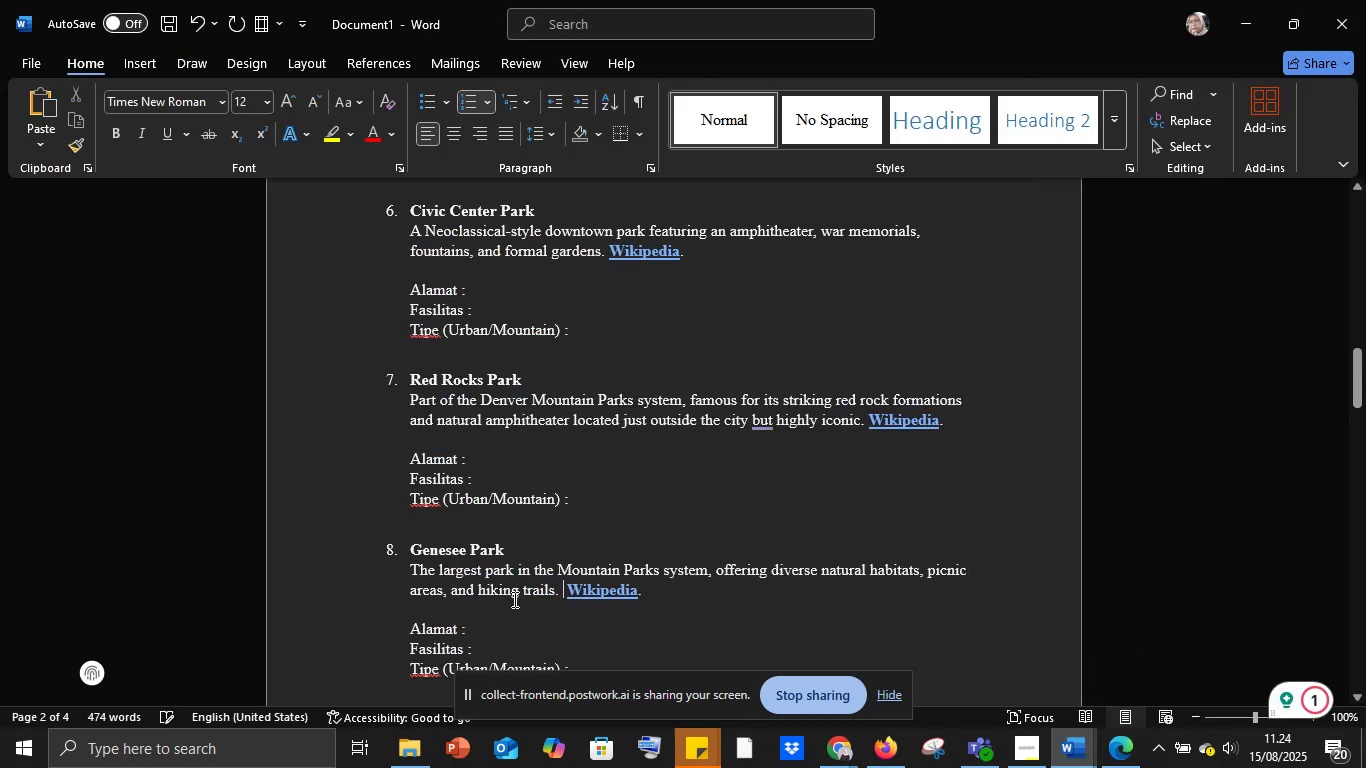 
scroll: coordinate [513, 599], scroll_direction: down, amount: 6.0
 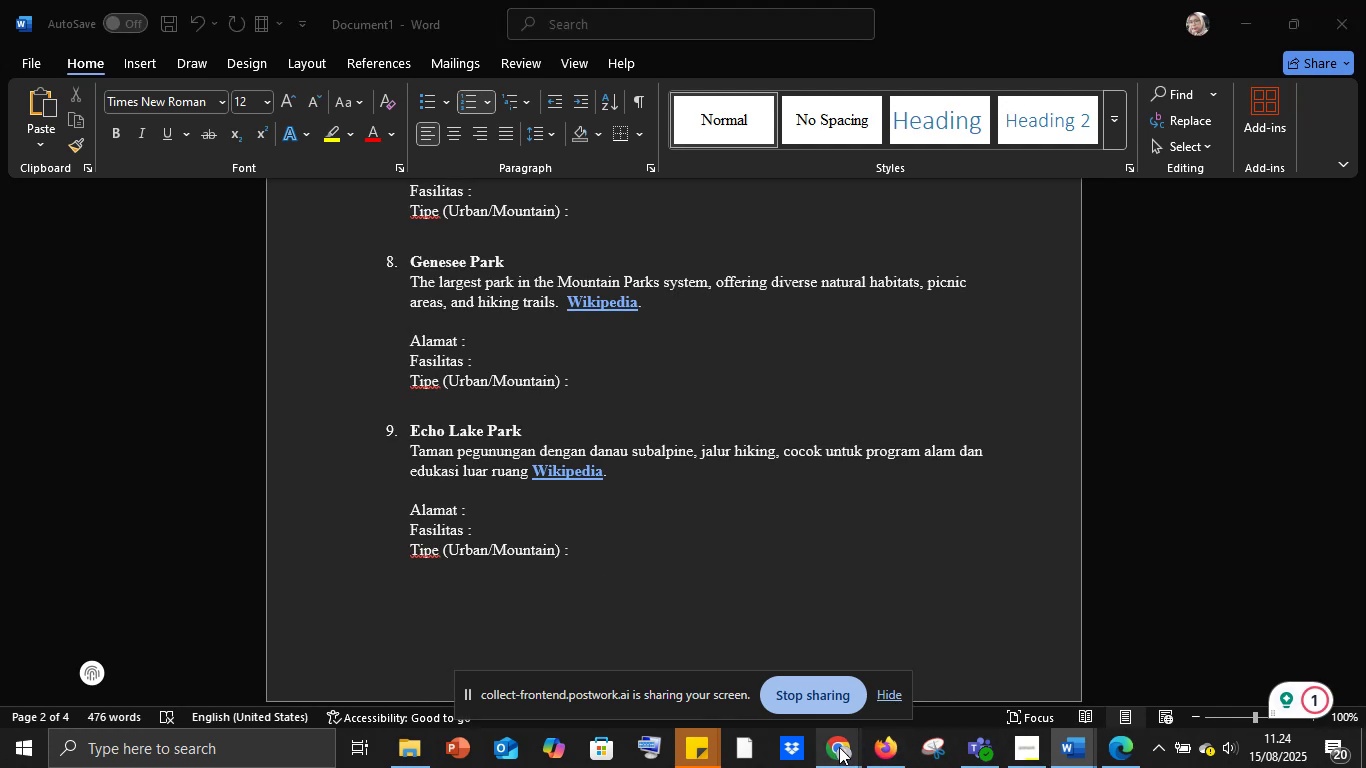 
left_click([799, 669])
 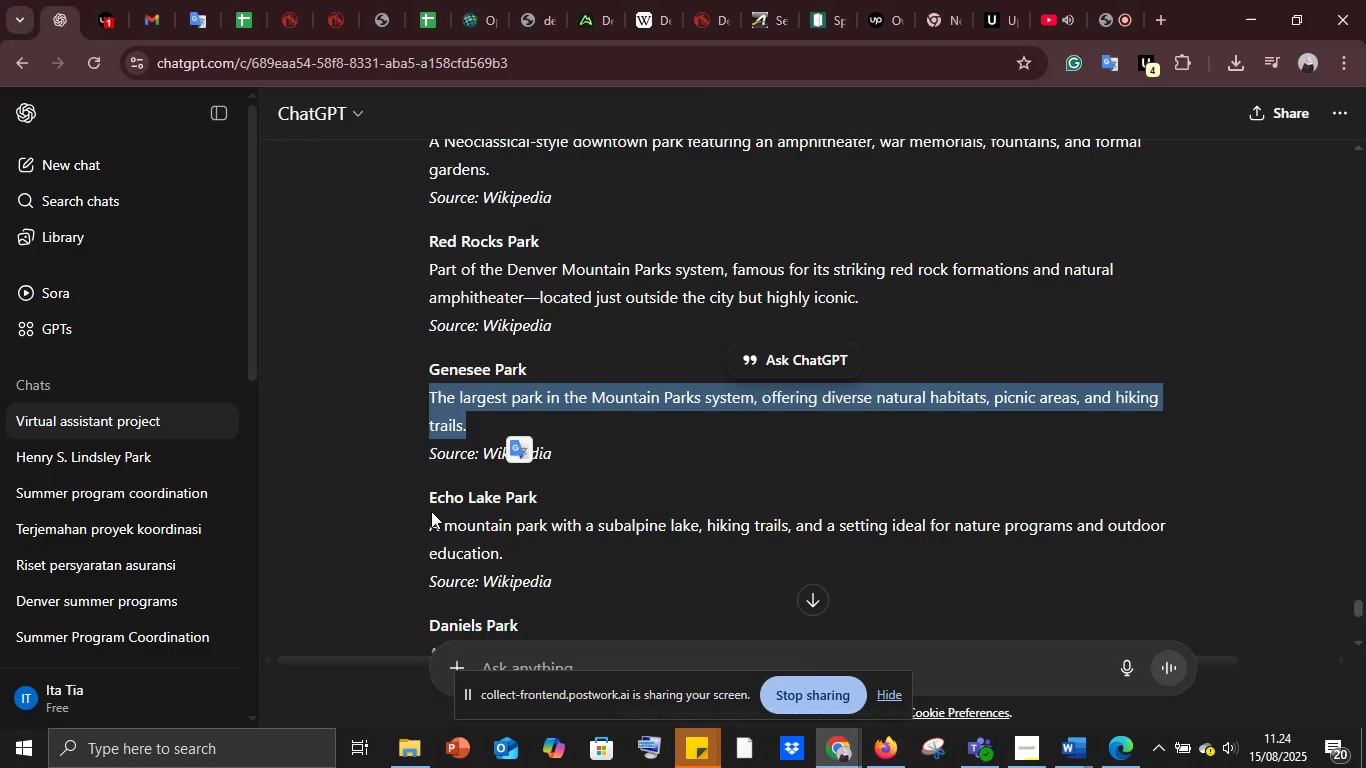 
left_click_drag(start_coordinate=[429, 521], to_coordinate=[528, 551])
 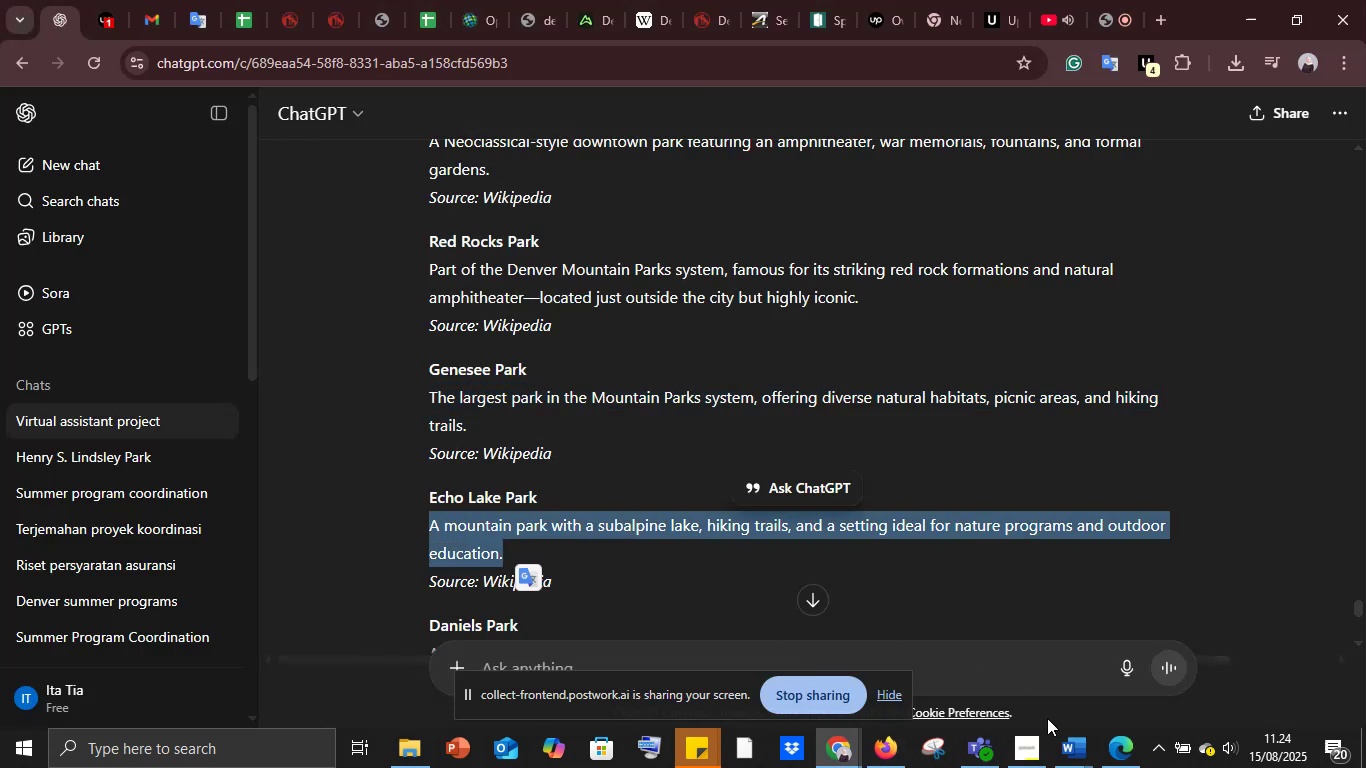 
key(Control+C)
 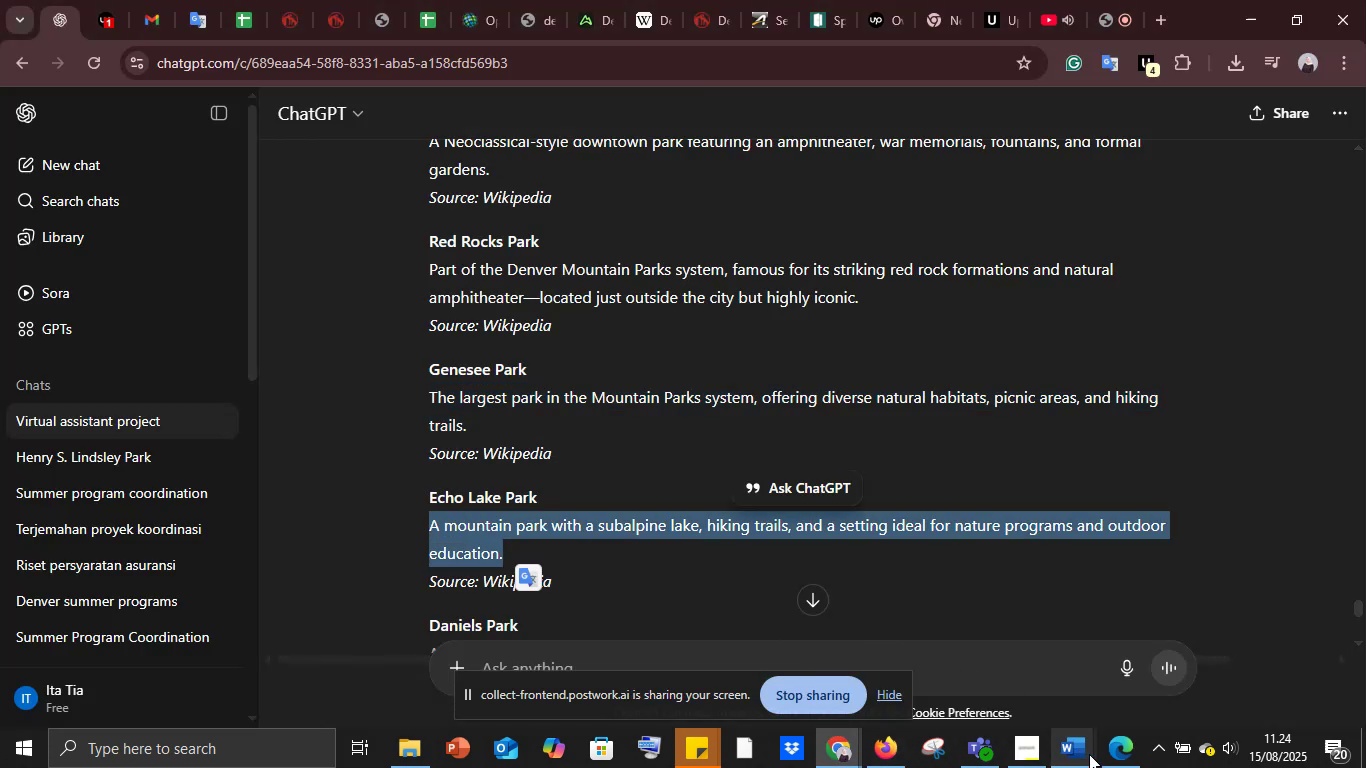 
left_click([1089, 754])
 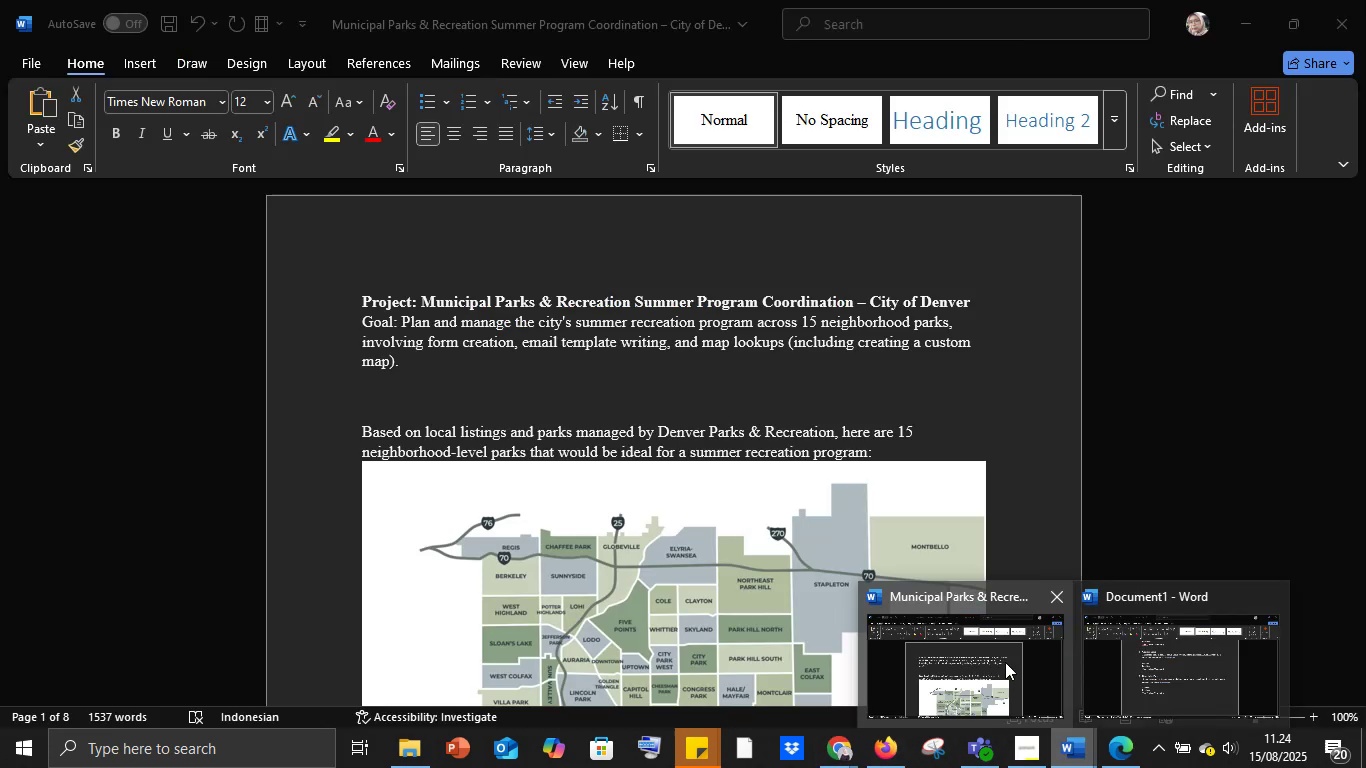 
left_click([1173, 680])
 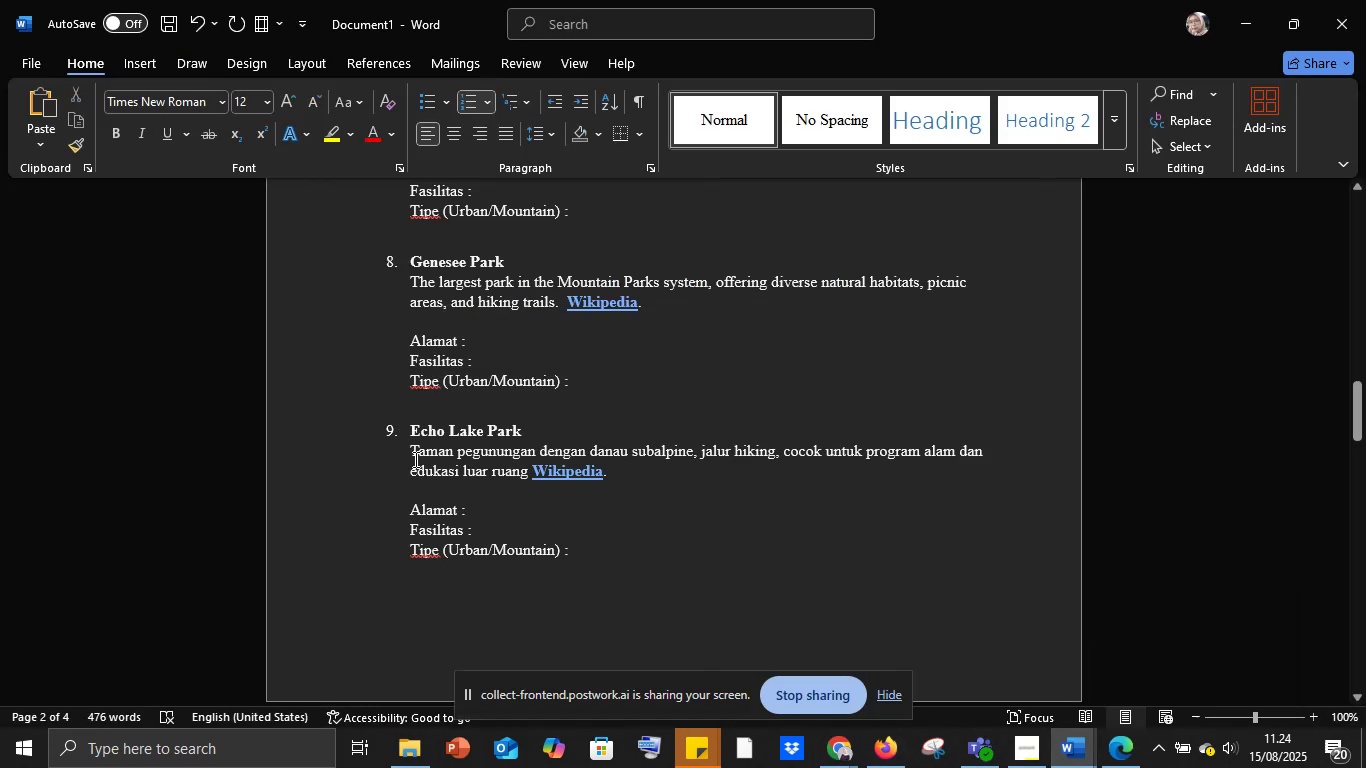 
left_click_drag(start_coordinate=[413, 455], to_coordinate=[518, 472])
 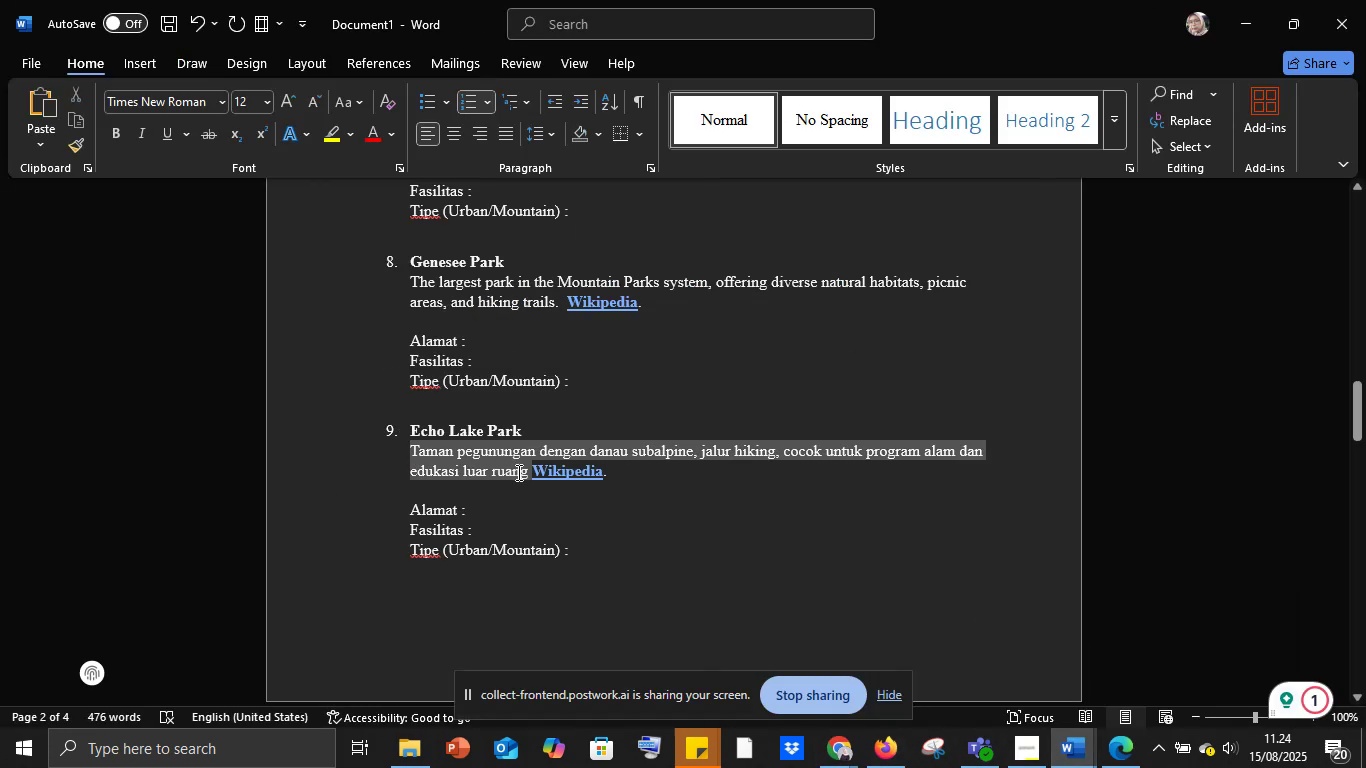 
key(Control+V)
 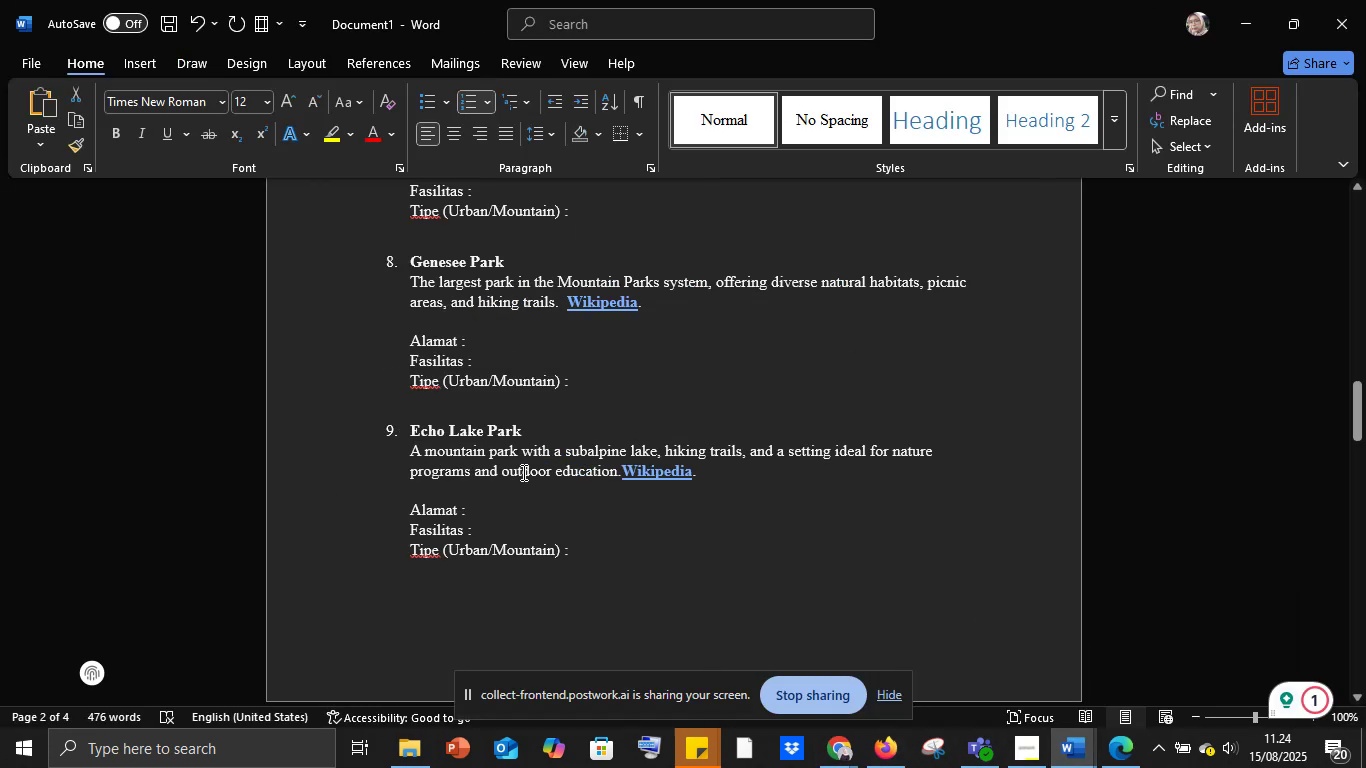 
key(Space)
 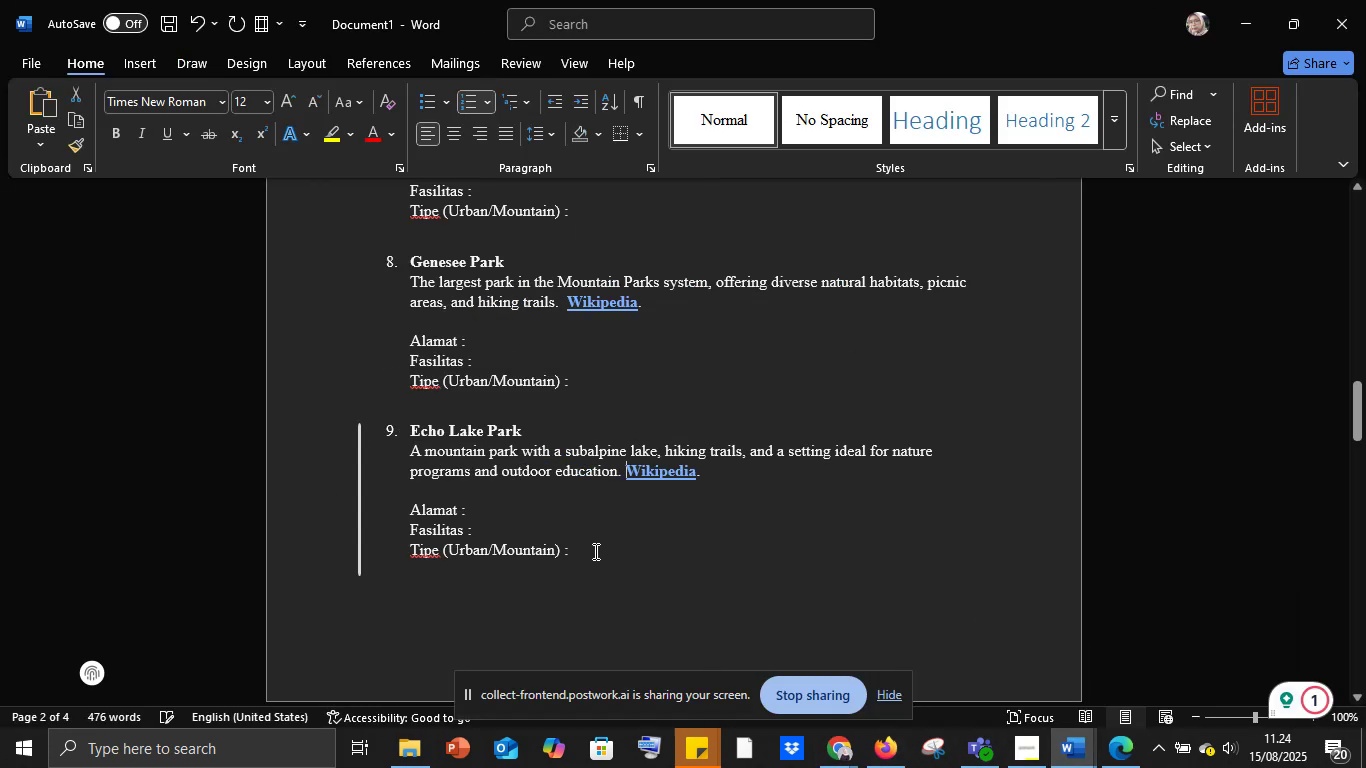 
scroll: coordinate [594, 551], scroll_direction: down, amount: 9.0
 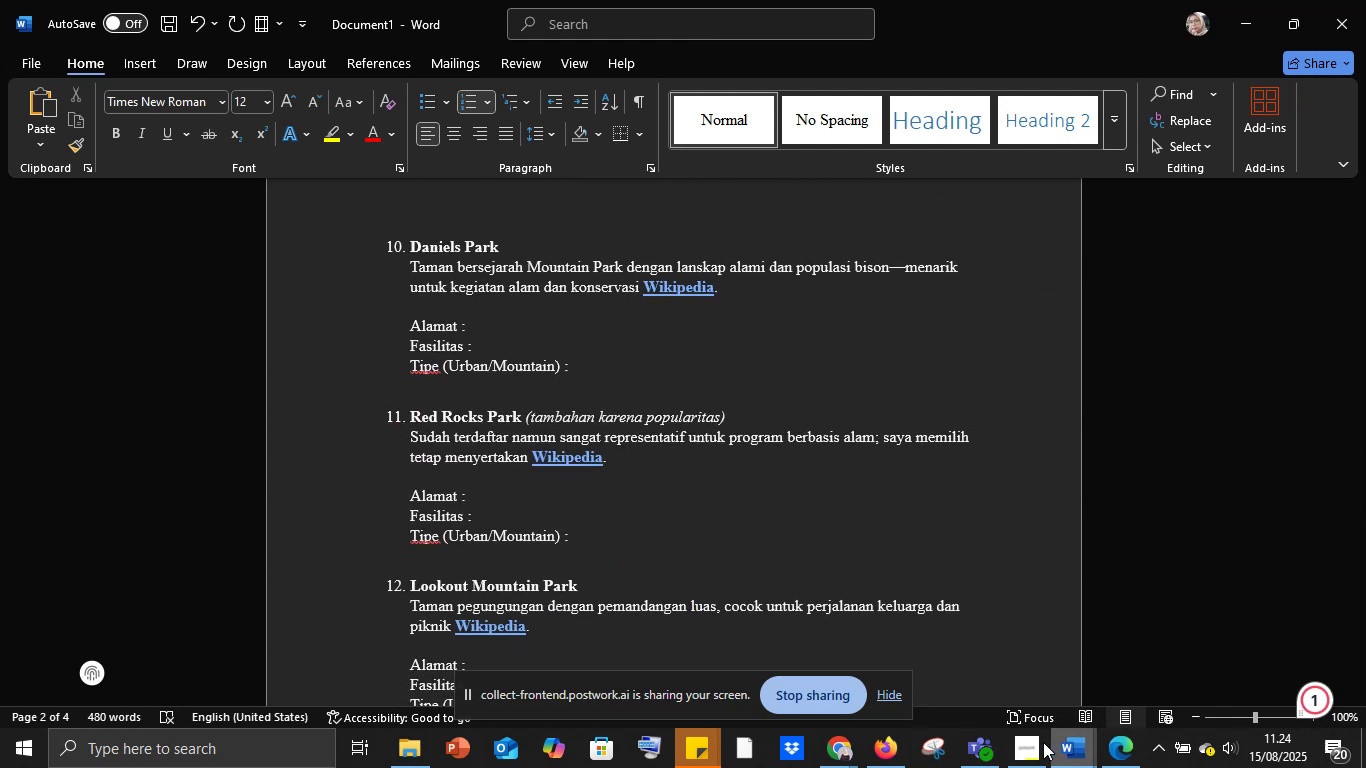 
left_click([1066, 745])
 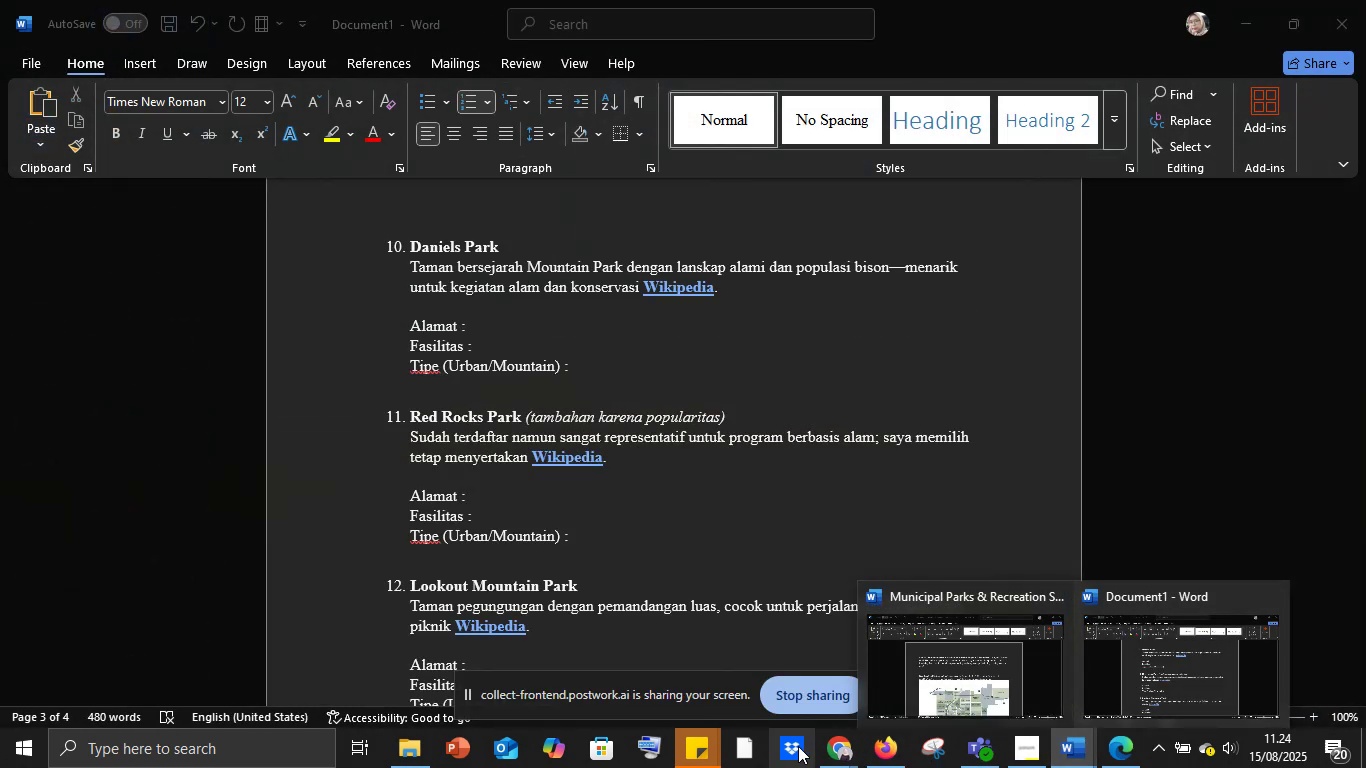 
left_click([827, 747])
 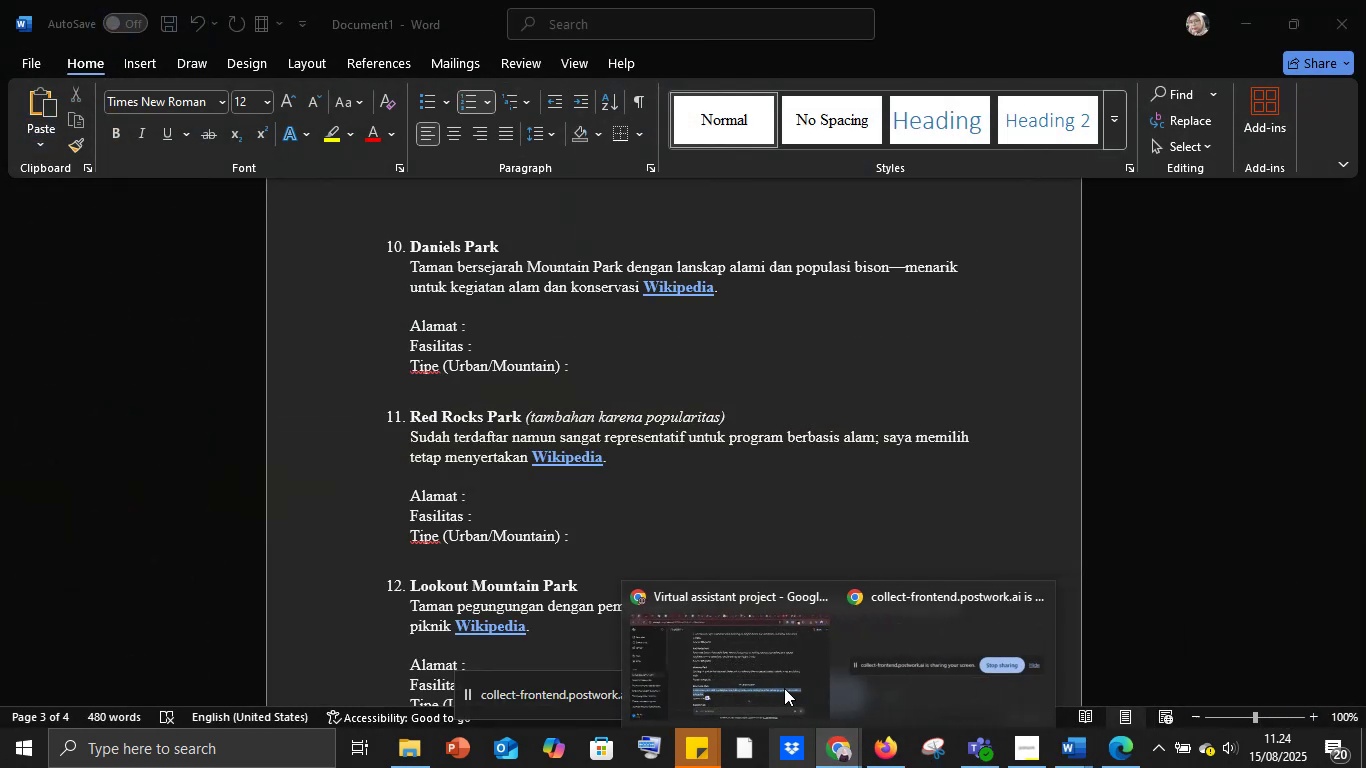 
left_click([783, 686])
 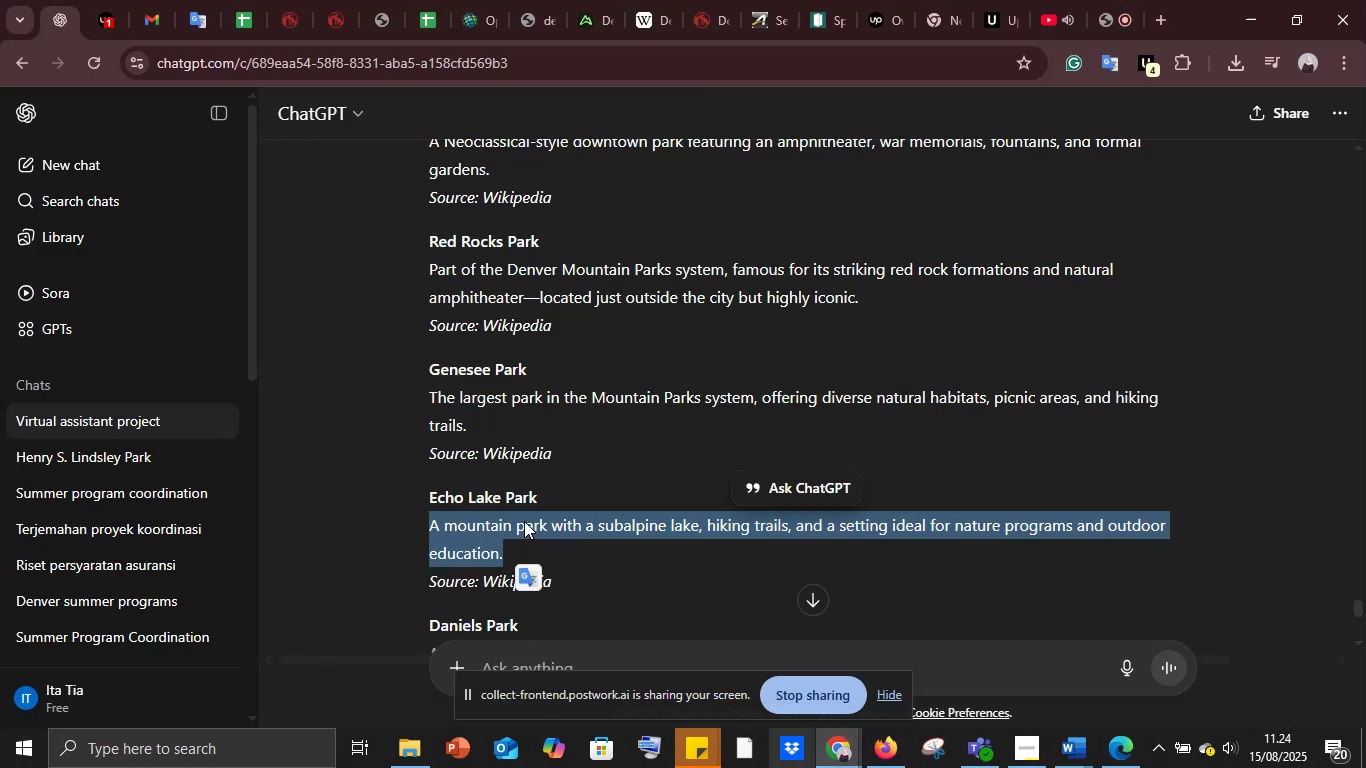 
scroll: coordinate [524, 521], scroll_direction: down, amount: 3.0
 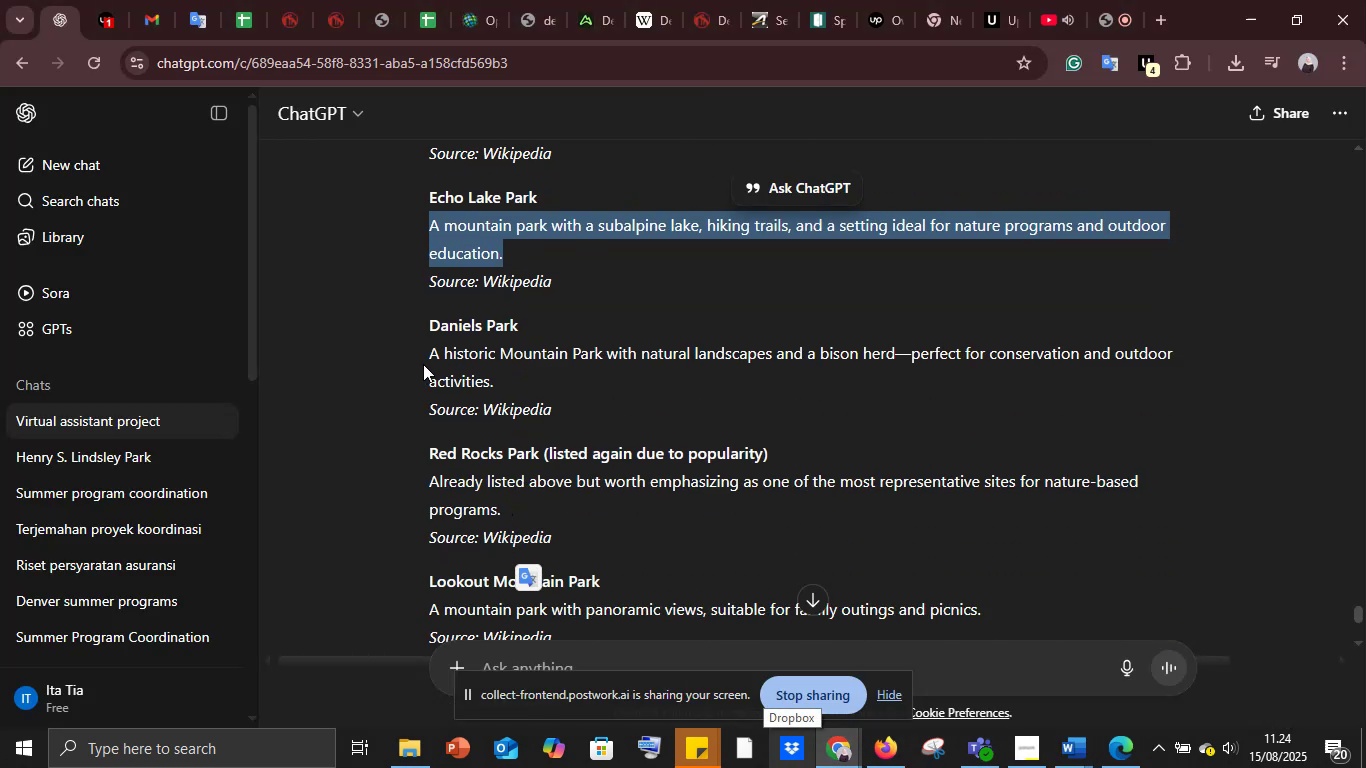 
left_click_drag(start_coordinate=[424, 351], to_coordinate=[524, 375])
 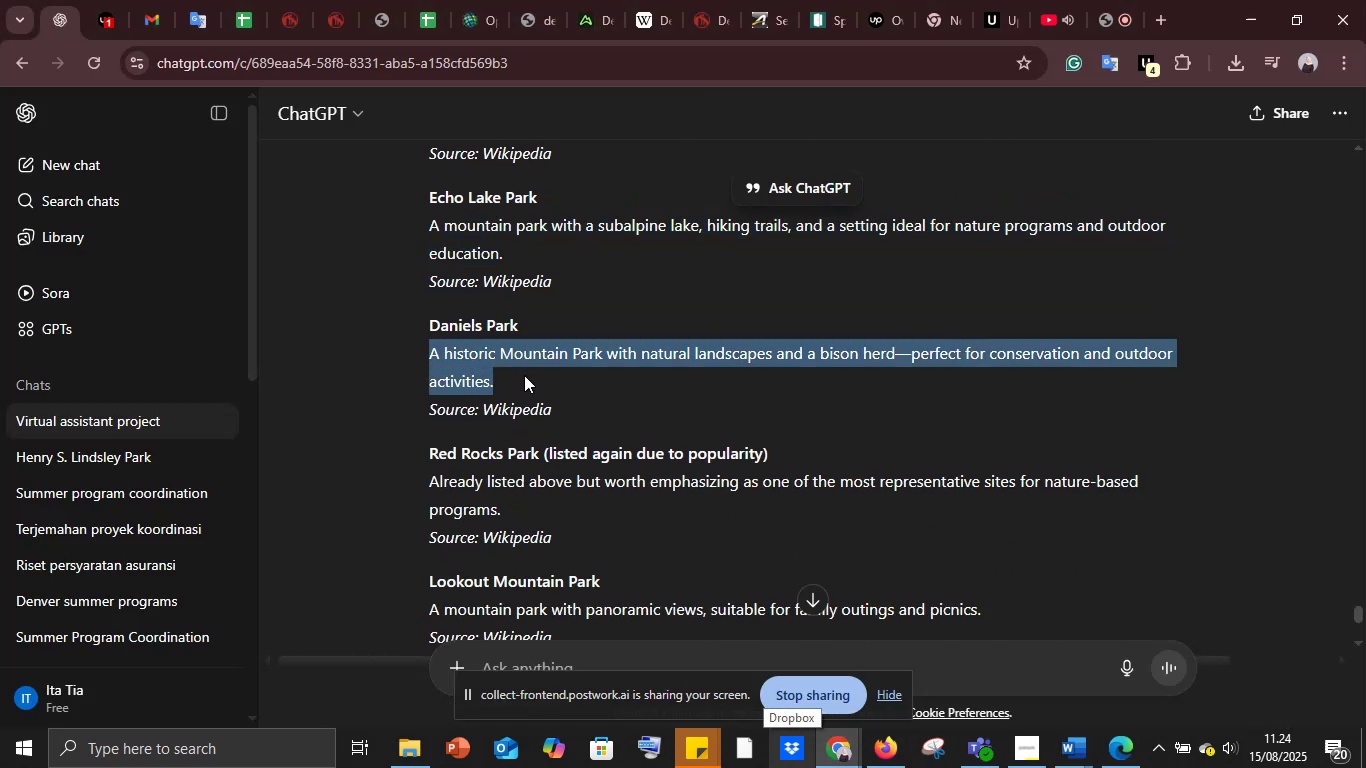 
key(Control+C)
 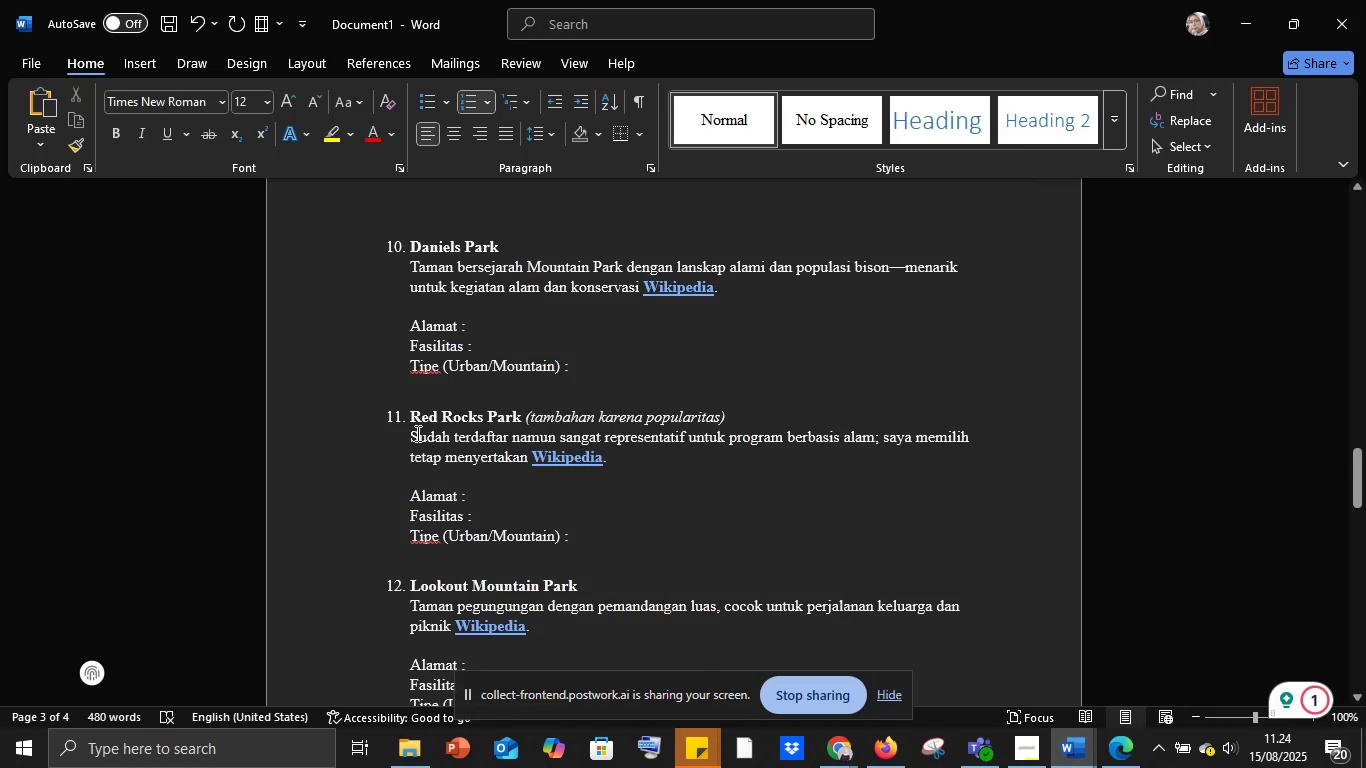 
wait(5.32)
 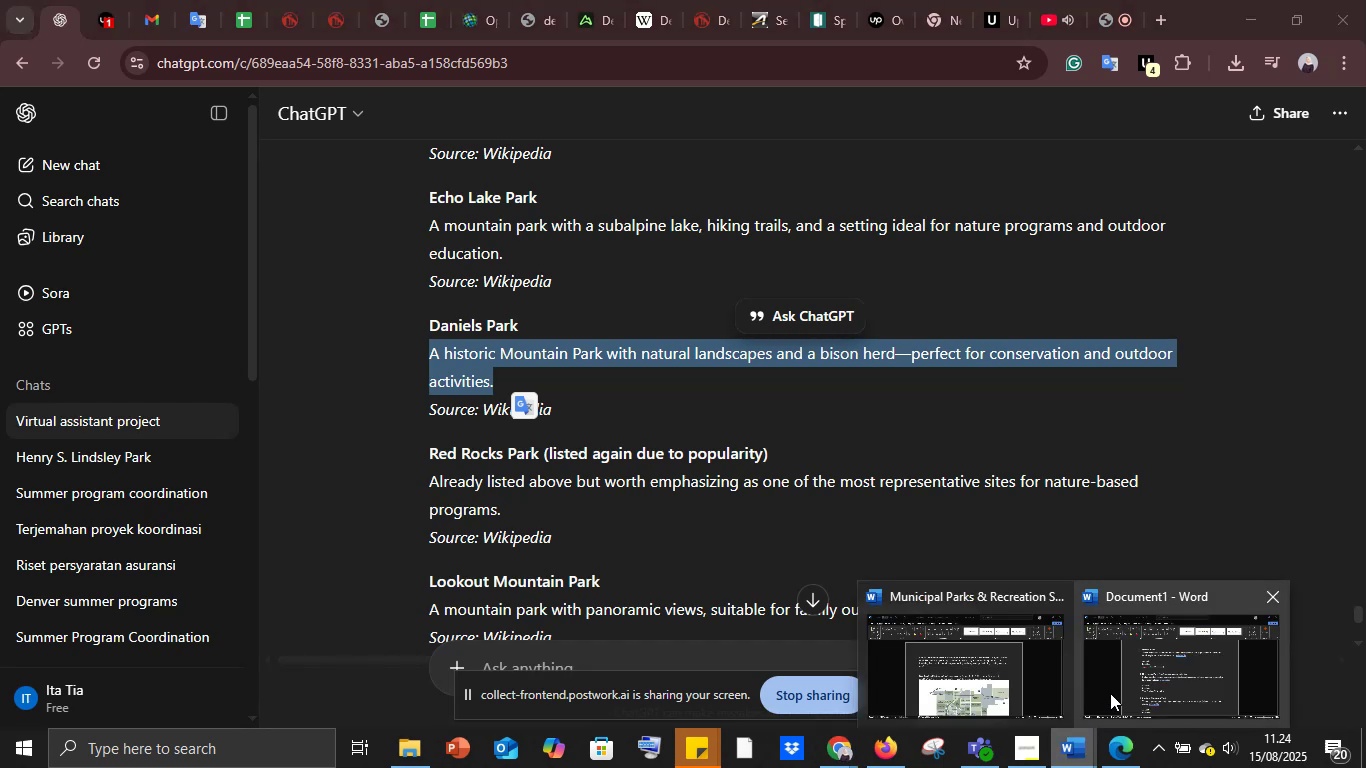 
left_click([829, 746])
 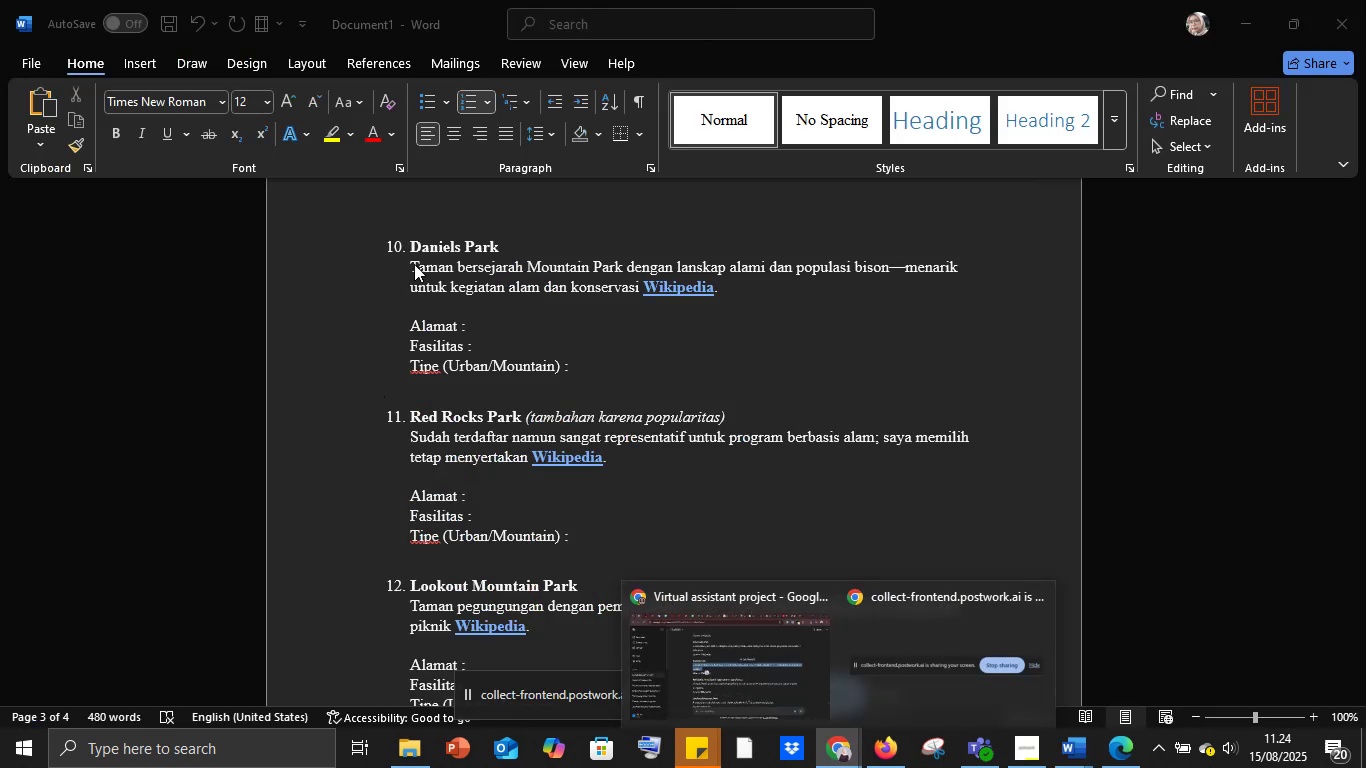 
left_click_drag(start_coordinate=[413, 265], to_coordinate=[643, 286])
 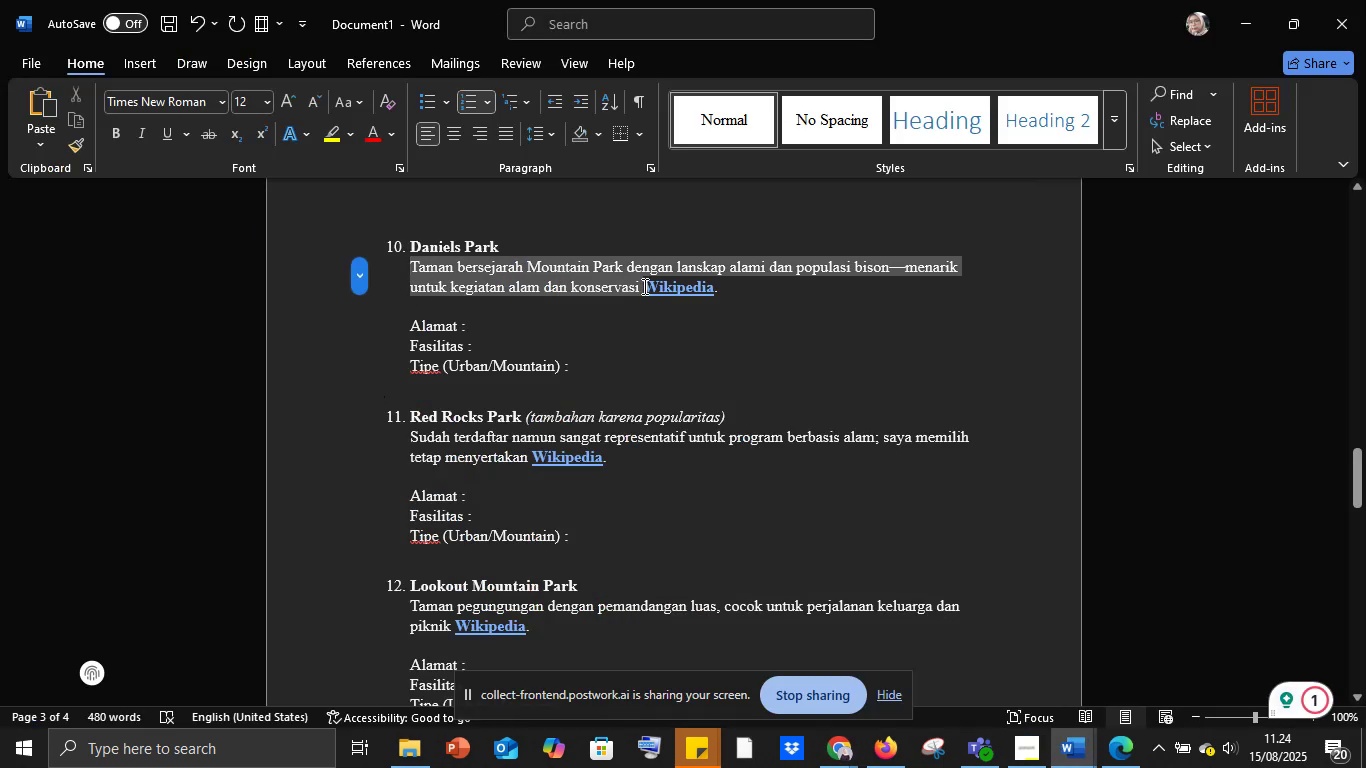 
key(Control+V)
 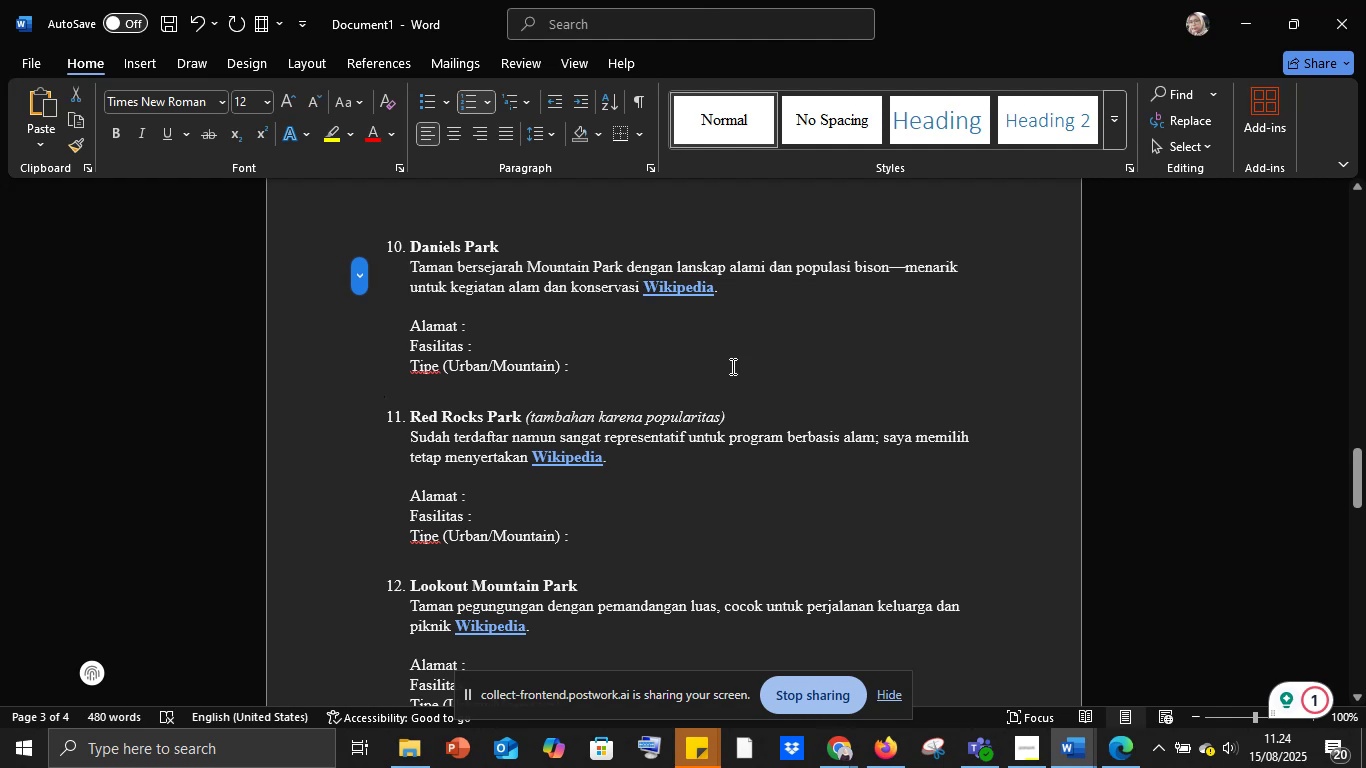 
key(Space)
 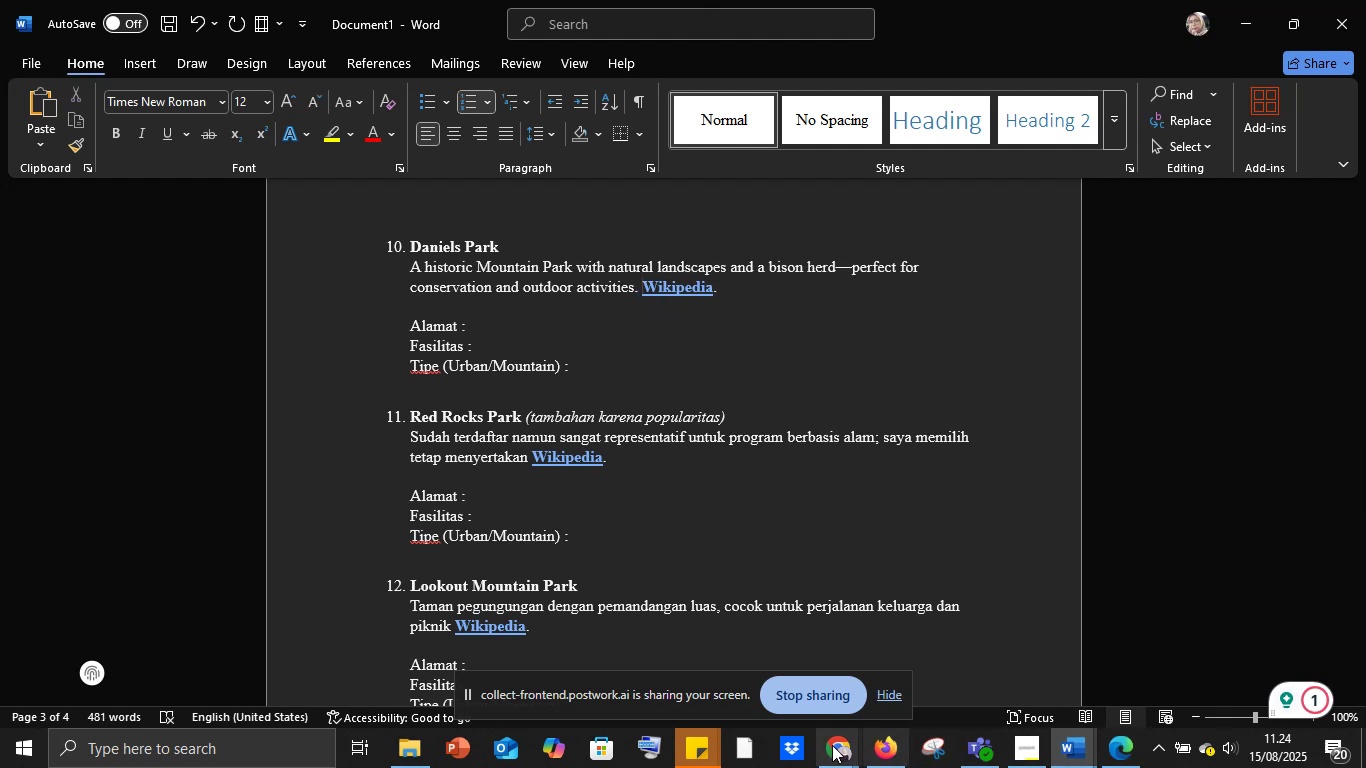 
left_click([768, 674])
 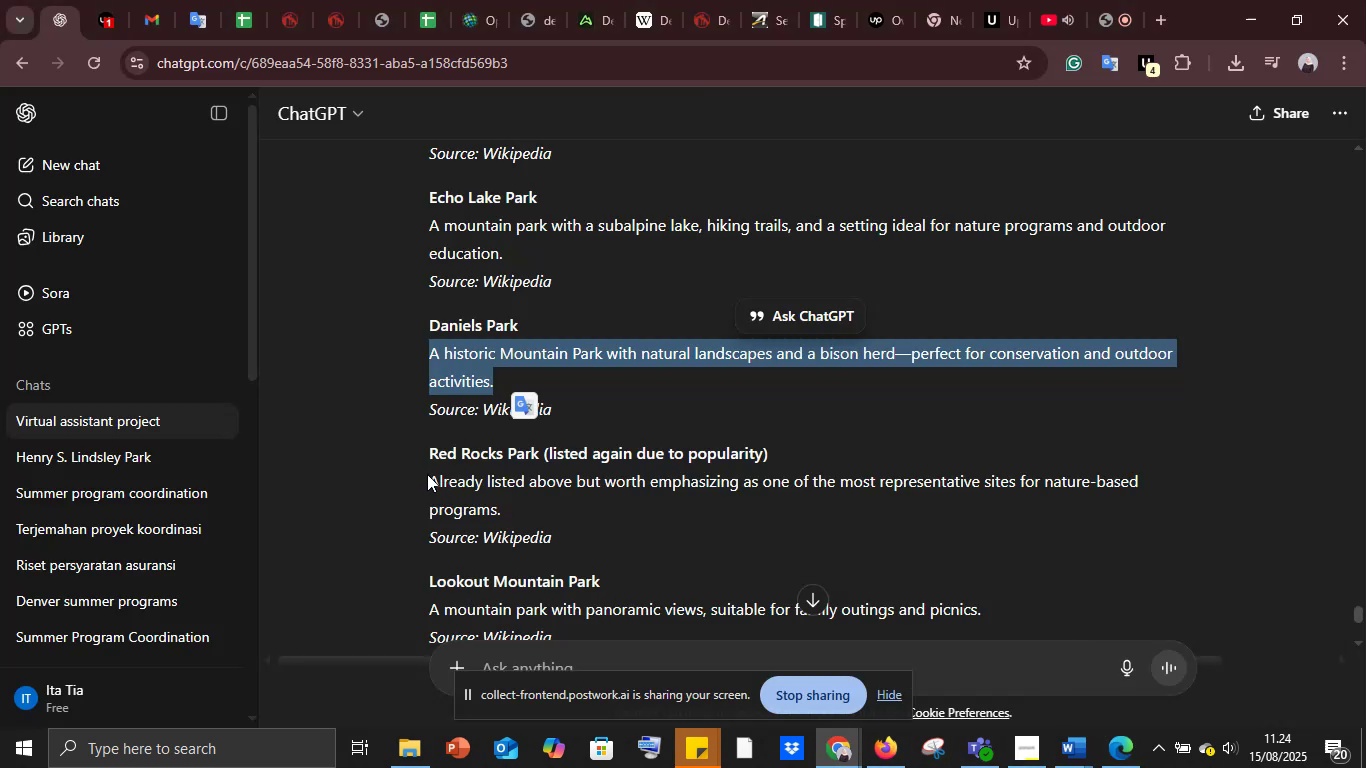 
left_click_drag(start_coordinate=[427, 474], to_coordinate=[529, 501])
 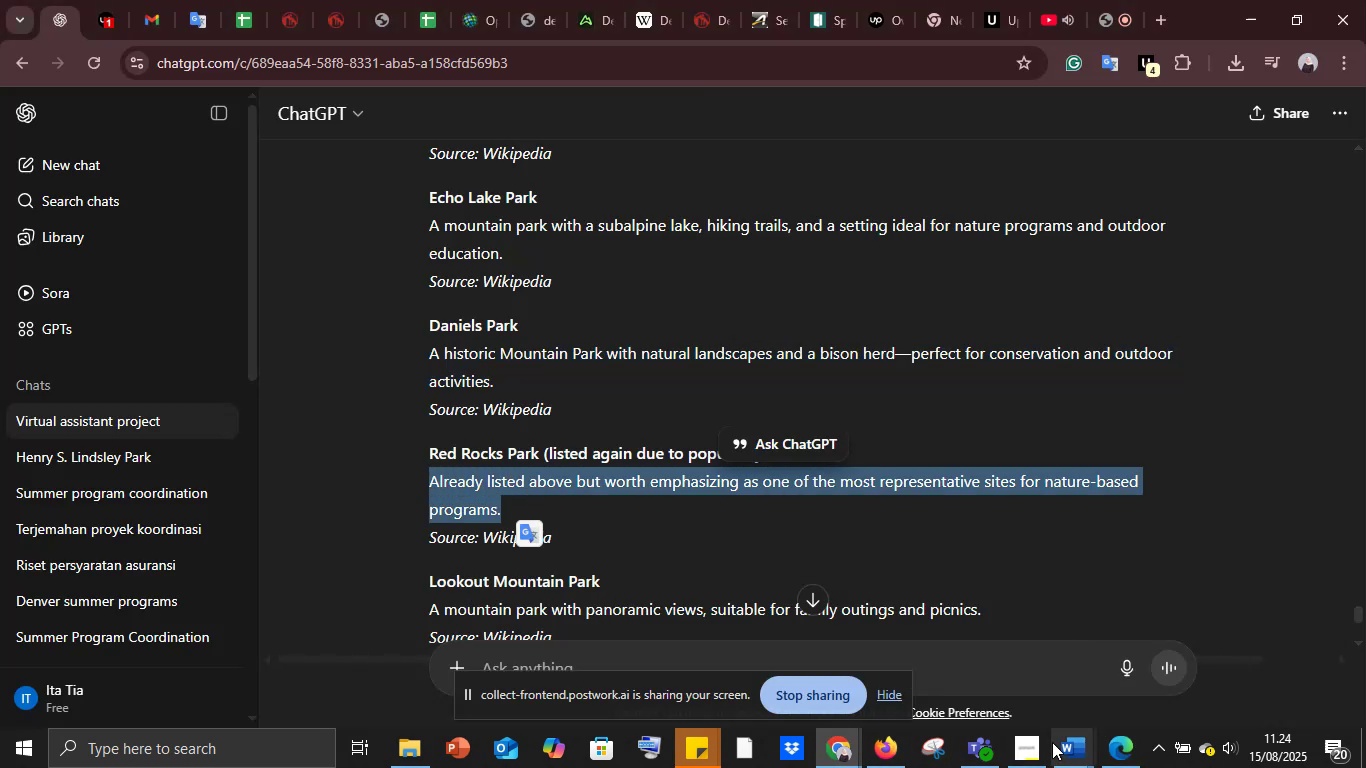 
key(Control+C)
 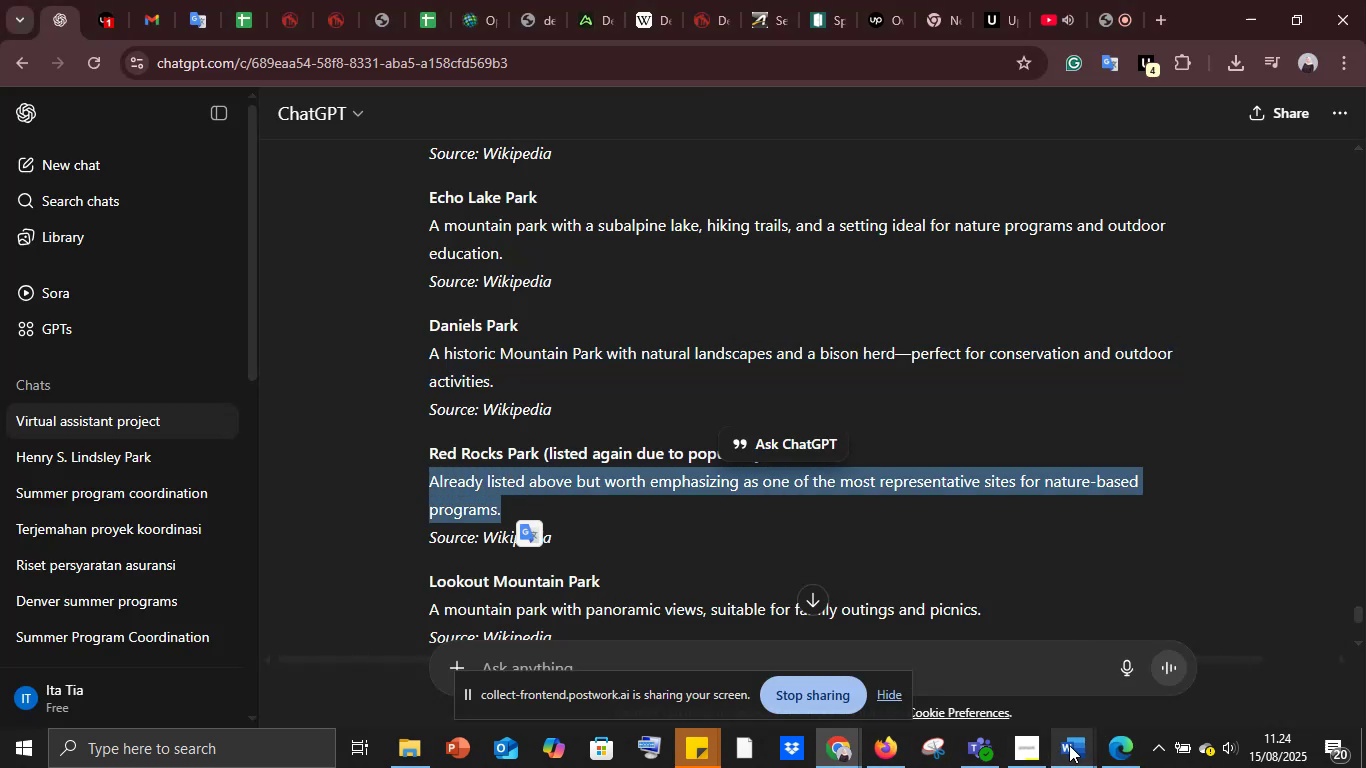 
left_click([1070, 746])
 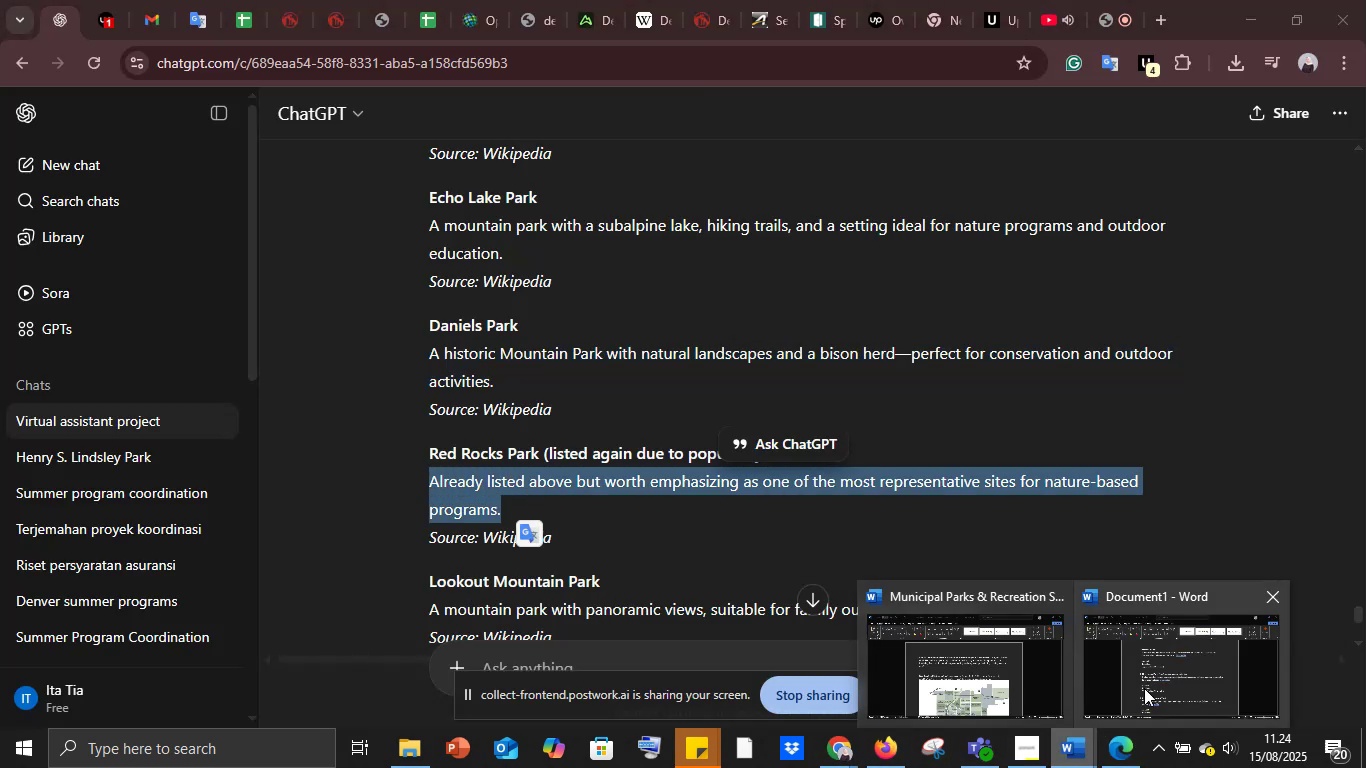 
left_click([1153, 688])
 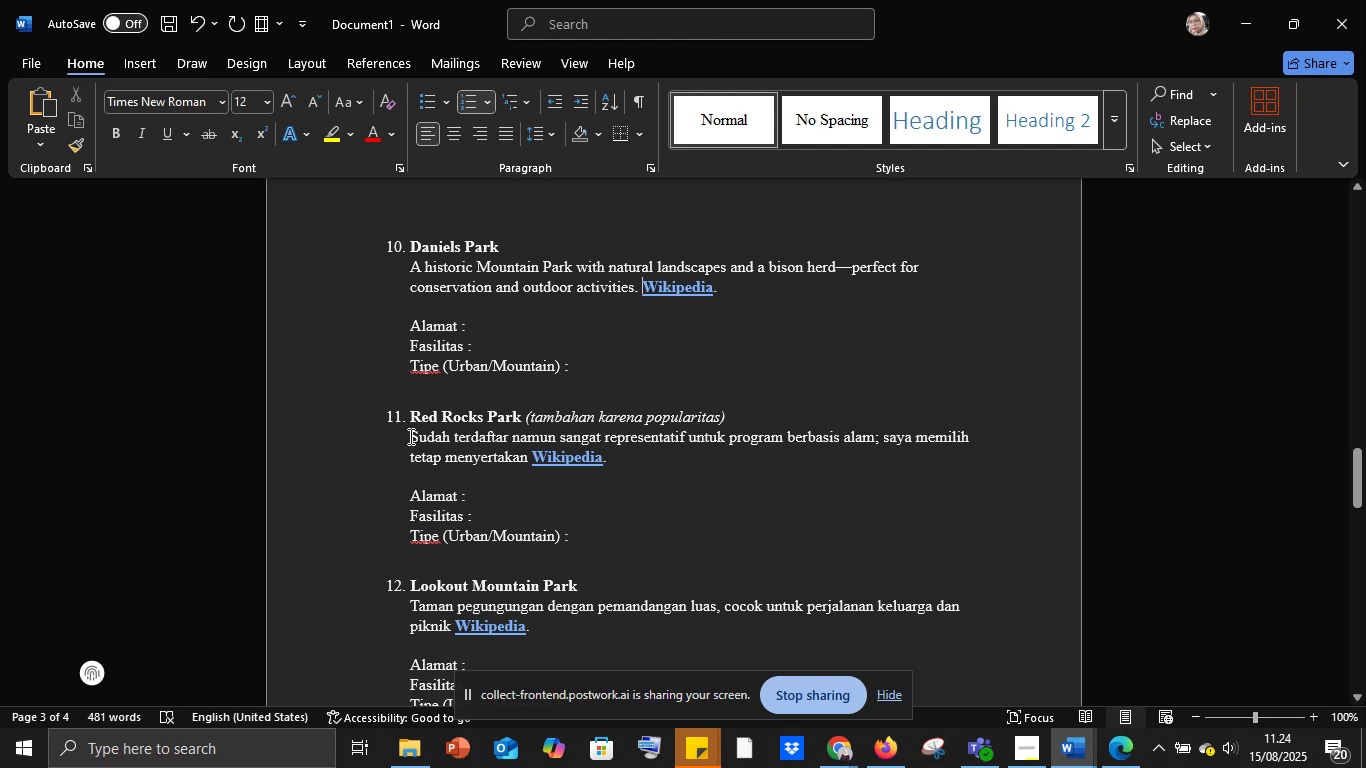 
left_click_drag(start_coordinate=[409, 436], to_coordinate=[527, 460])
 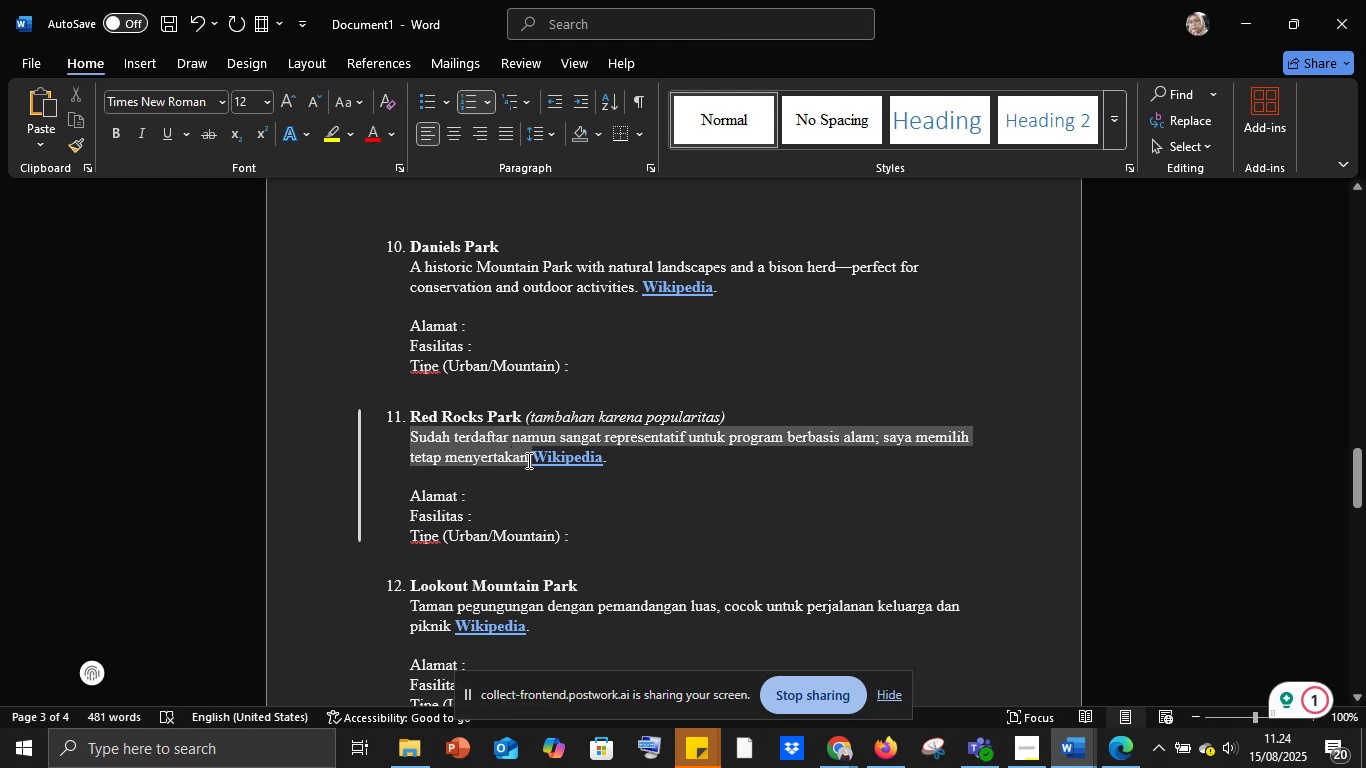 
key(Control+V)
 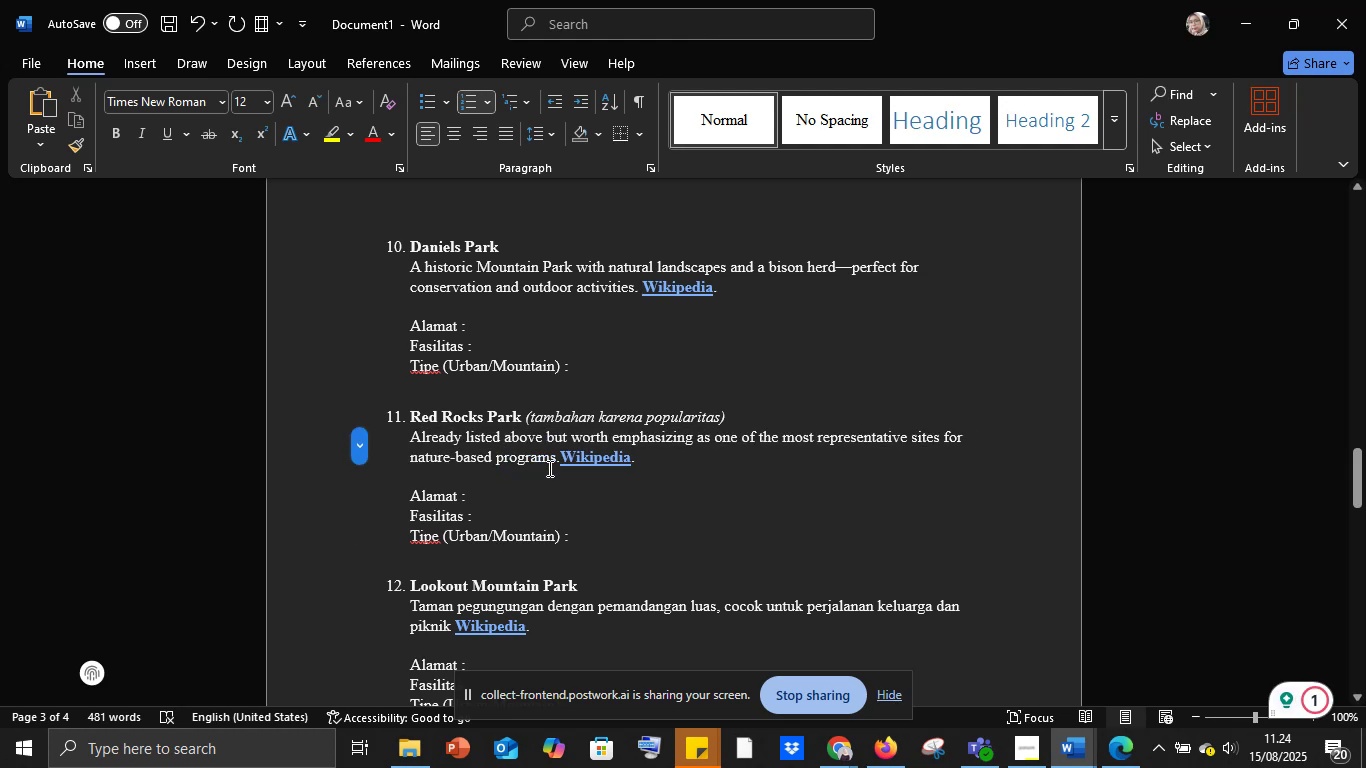 
key(Space)
 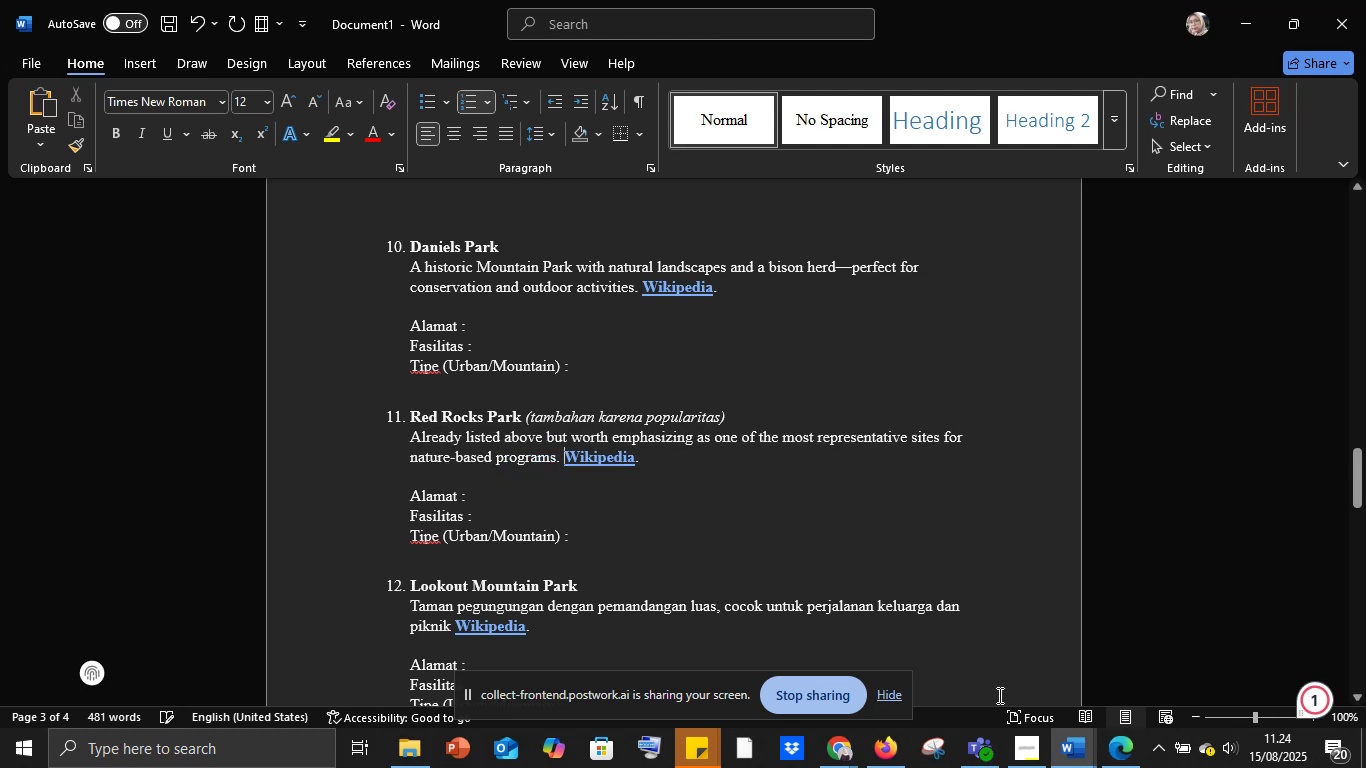 
mouse_move([1051, 744])
 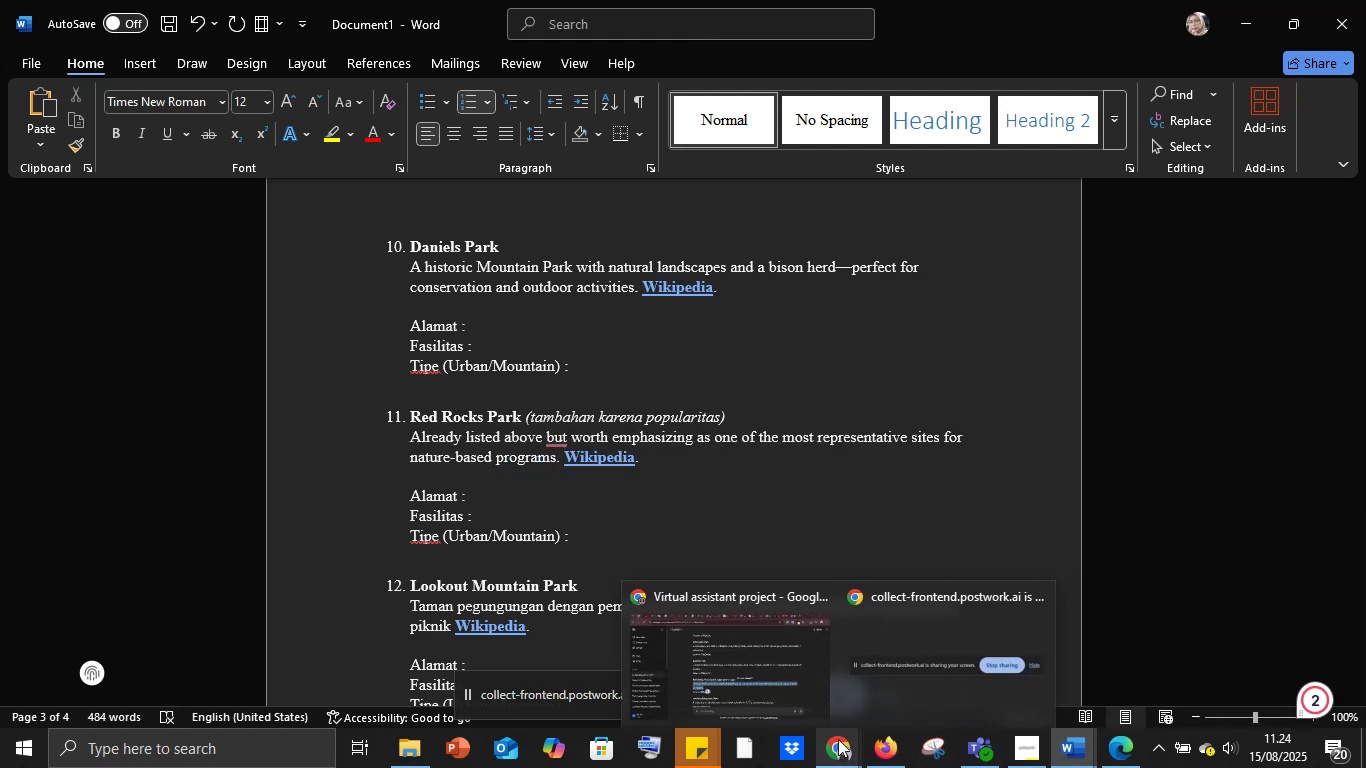 
left_click([784, 672])
 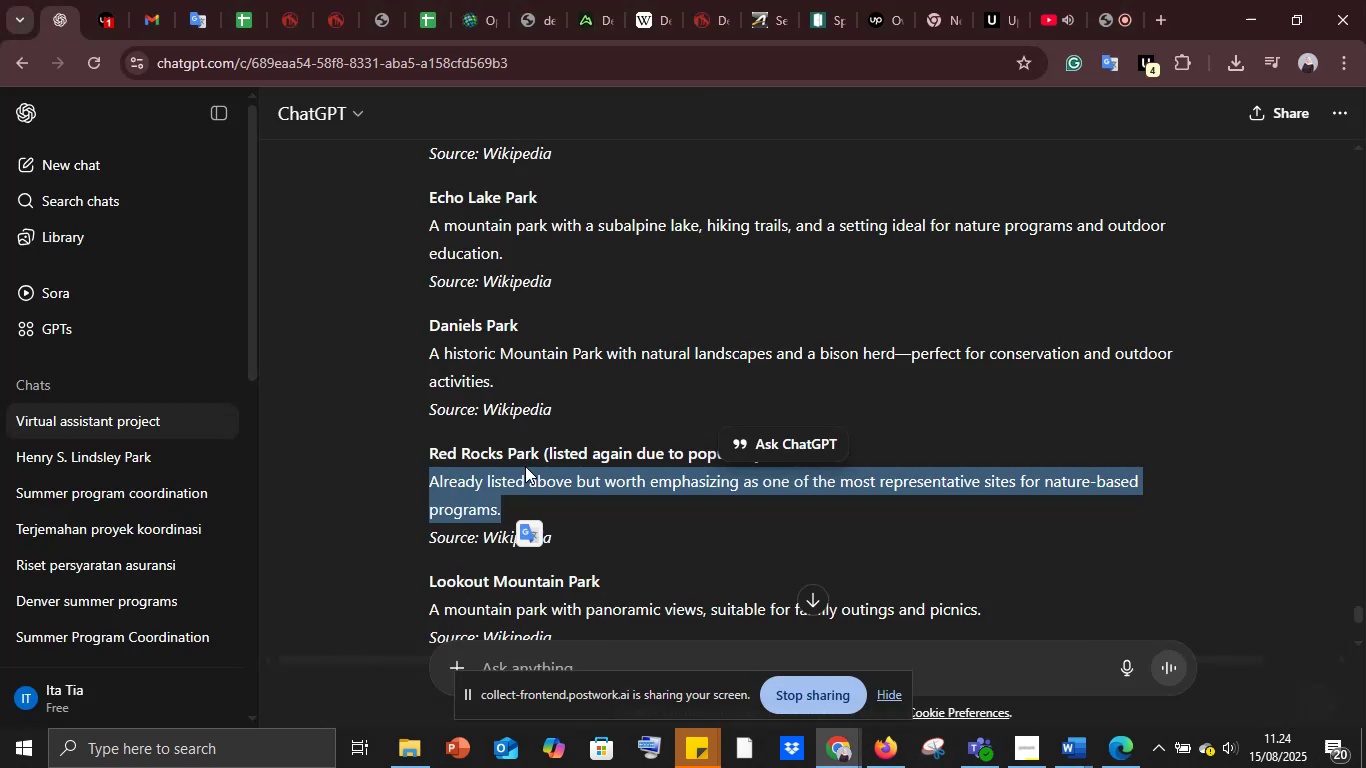 
scroll: coordinate [521, 466], scroll_direction: down, amount: 3.0
 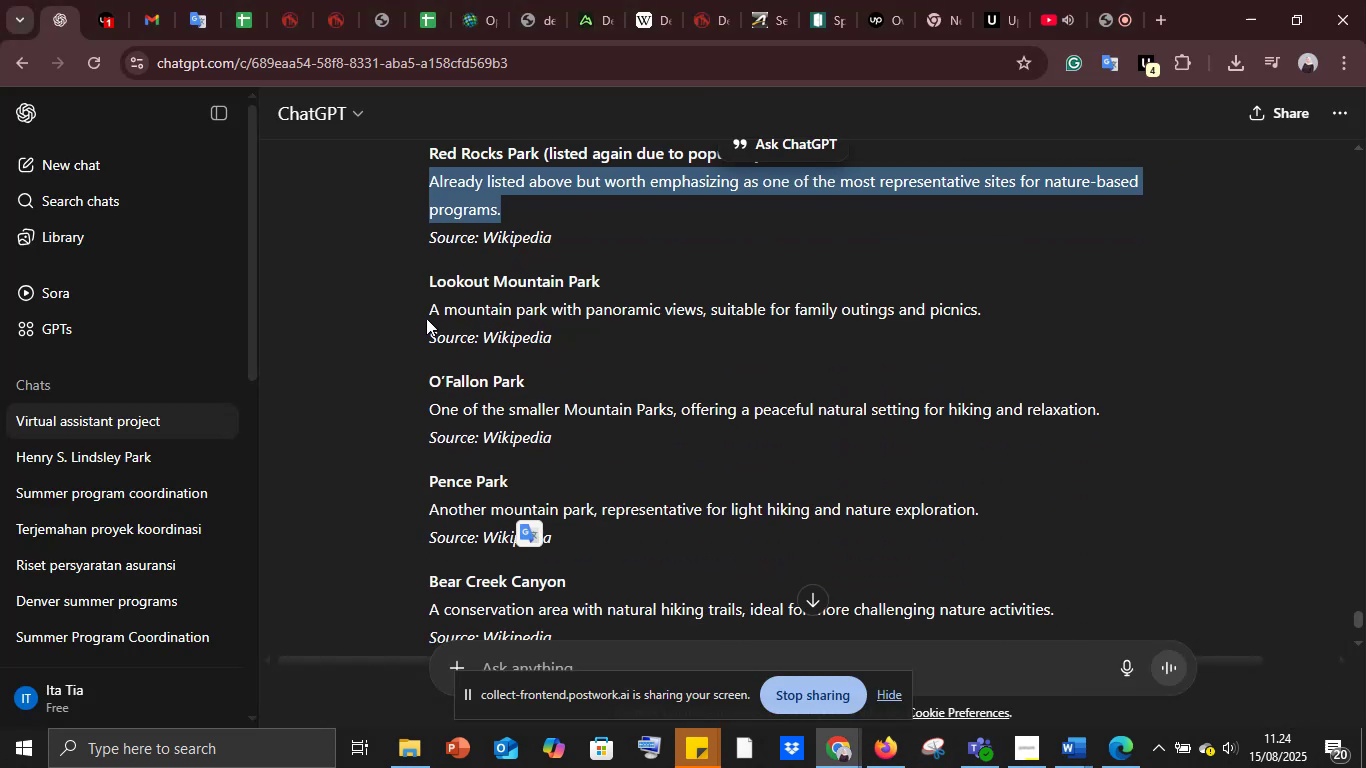 
left_click_drag(start_coordinate=[426, 307], to_coordinate=[439, 308])
 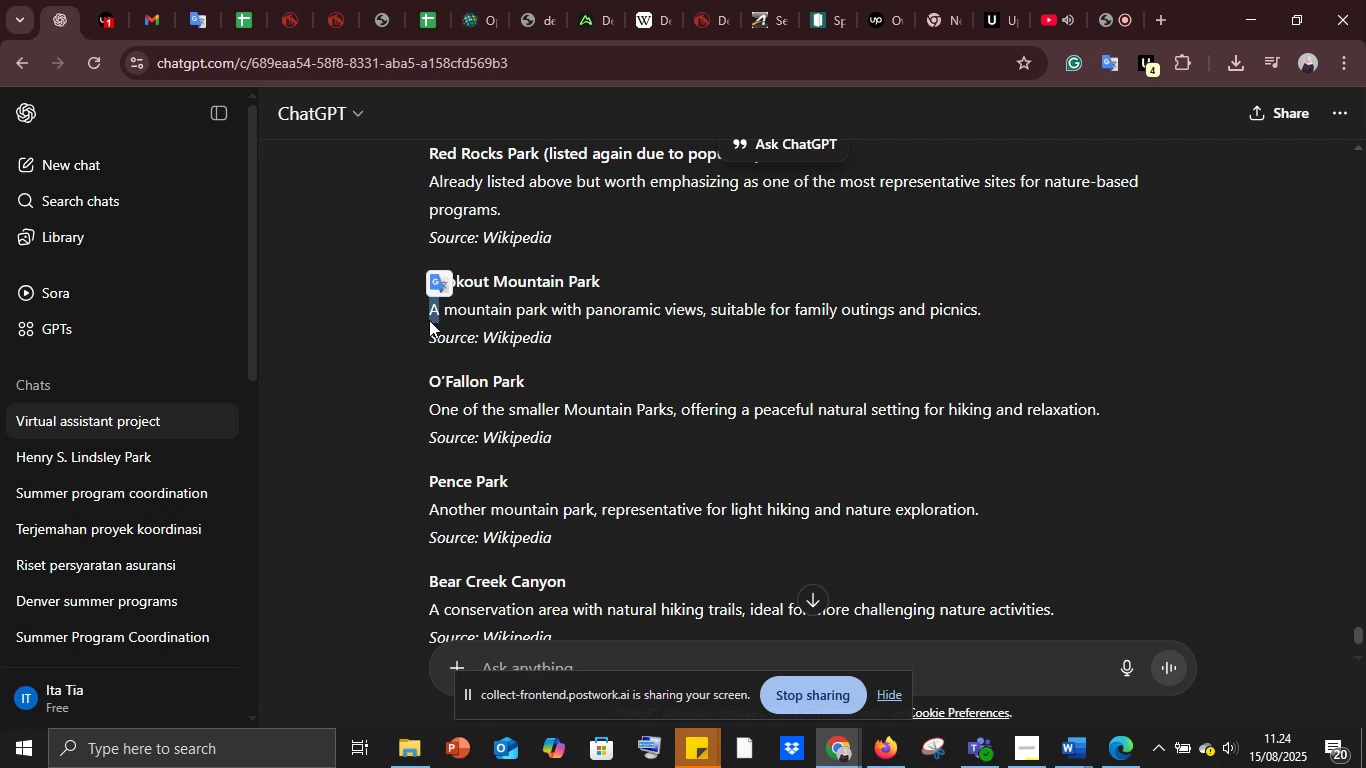 
left_click([428, 311])
 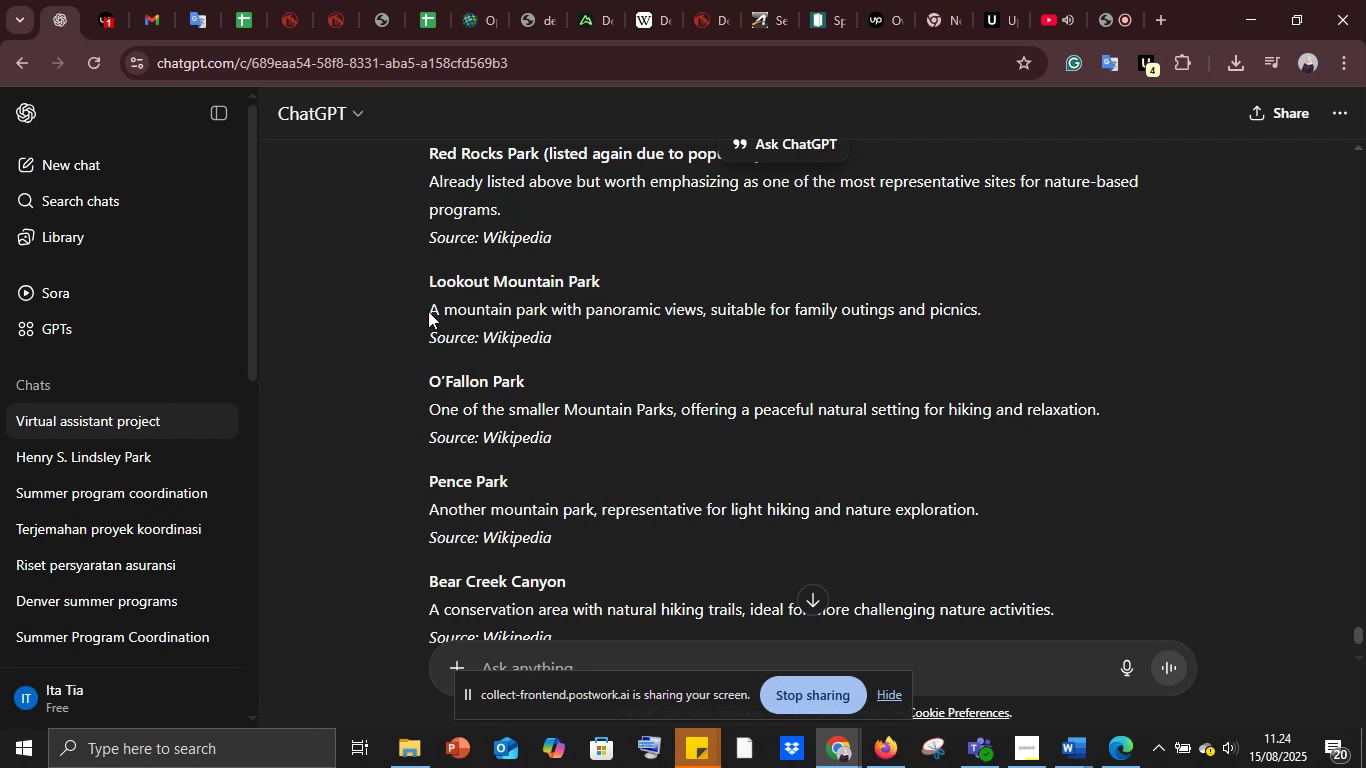 
left_click_drag(start_coordinate=[428, 308], to_coordinate=[1004, 312])
 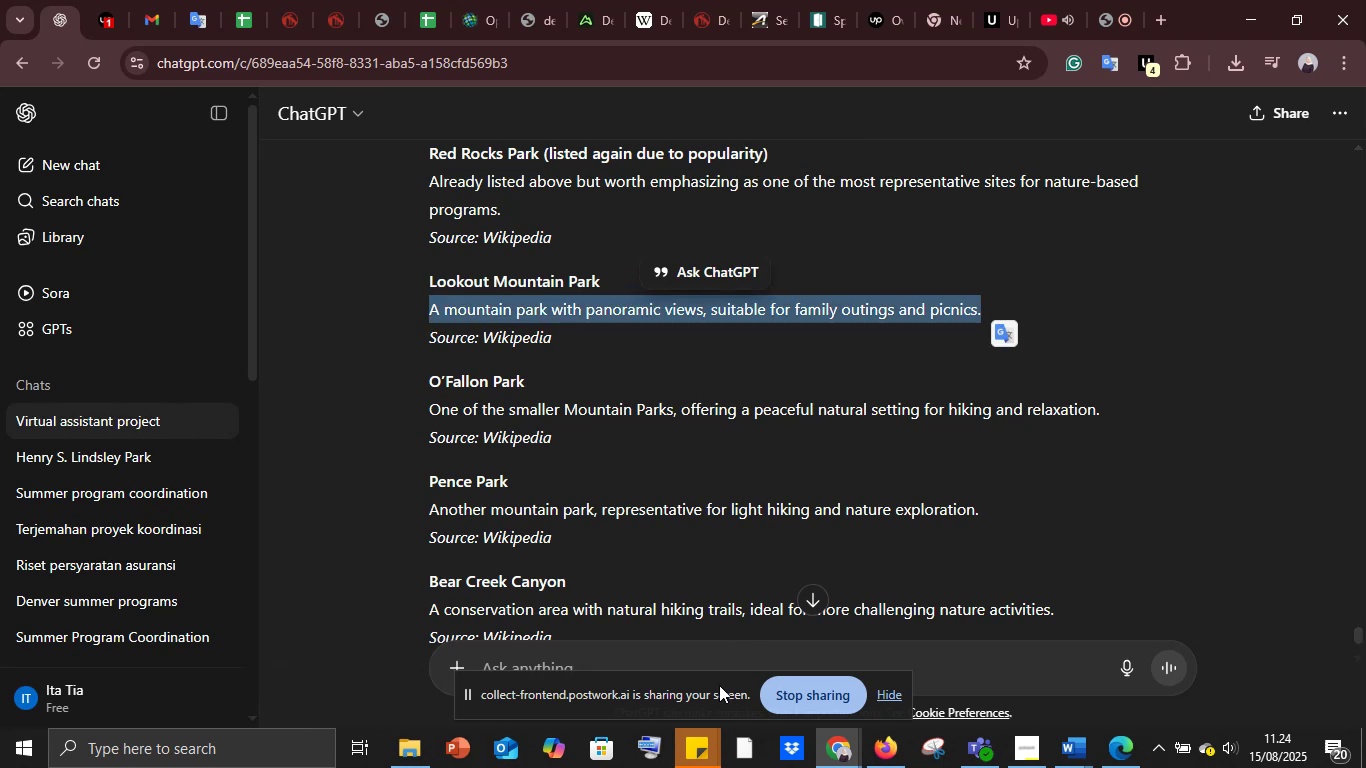 
key(Control+C)
 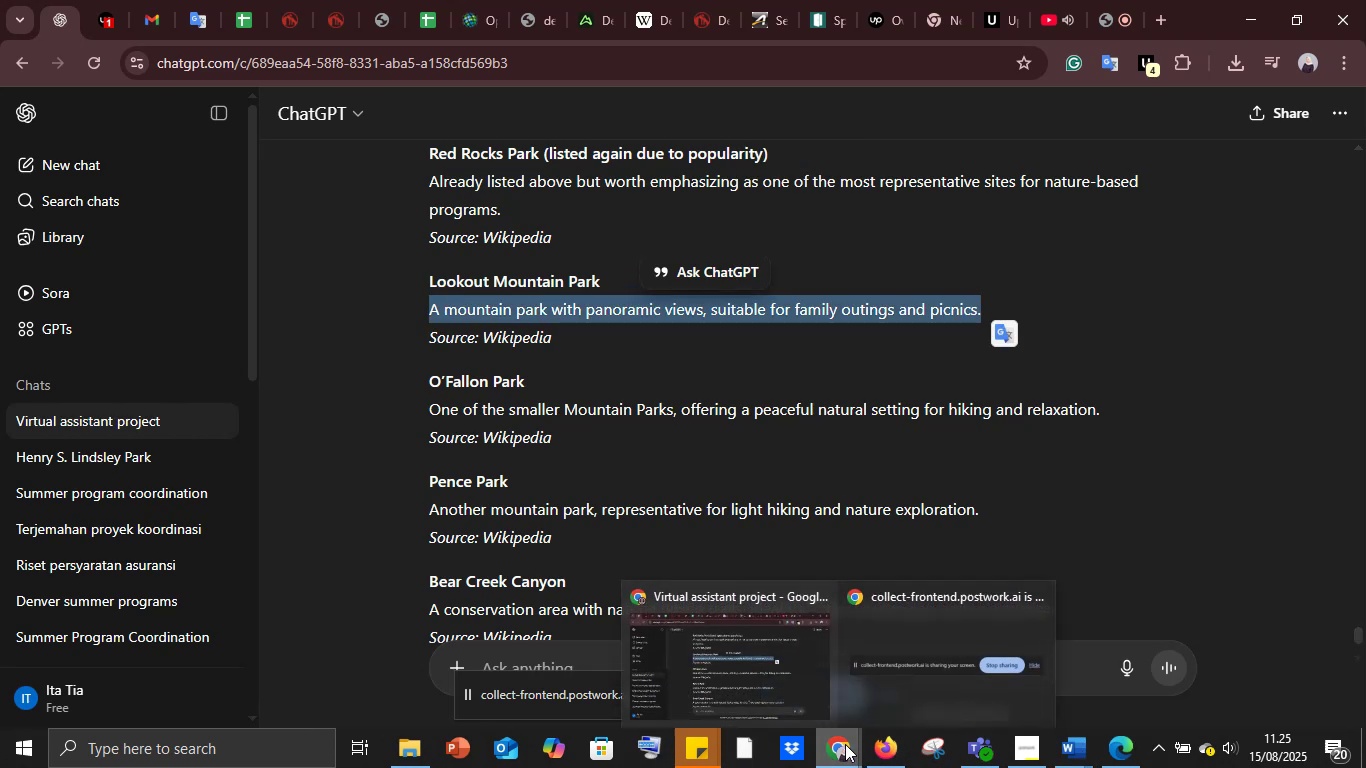 
left_click([709, 656])
 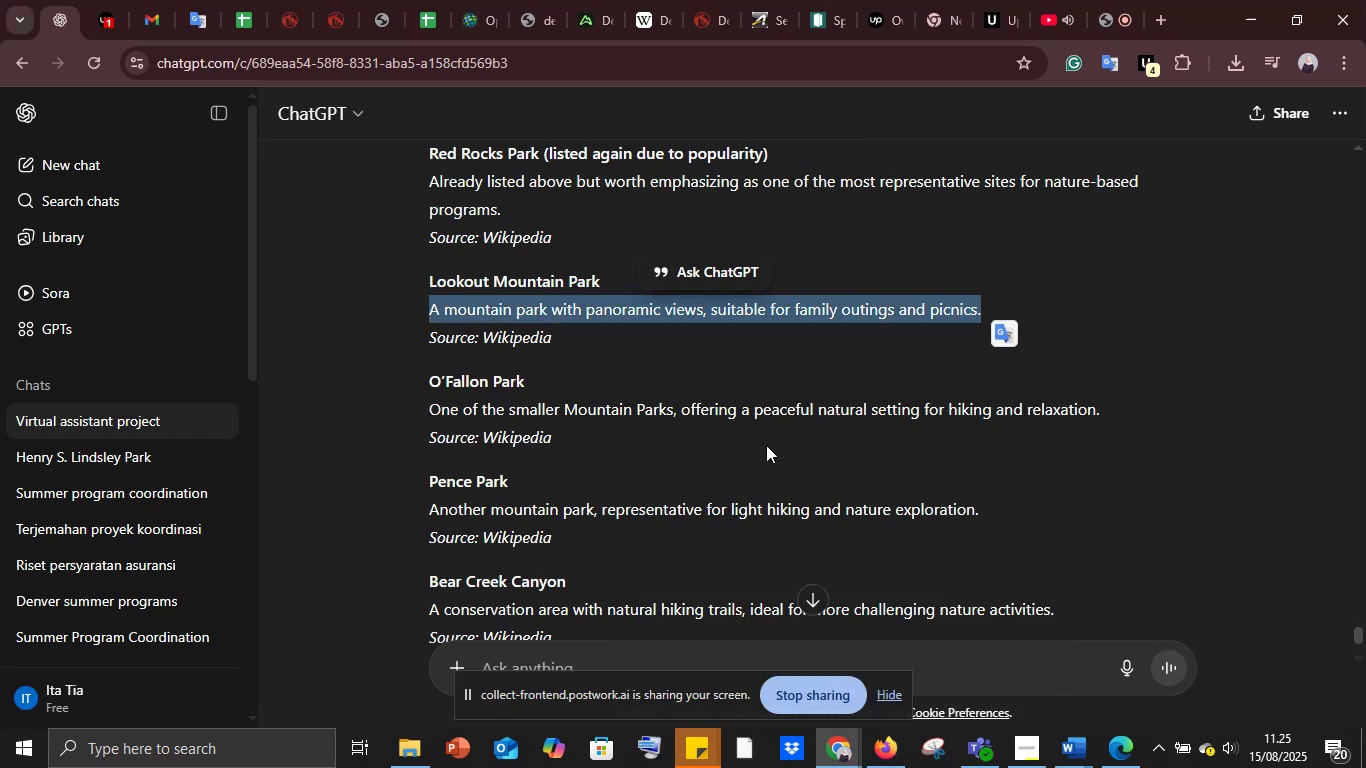 
left_click([1088, 753])
 